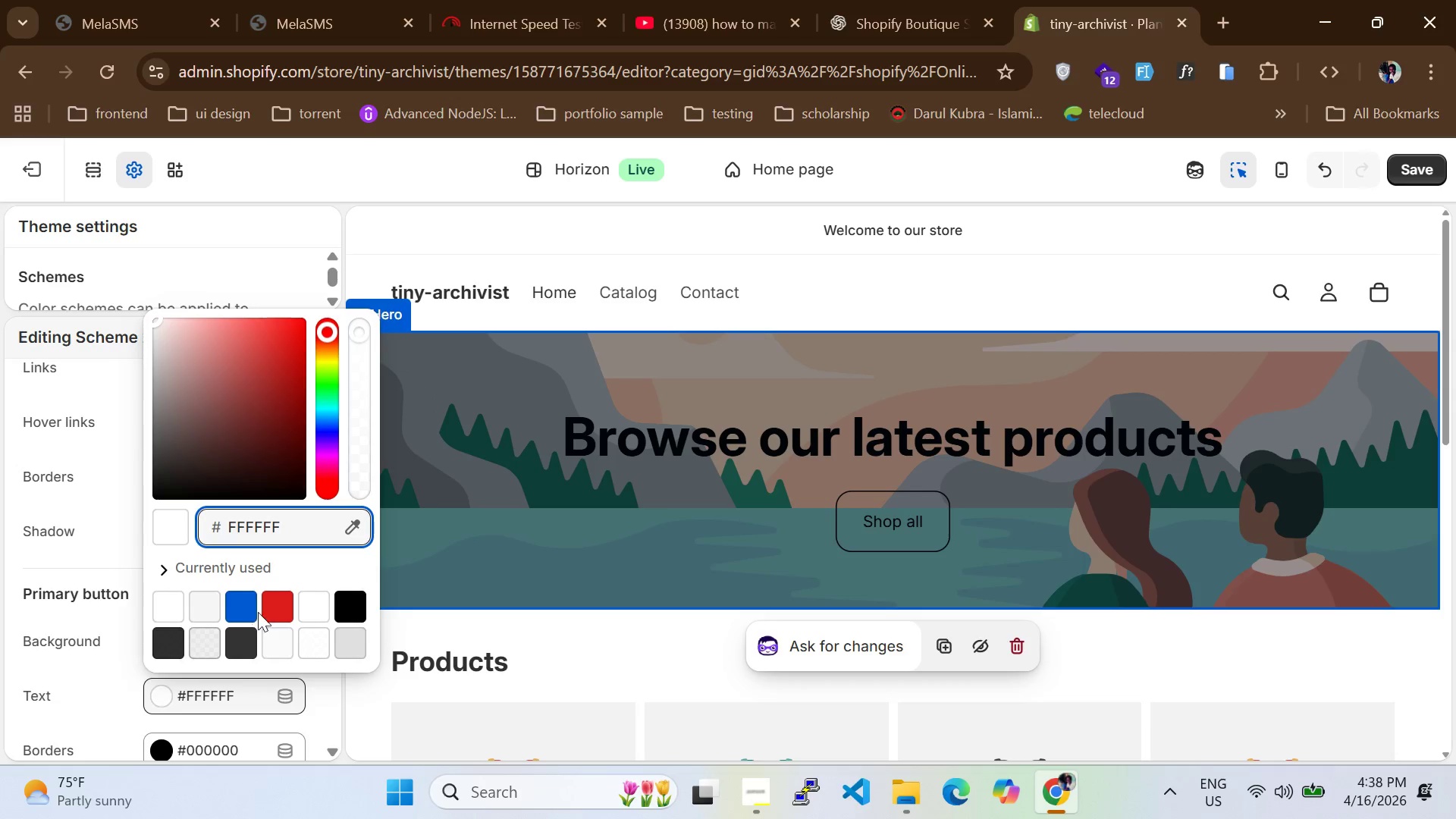 
key(Control+ControlLeft)
 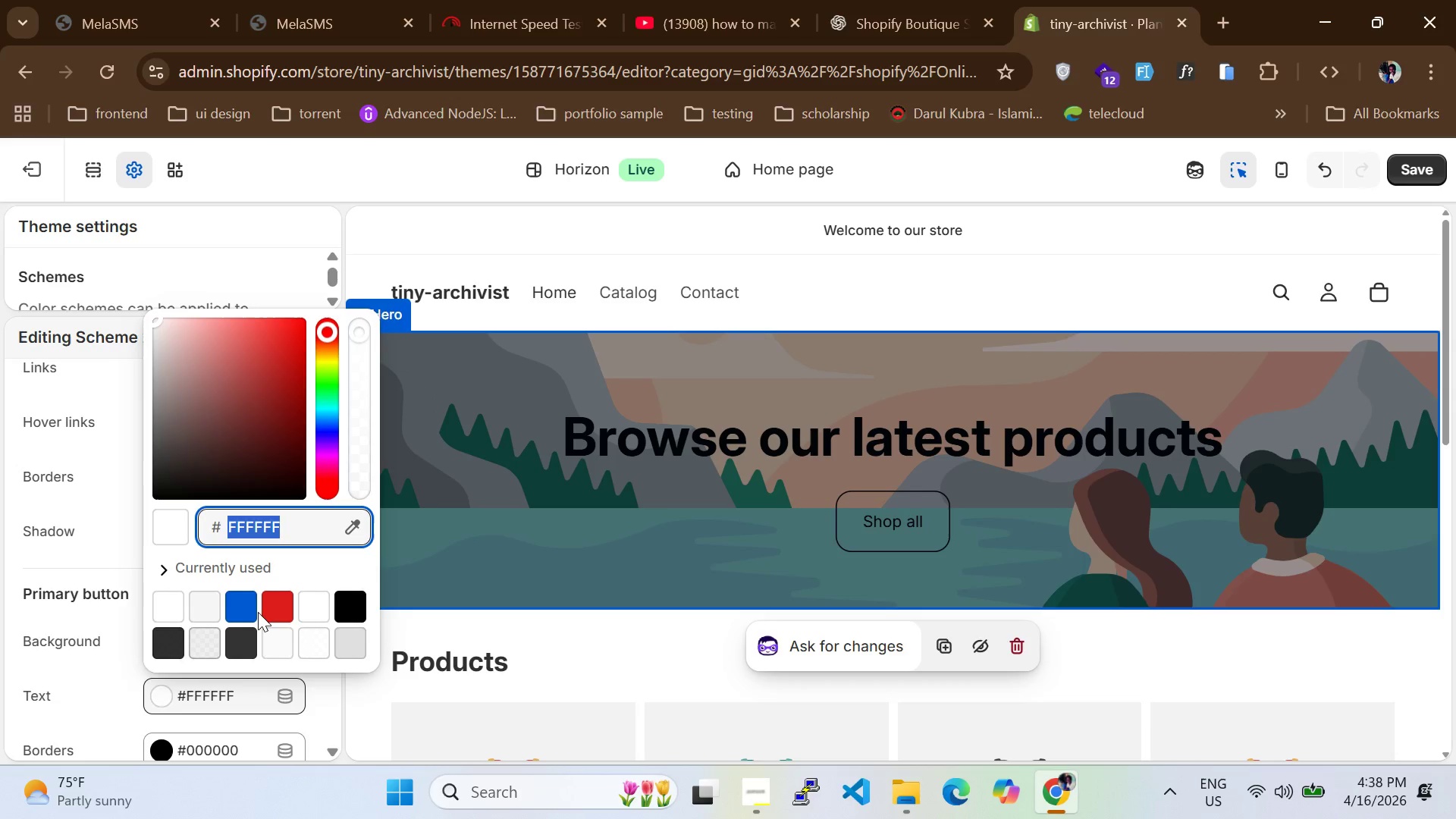 
key(Control+A)
 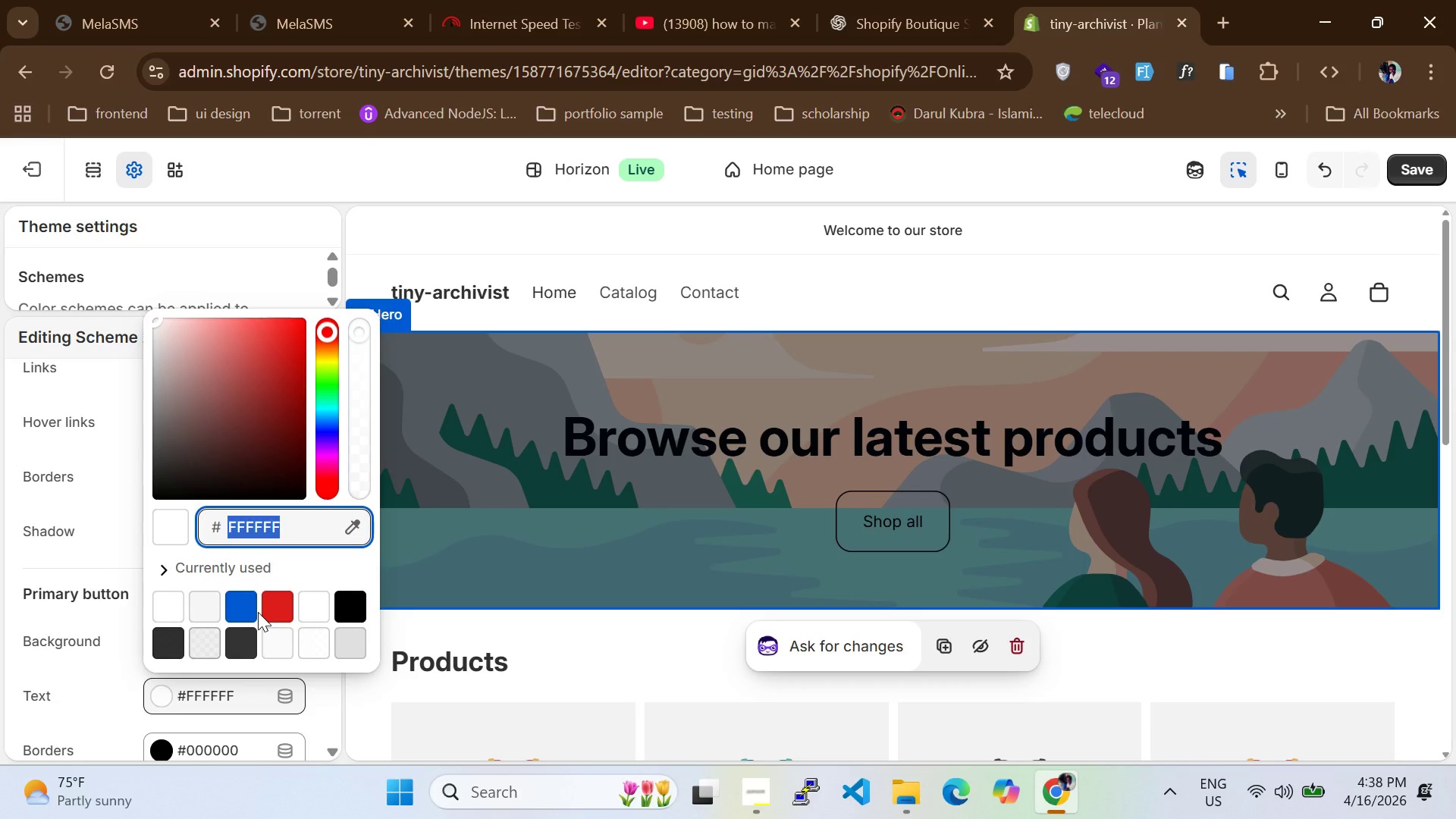 
wait(7.28)
 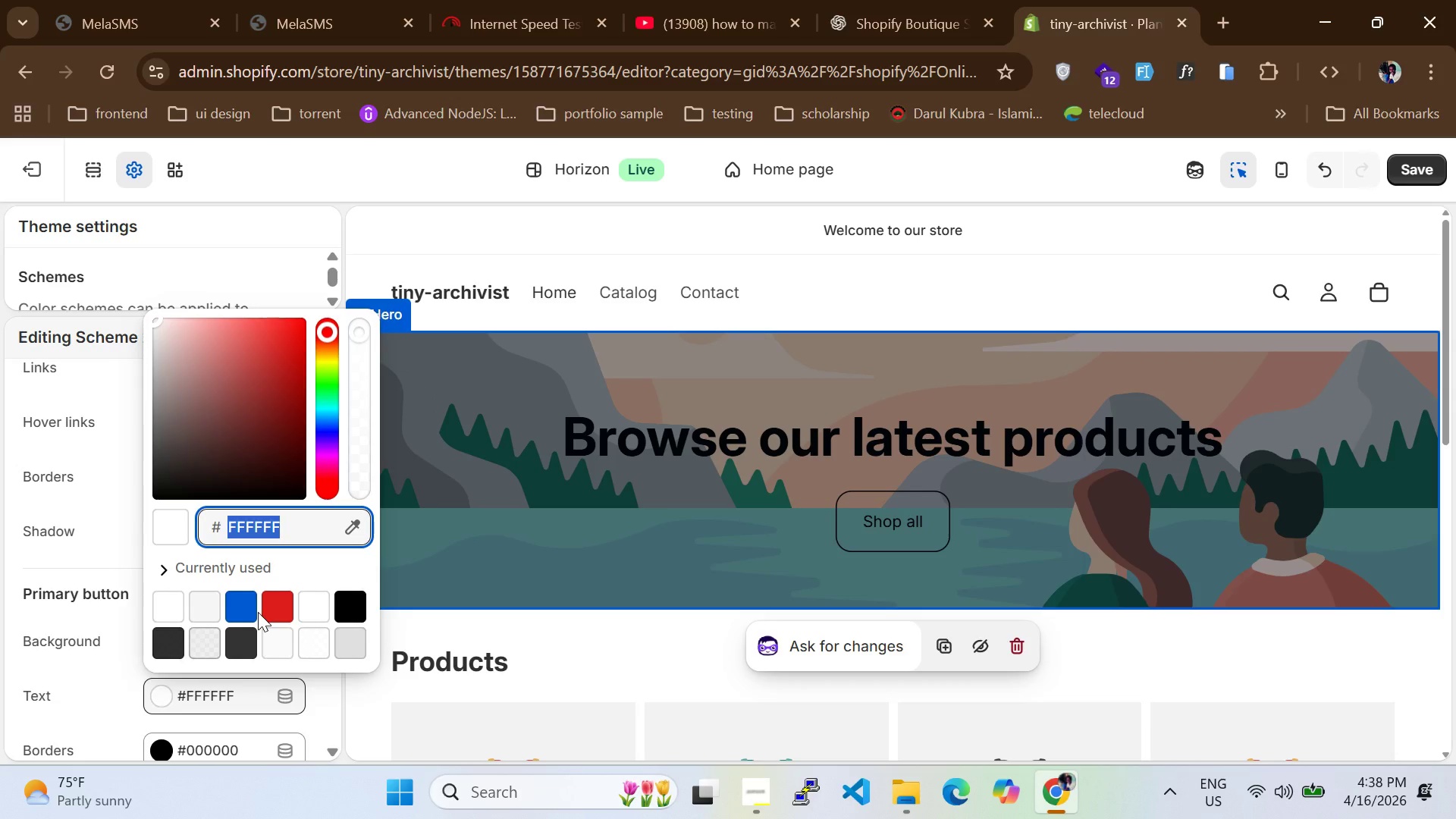 
type(#)
key(Backspace)
key(Backspace)
key(Backspace)
type(f4ede3)
 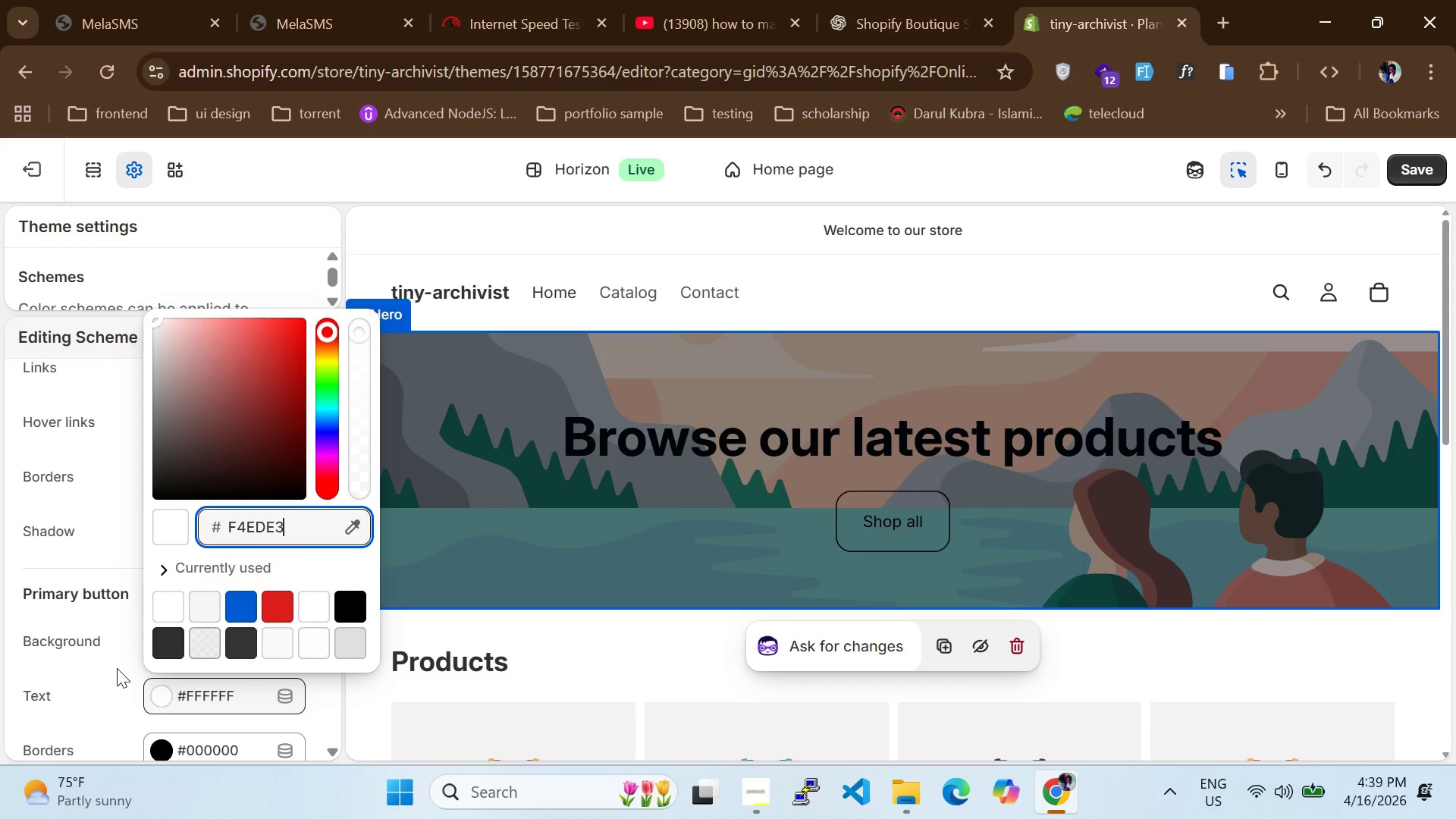 
left_click([117, 668])
 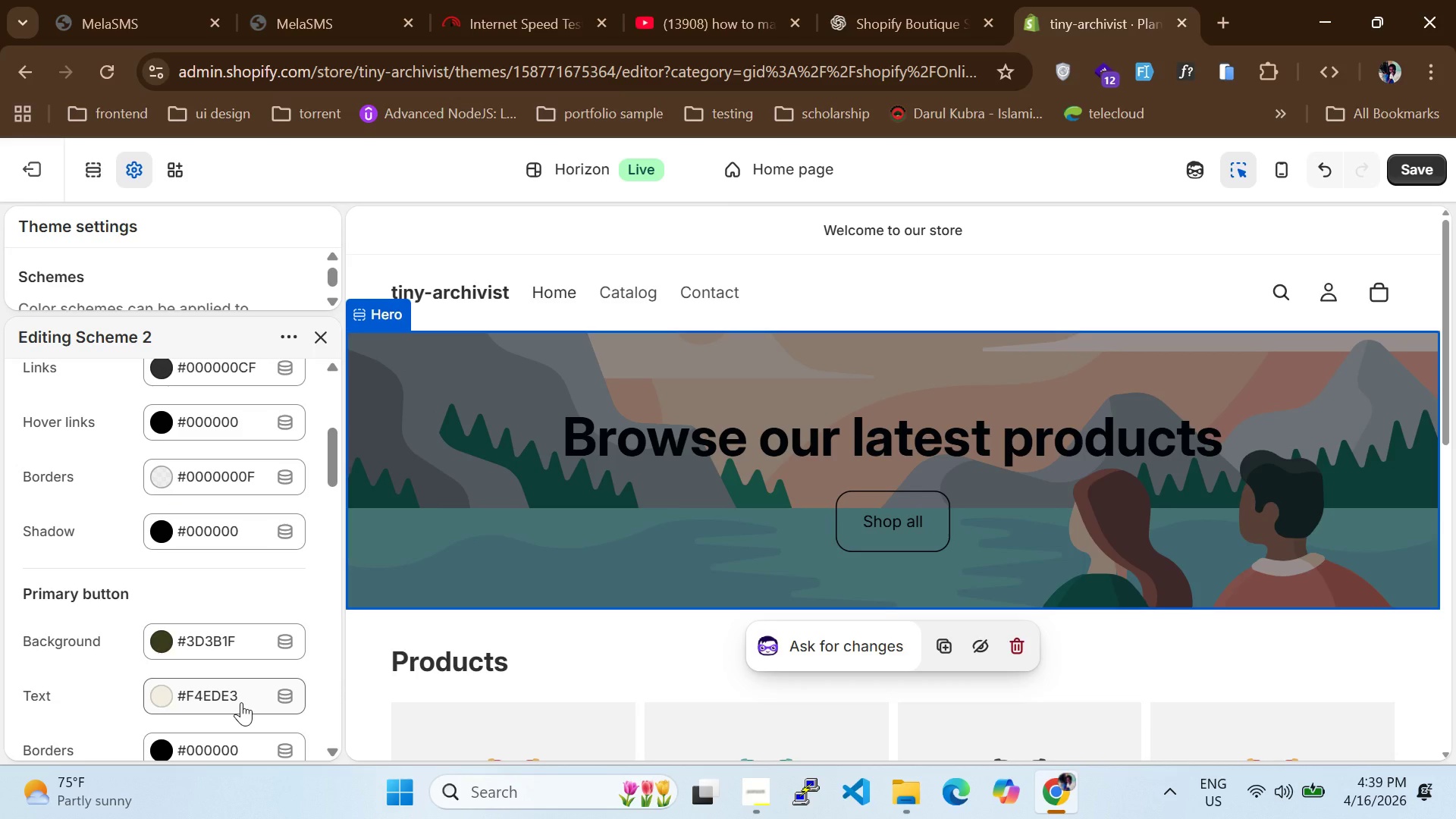 
wait(9.91)
 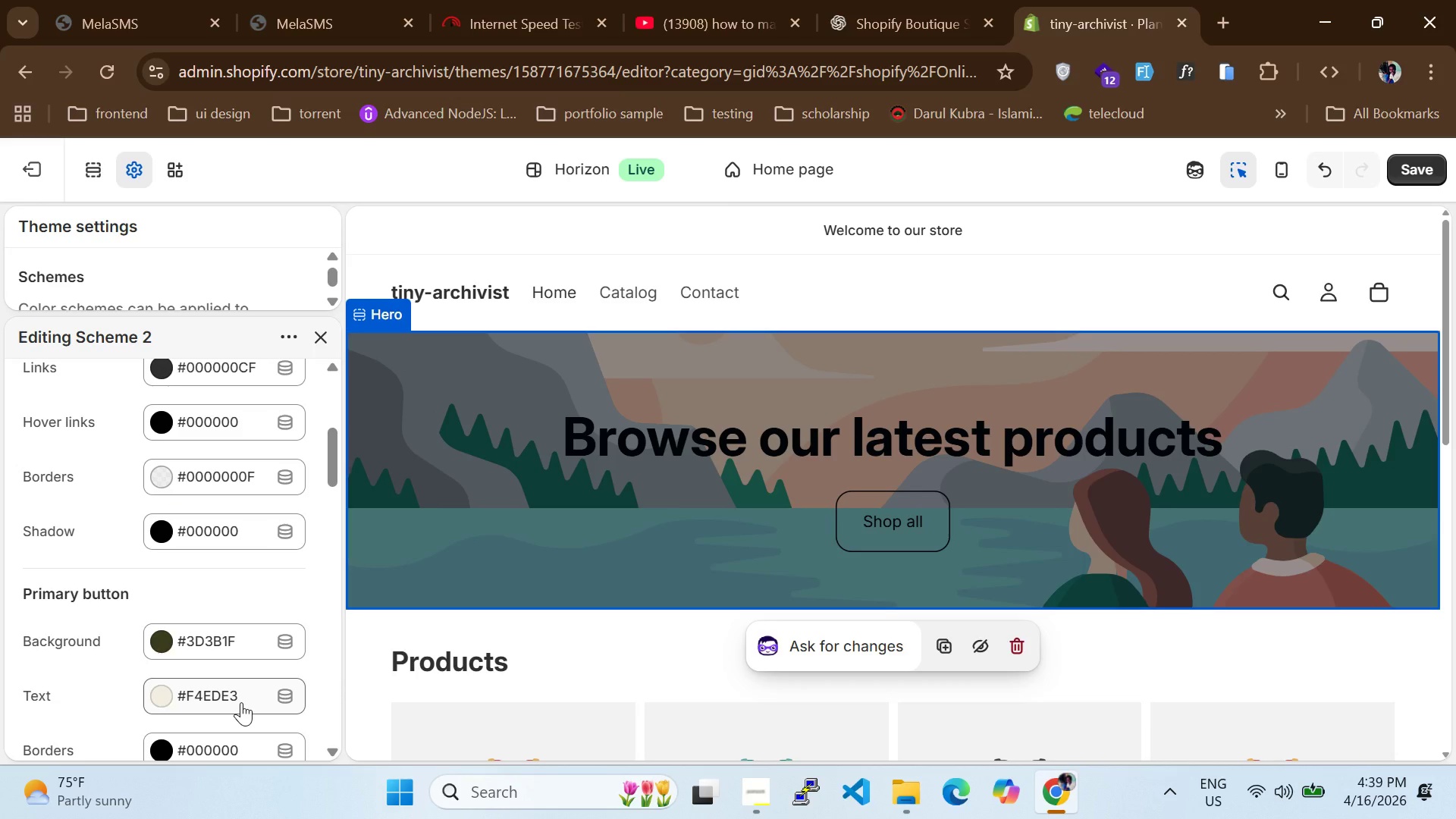 
scroll: coordinate [241, 702], scroll_direction: up, amount: 1.0
 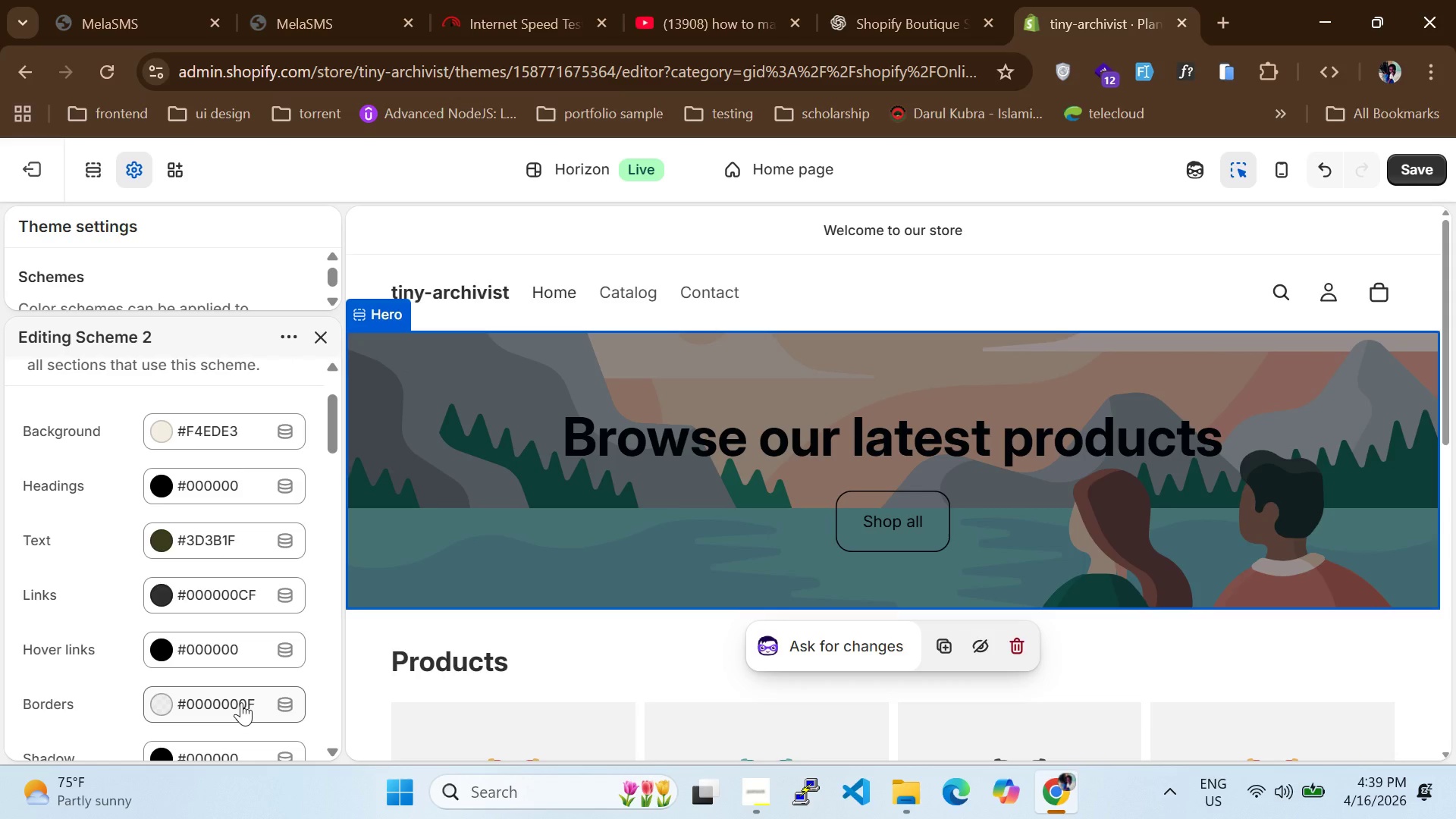 
scroll: coordinate [241, 702], scroll_direction: down, amount: 2.0
 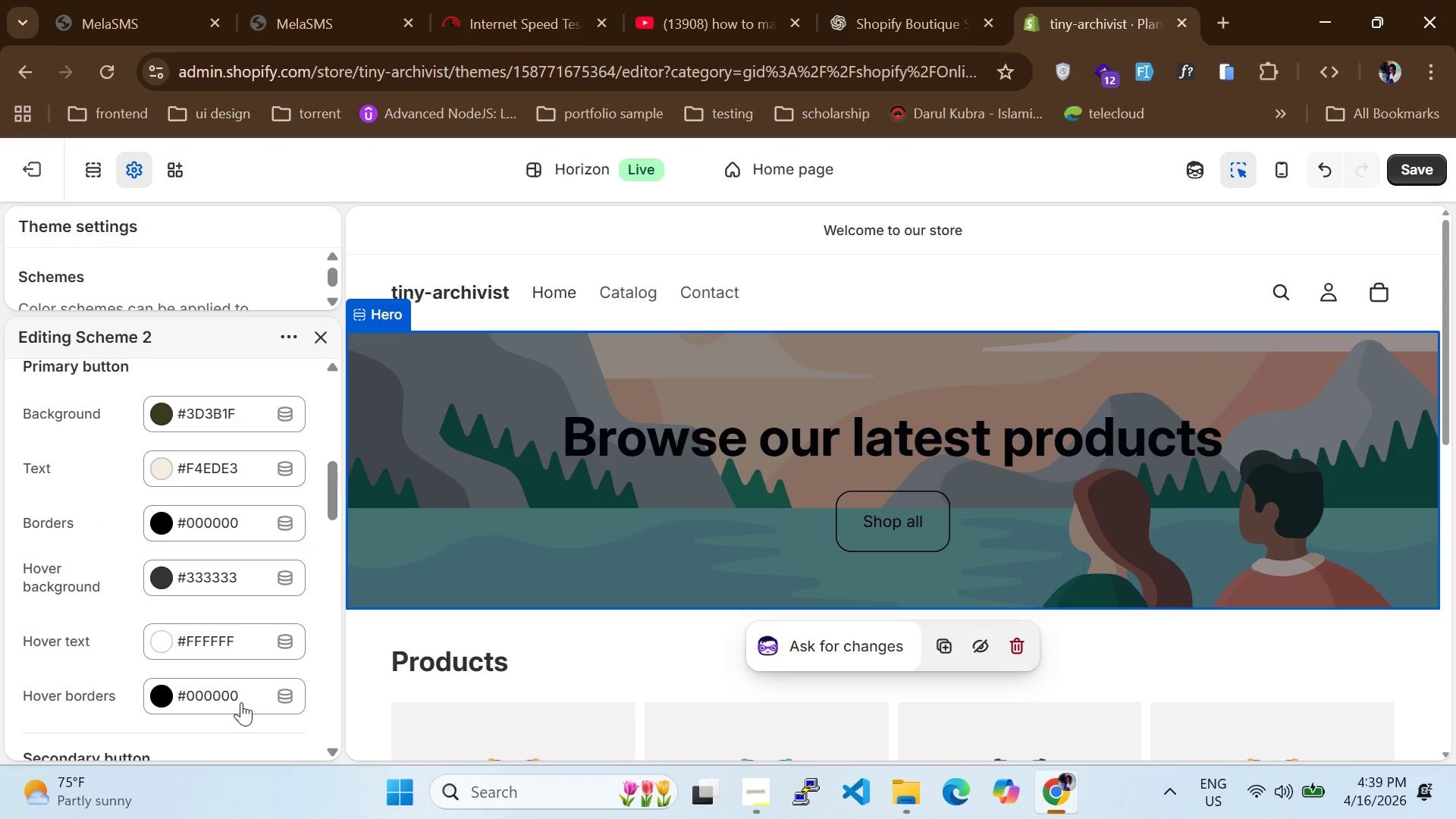 
scroll: coordinate [222, 550], scroll_direction: up, amount: 13.0
 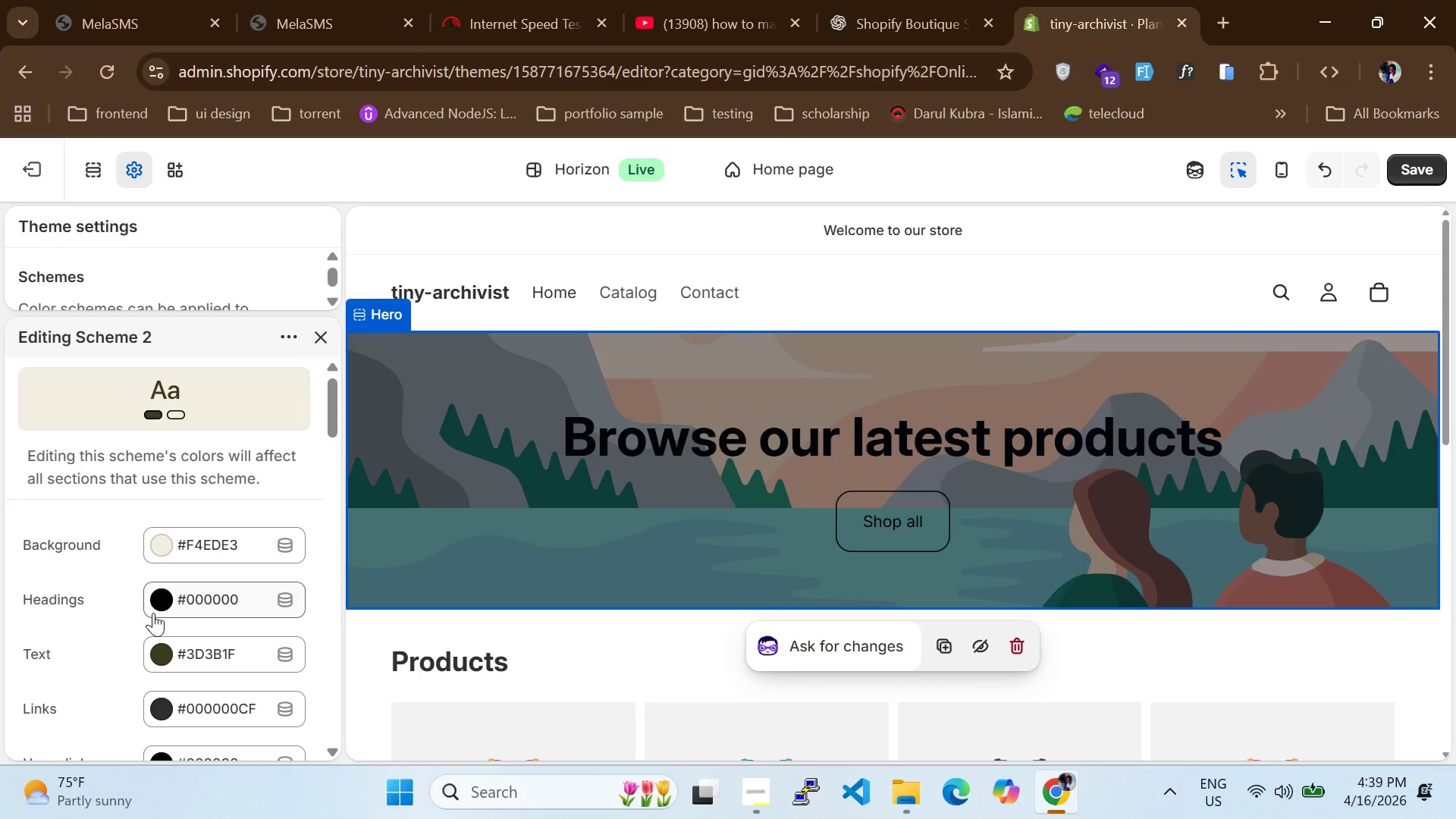 
scroll: coordinate [150, 638], scroll_direction: none, amount: 0.0
 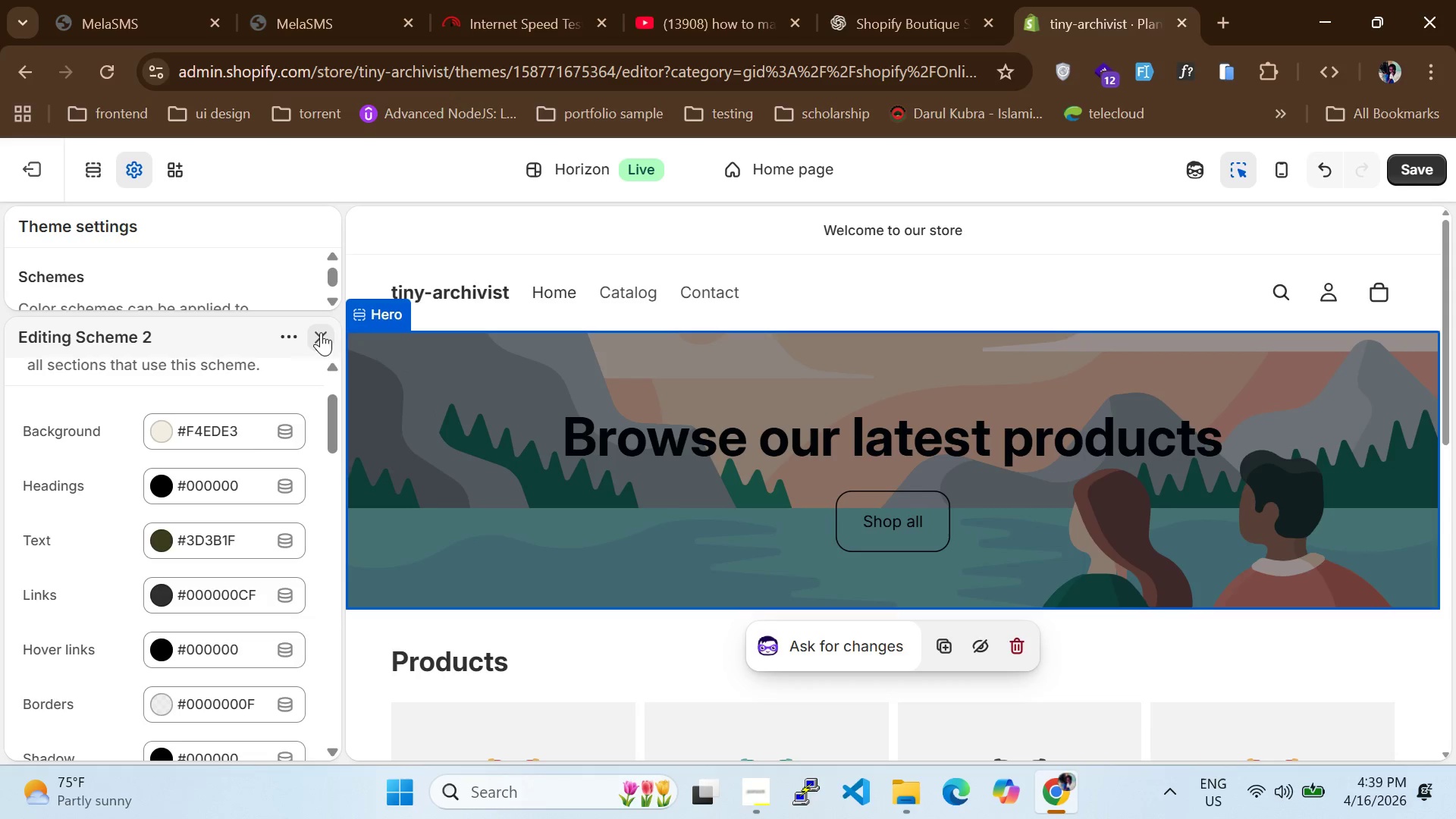 
left_click([283, 340])
 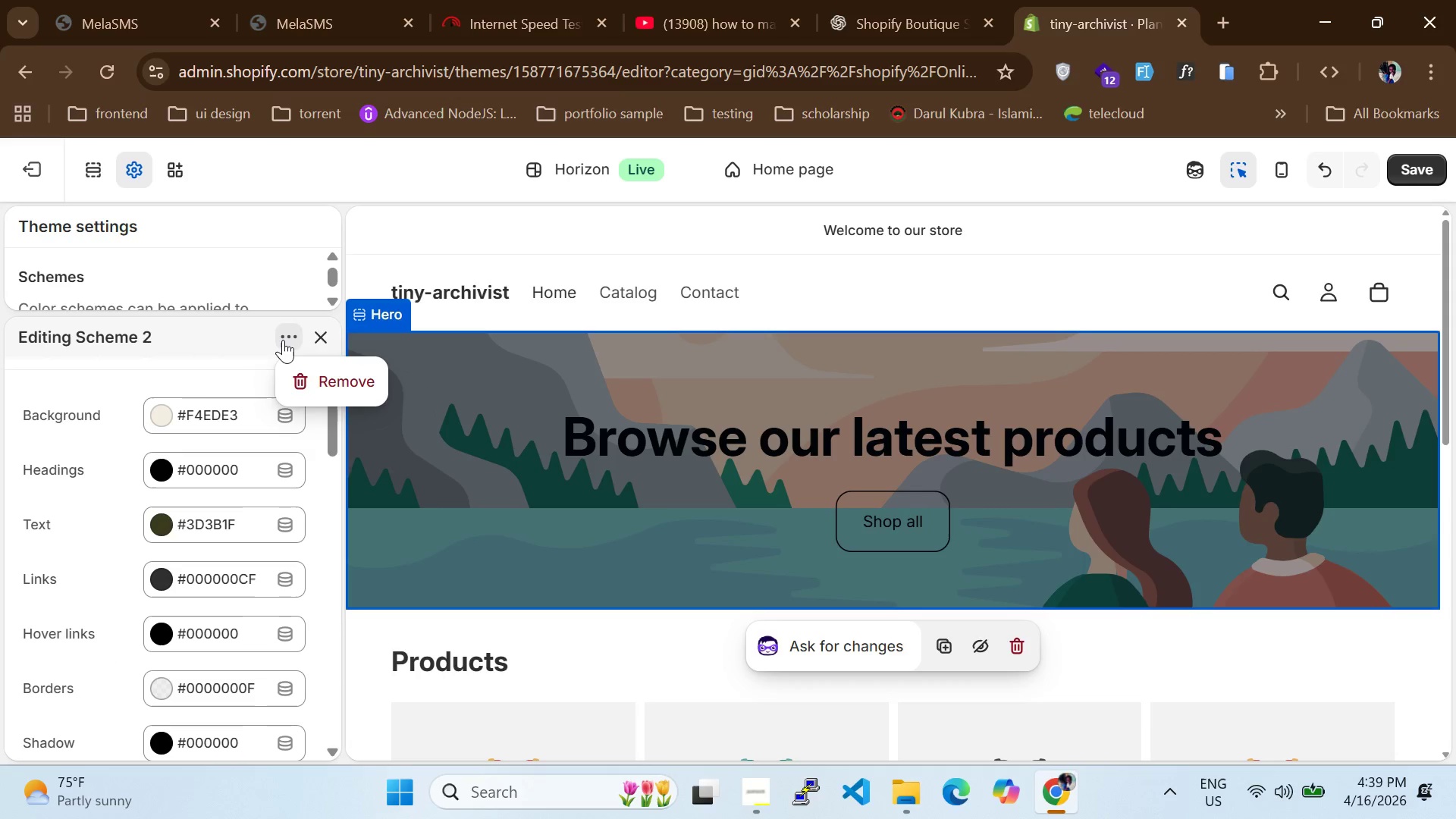 
scroll: coordinate [246, 406], scroll_direction: down, amount: 14.0
 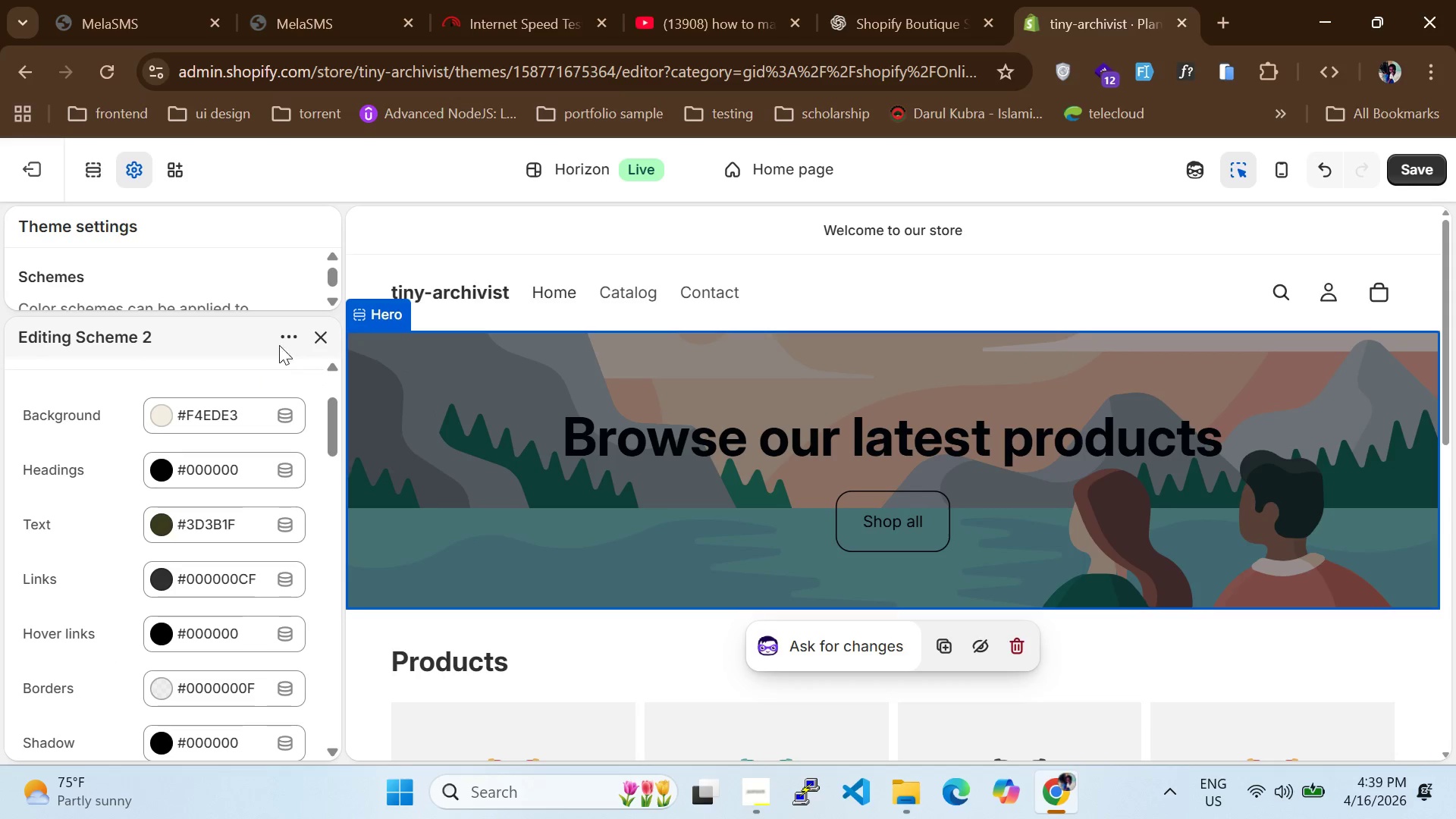 
left_click([283, 340])
 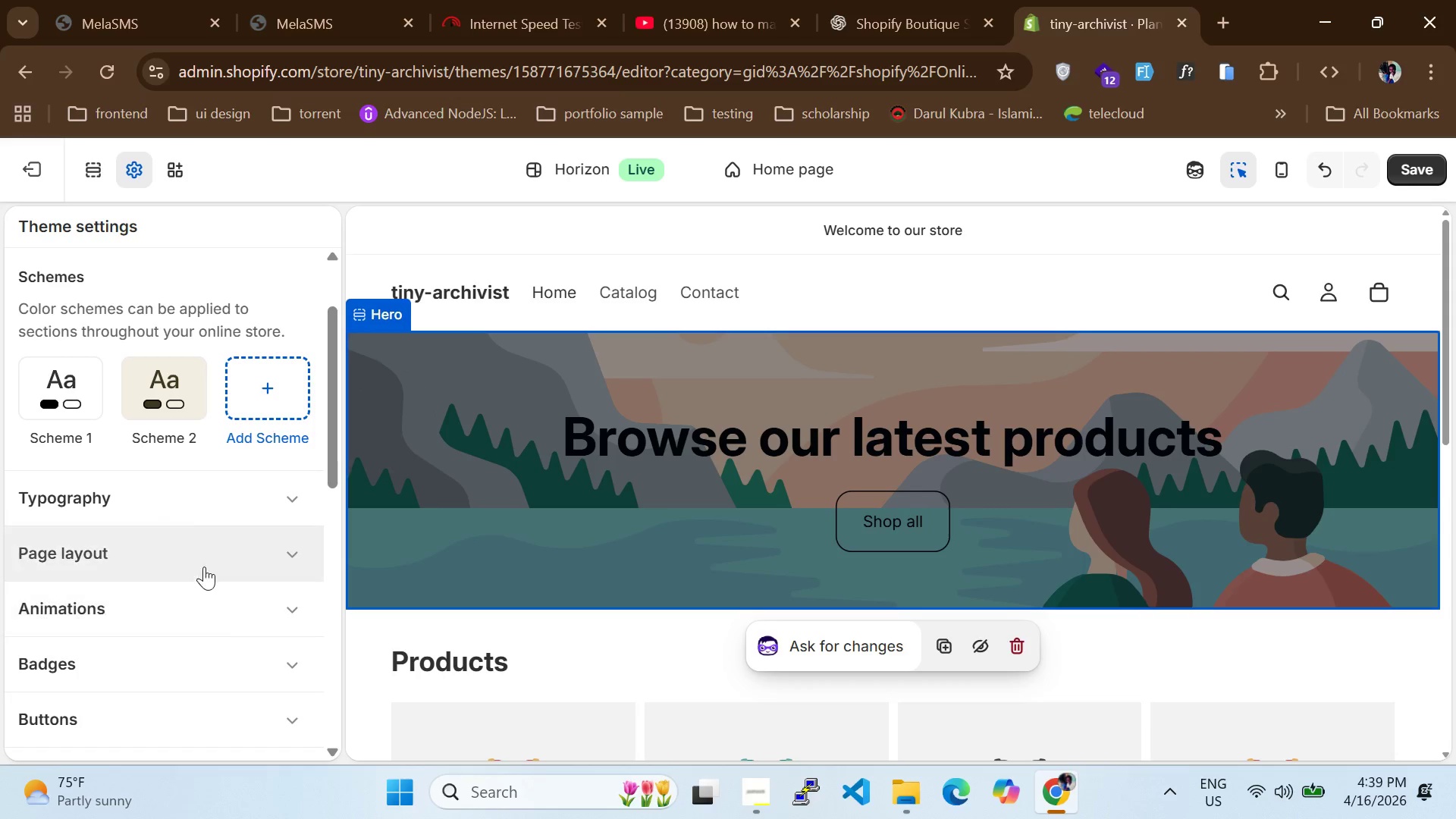 
left_click([174, 410])
 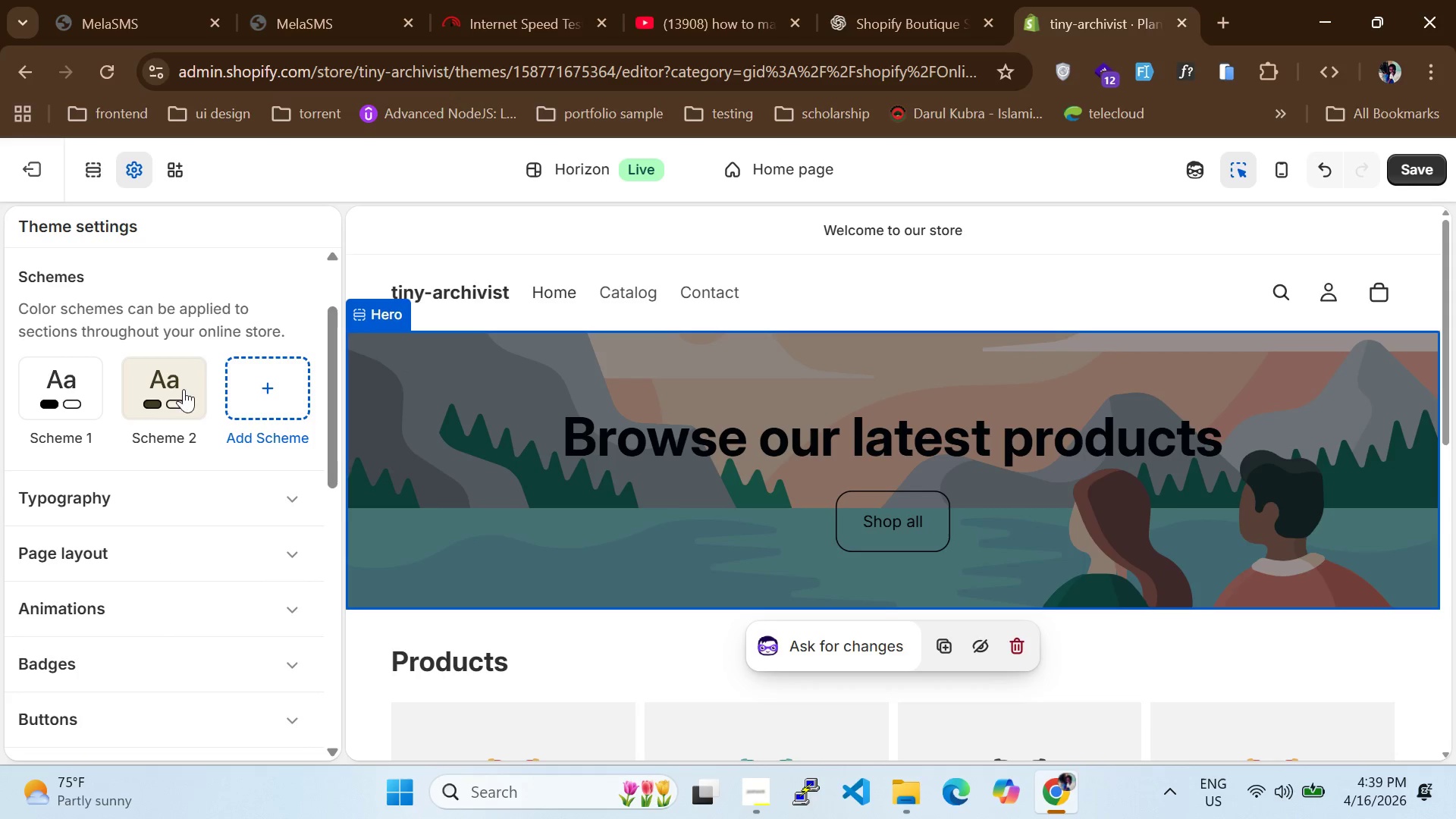 
wait(5.59)
 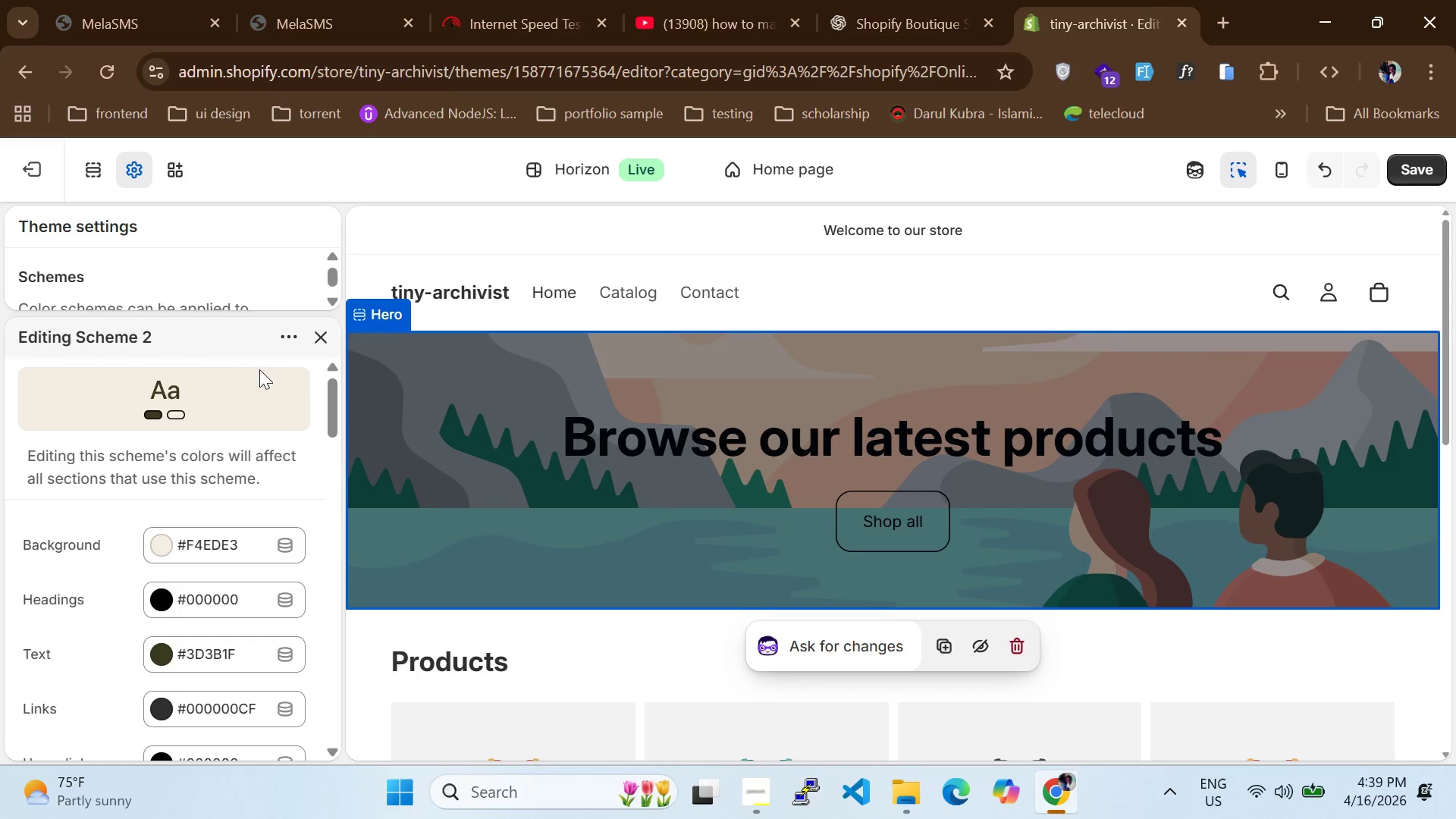 
left_click([135, 513])
 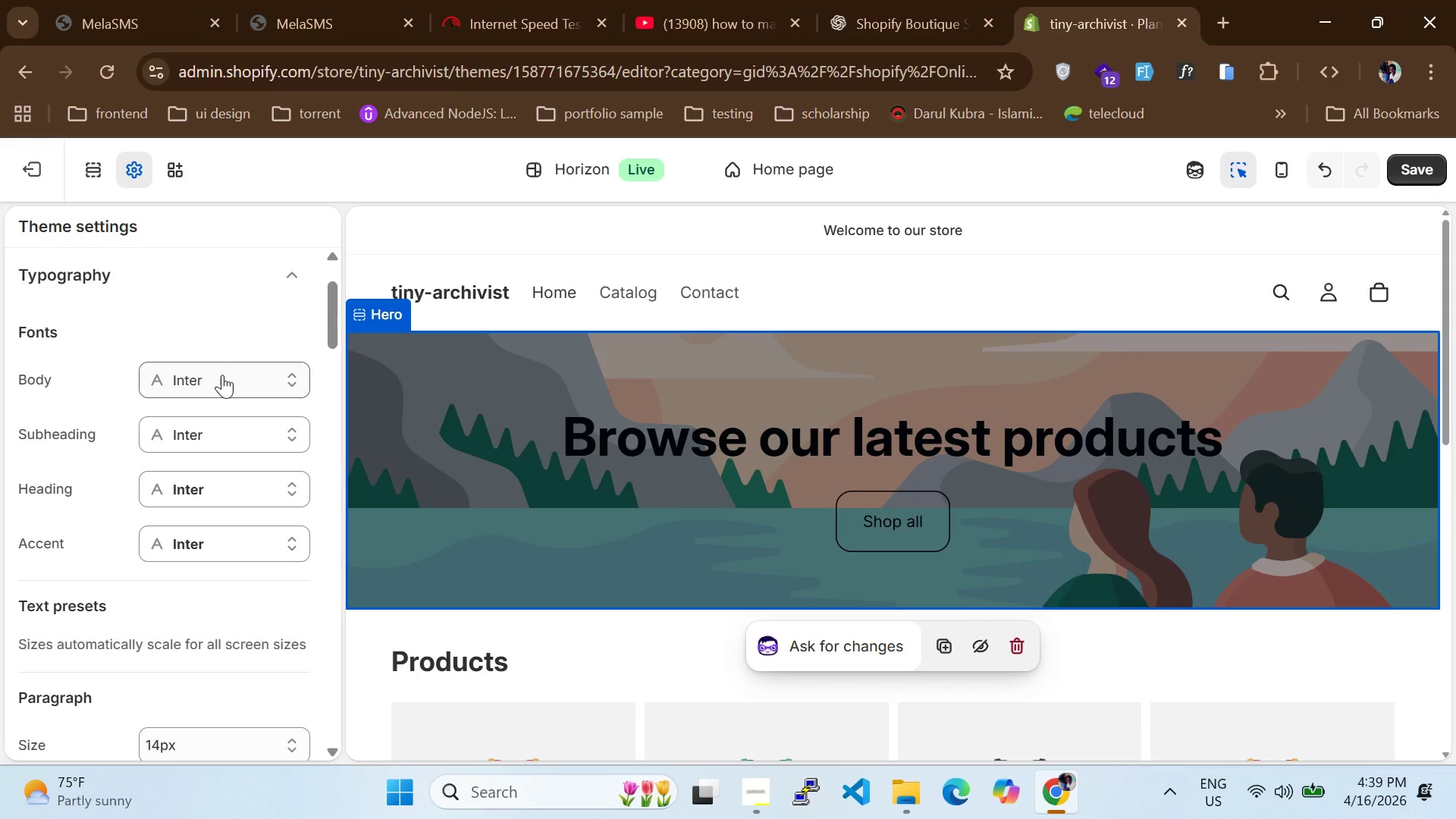 
left_click([222, 375])
 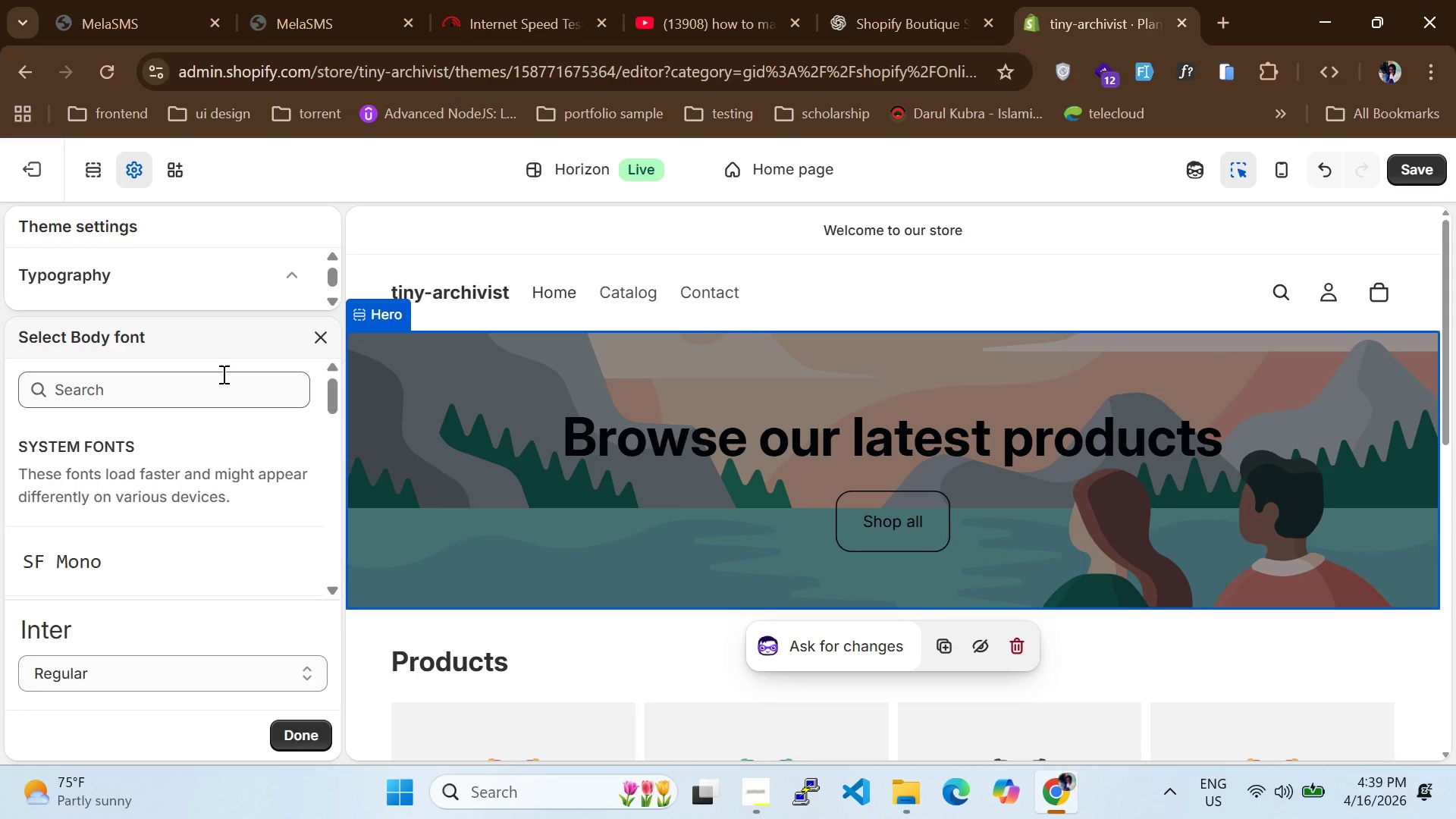 
left_click([202, 402])
 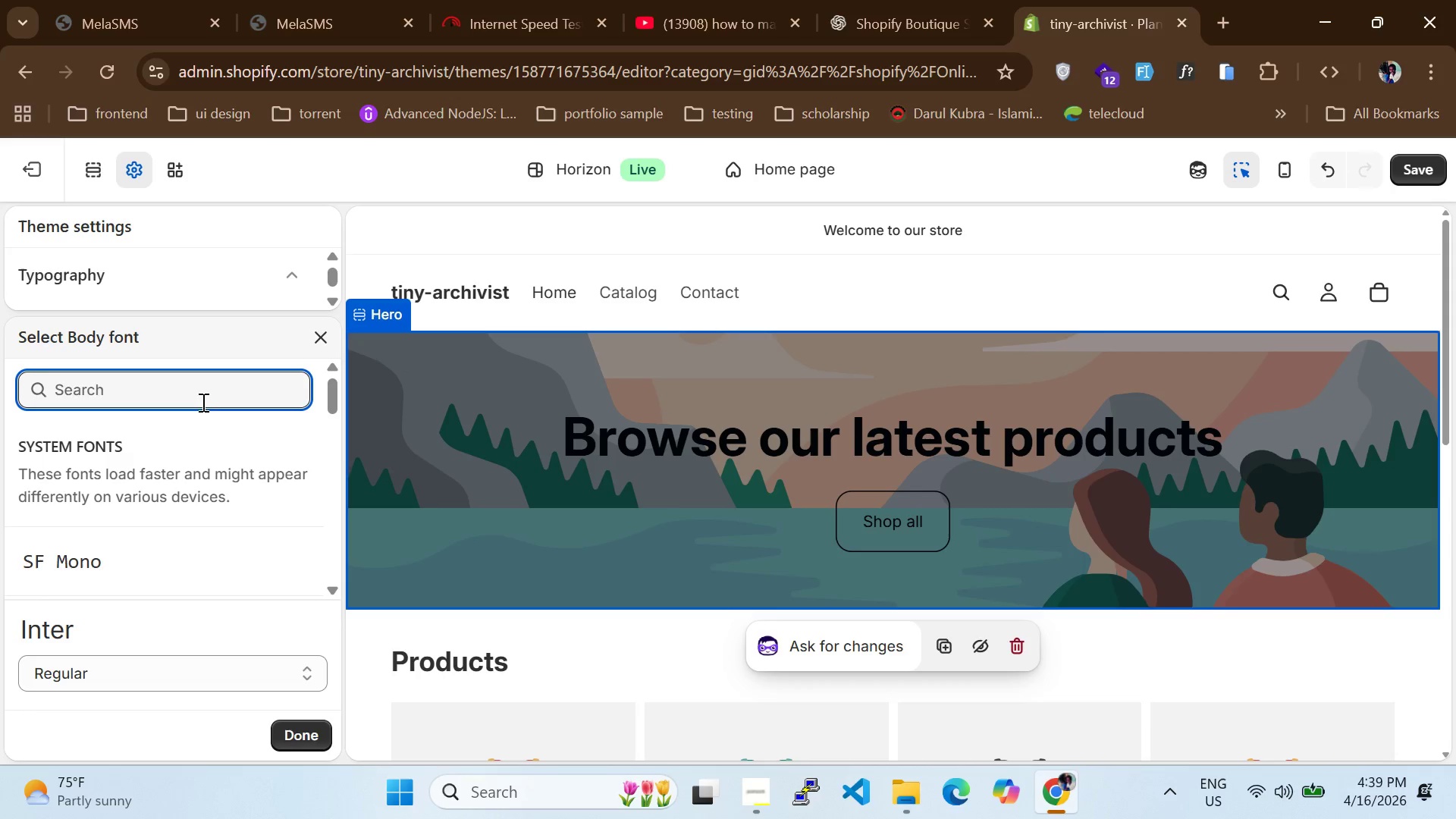 
type(serif )
 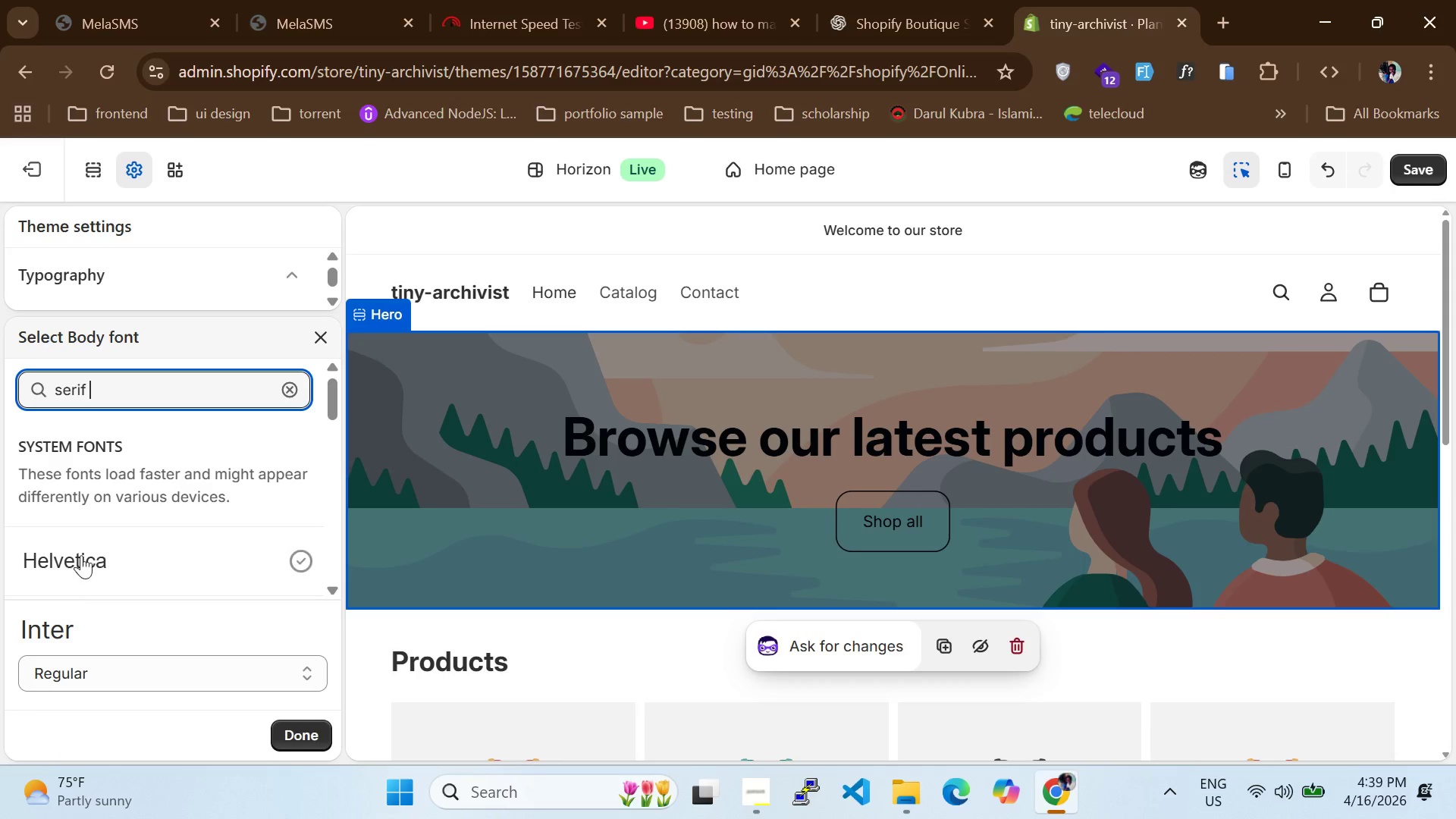 
scroll: coordinate [114, 494], scroll_direction: none, amount: 0.0
 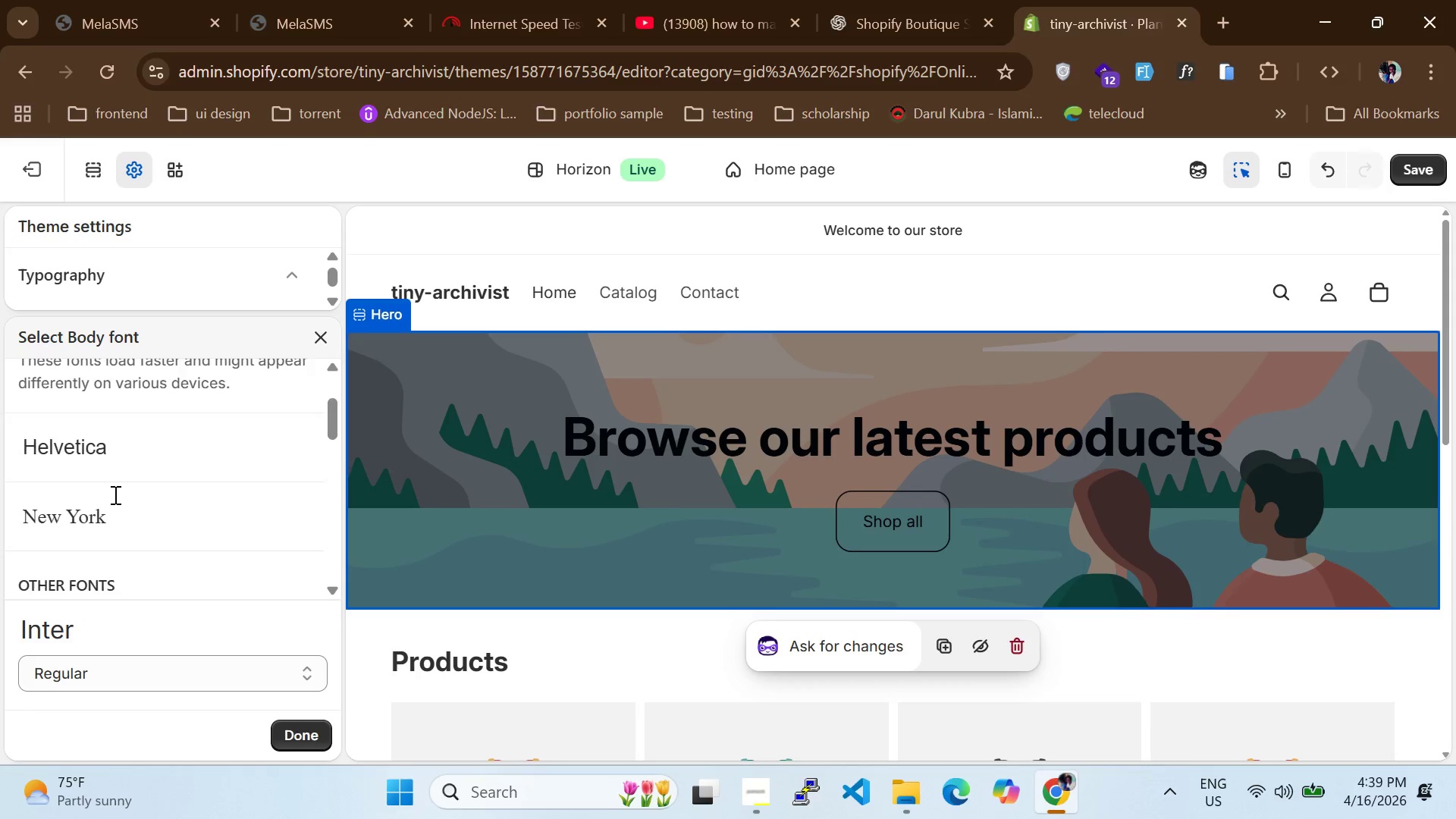 
scroll: coordinate [114, 494], scroll_direction: down, amount: 1.0
 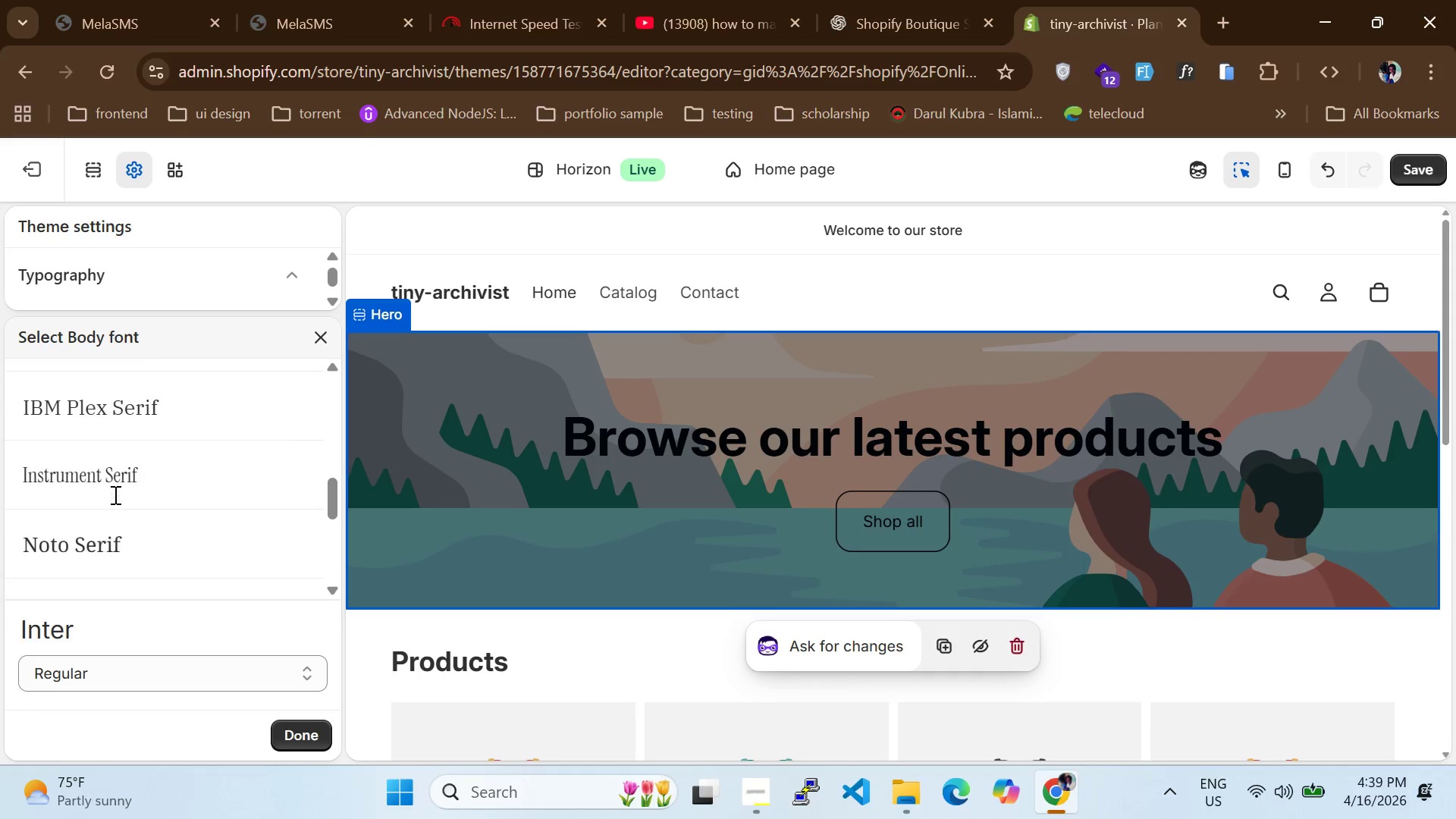 
scroll: coordinate [114, 494], scroll_direction: none, amount: 0.0
 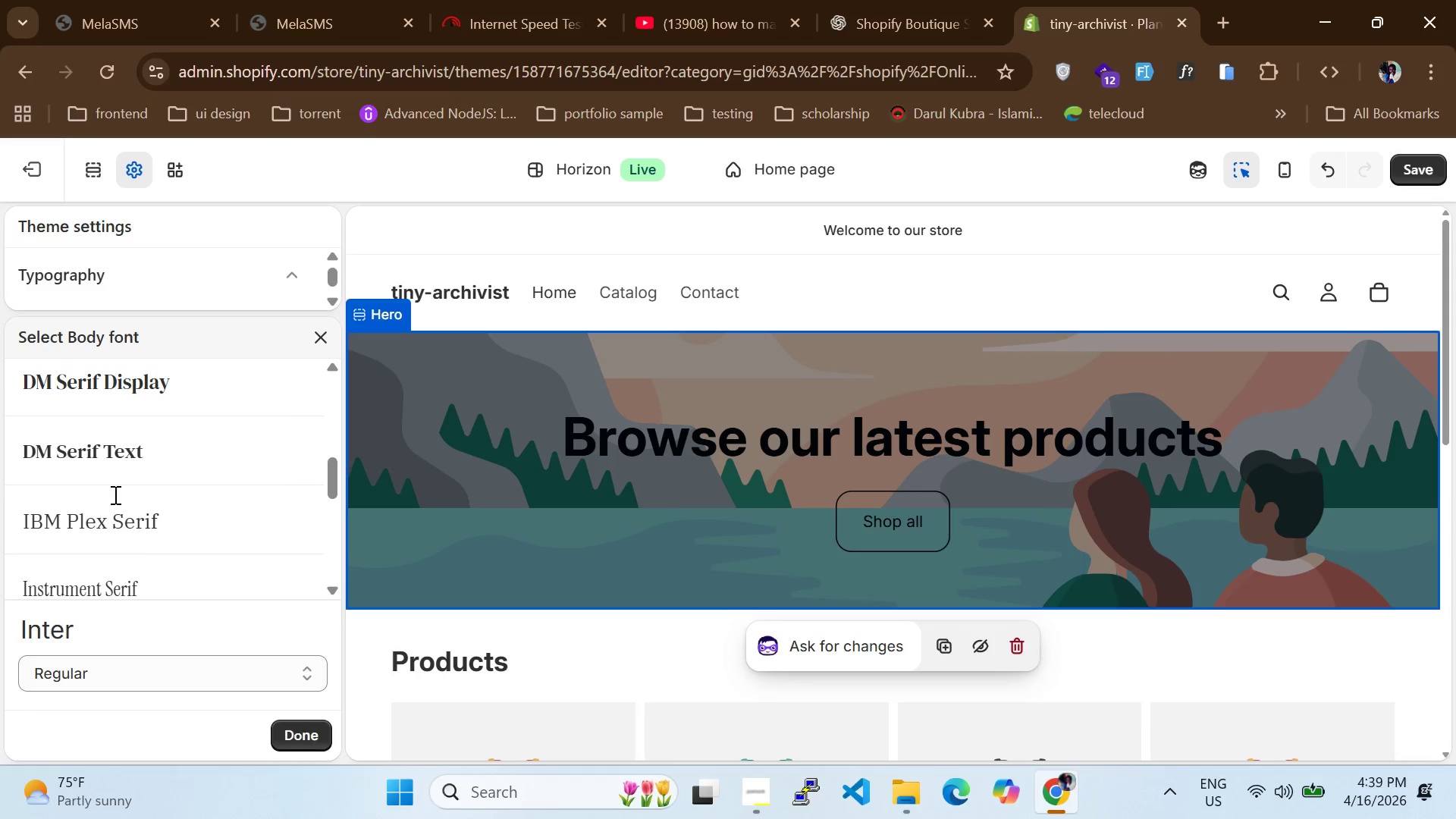 
scroll: coordinate [114, 494], scroll_direction: up, amount: 1.0
 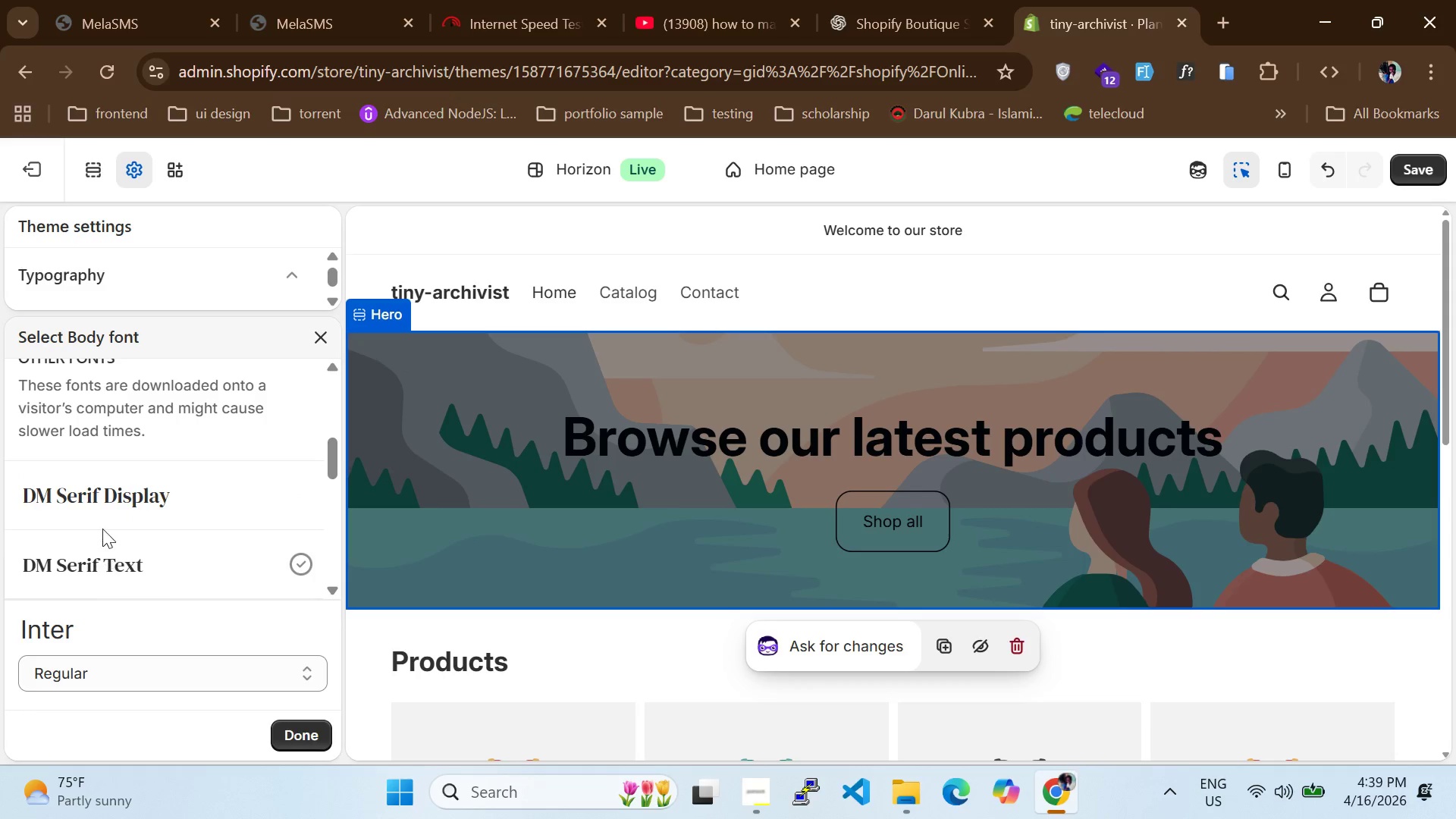 
left_click([100, 509])
 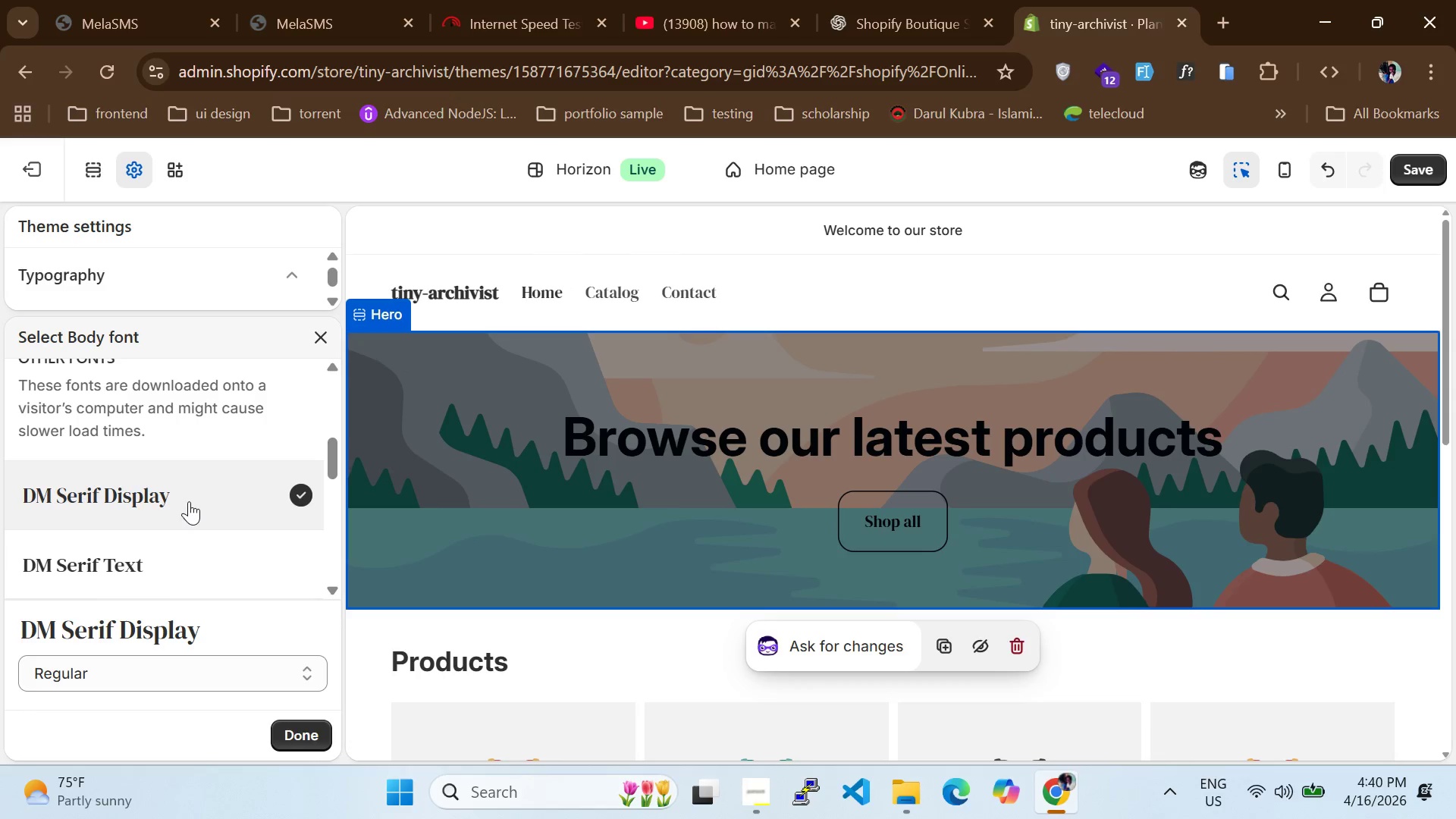 
scroll: coordinate [163, 477], scroll_direction: none, amount: 0.0
 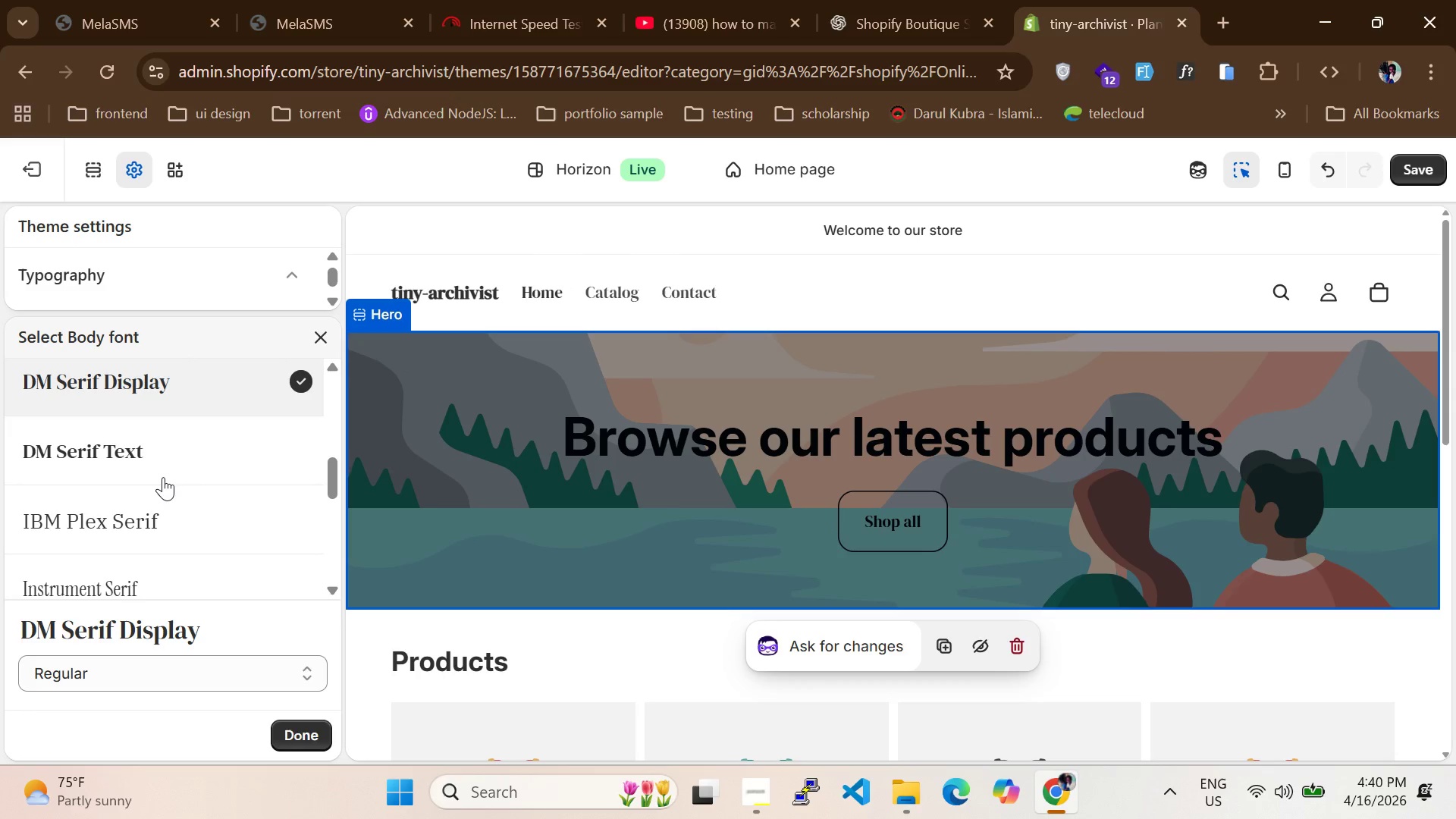 
scroll: coordinate [163, 477], scroll_direction: down, amount: 1.0
 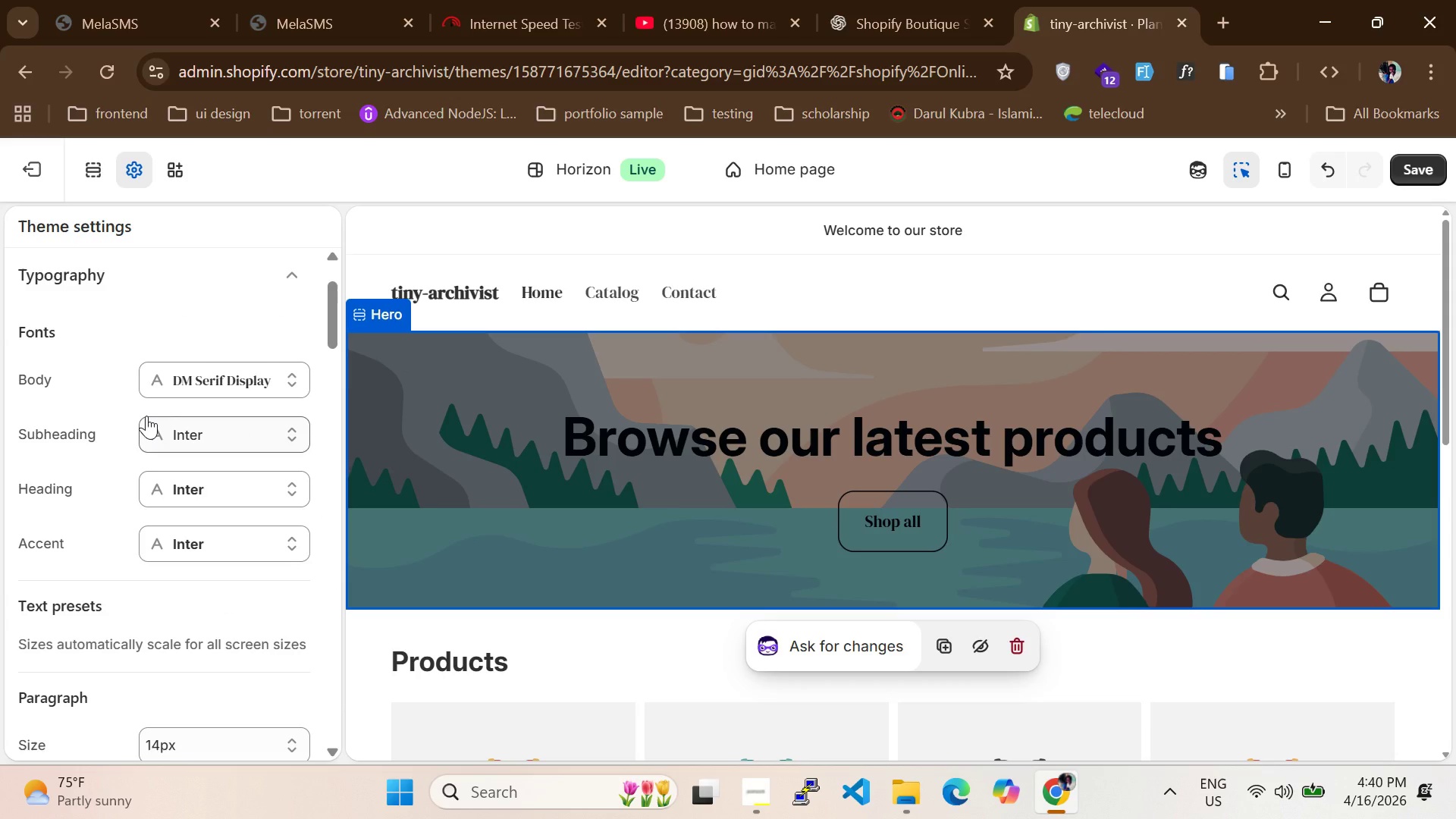 
wait(10.59)
 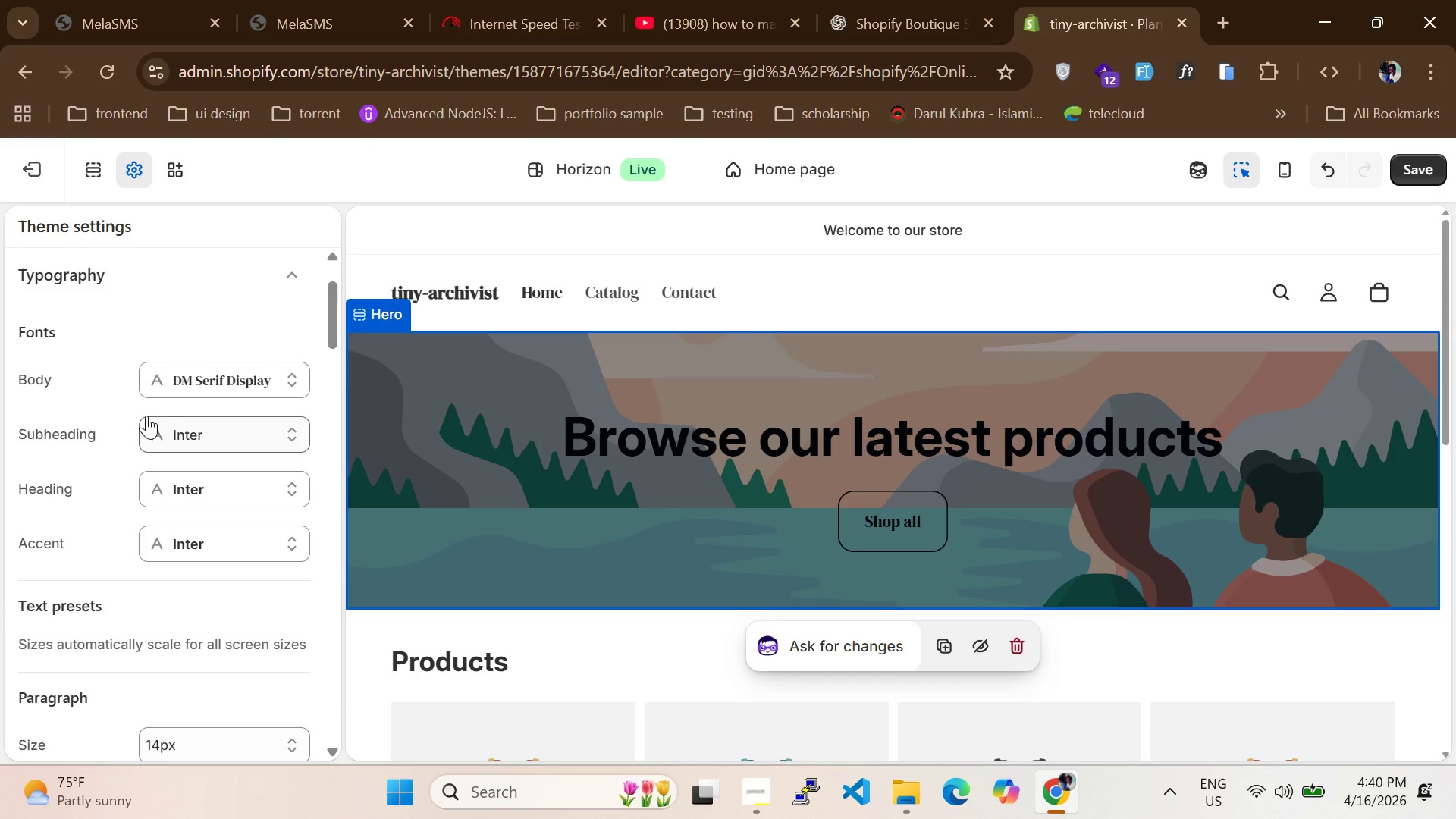 
mouse_move([193, 500])
 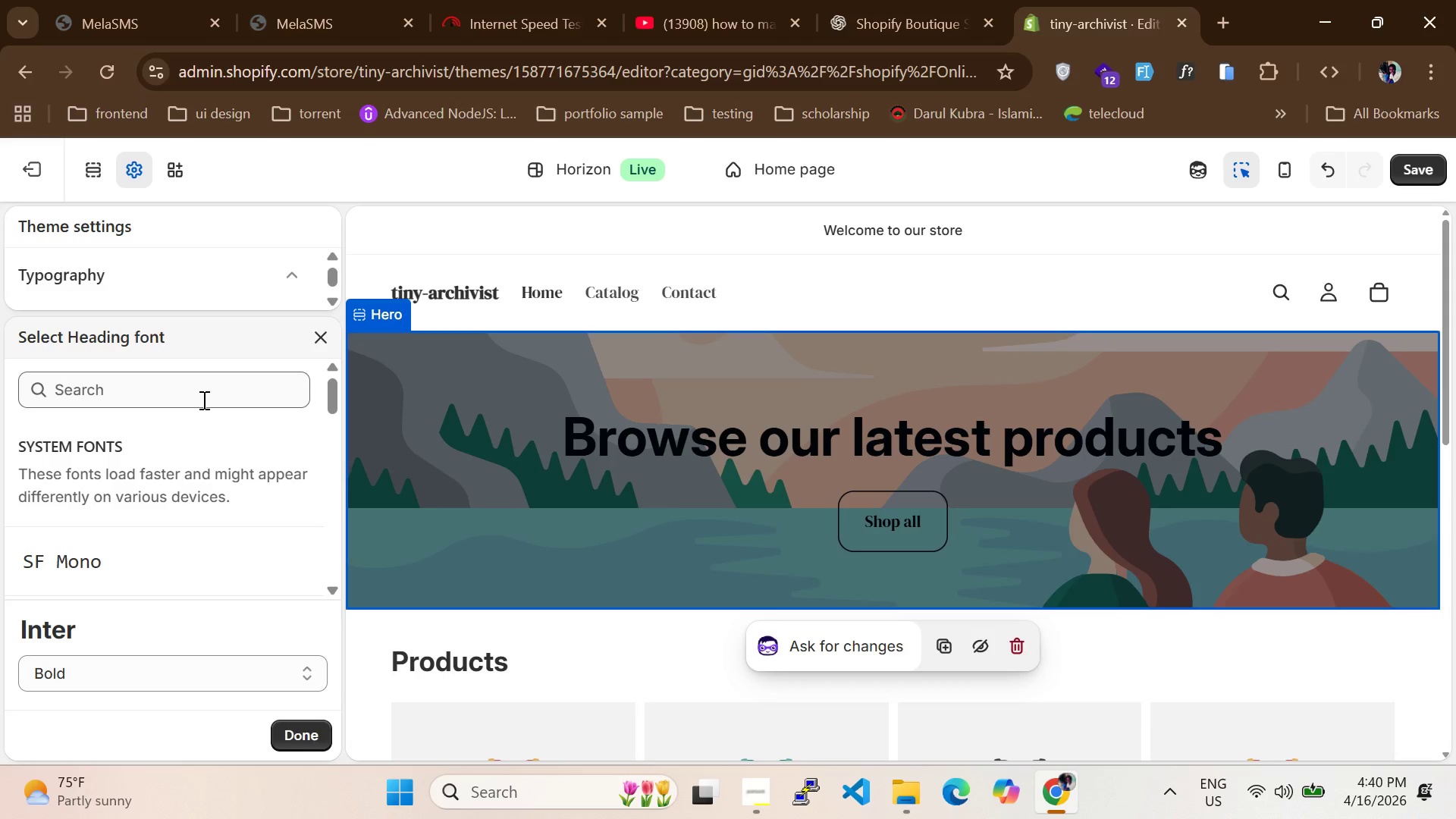 
left_click([202, 400])
 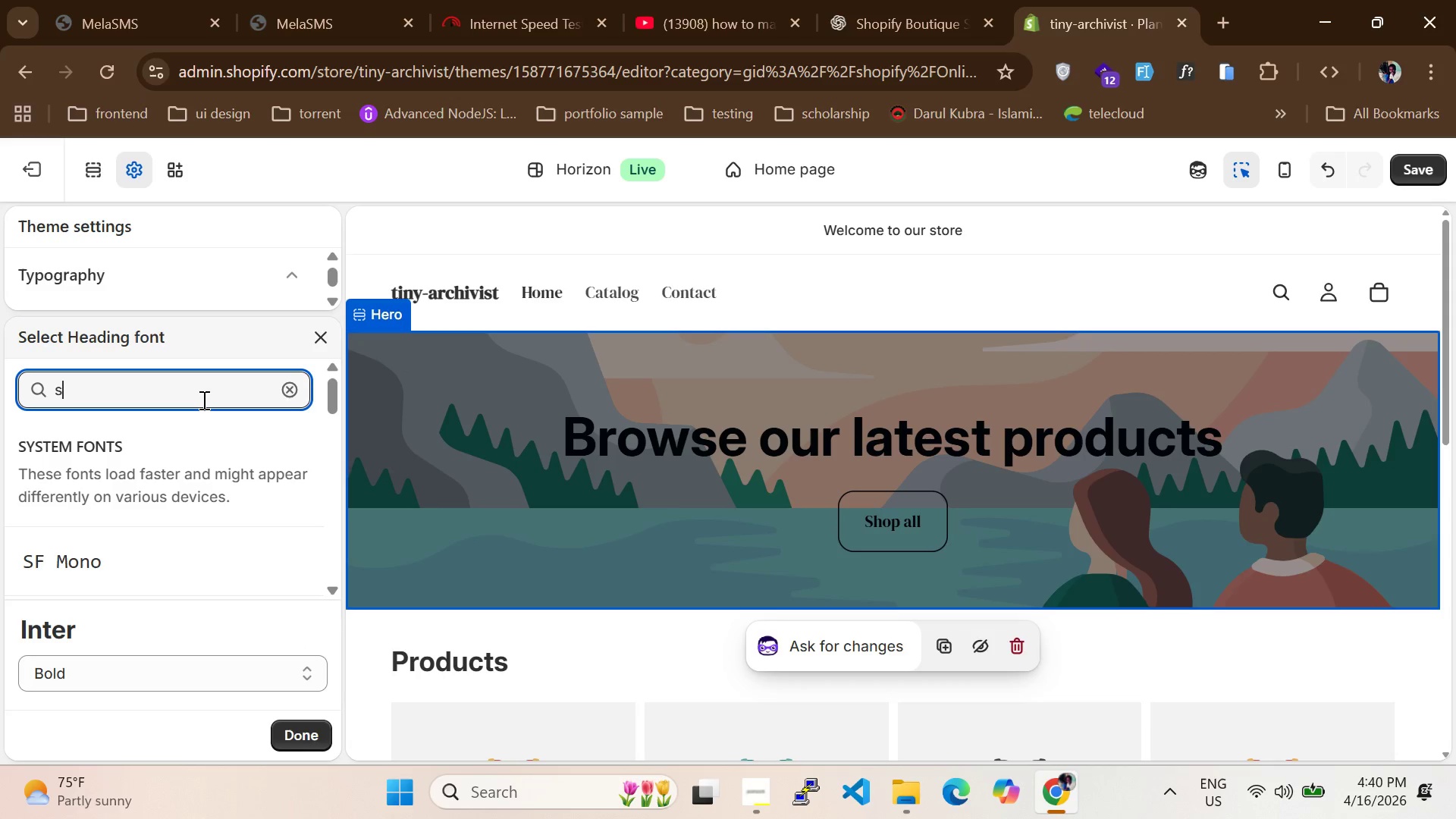 
type(serif)
 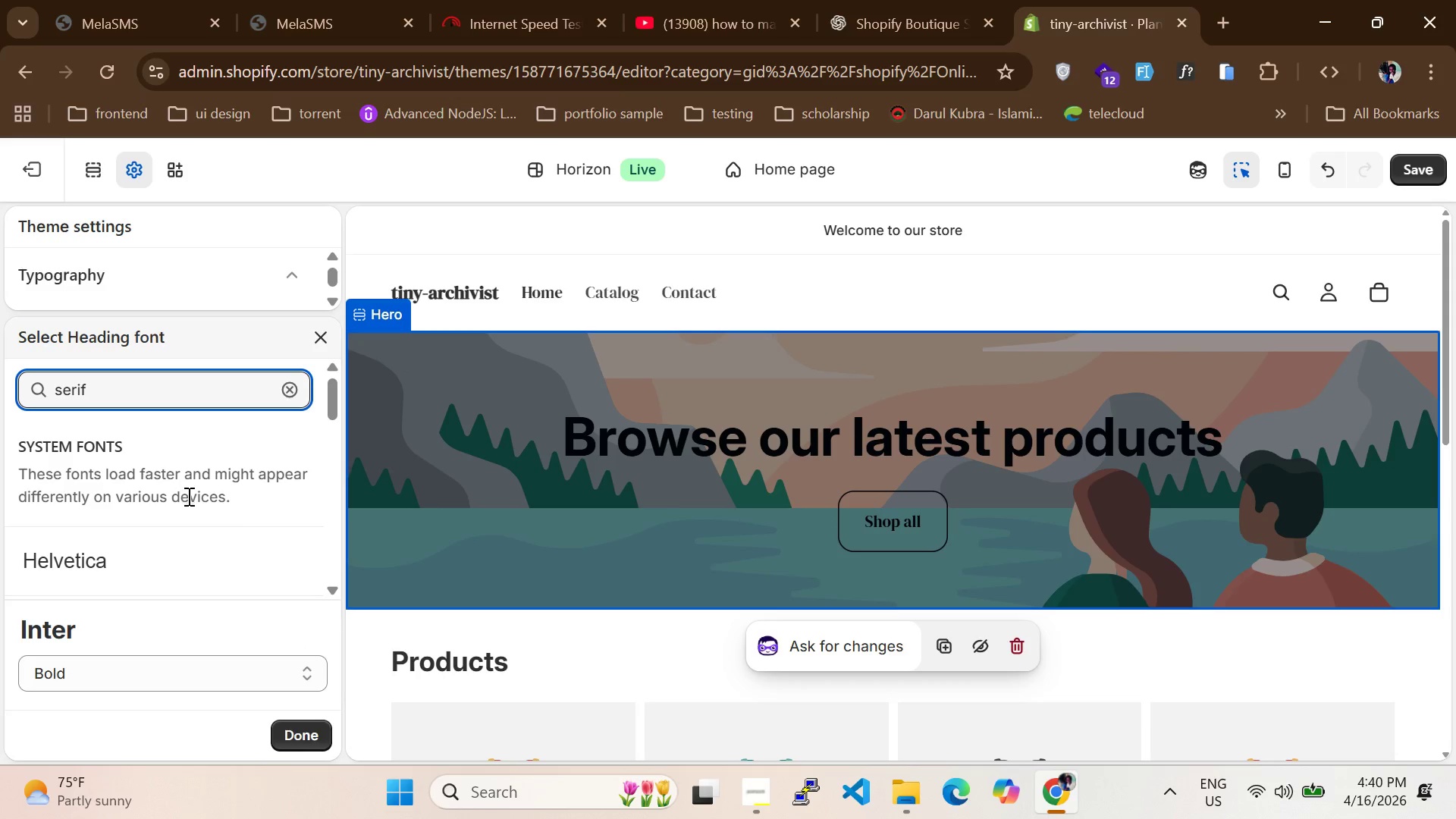 
scroll: coordinate [158, 536], scroll_direction: down, amount: 6.0
 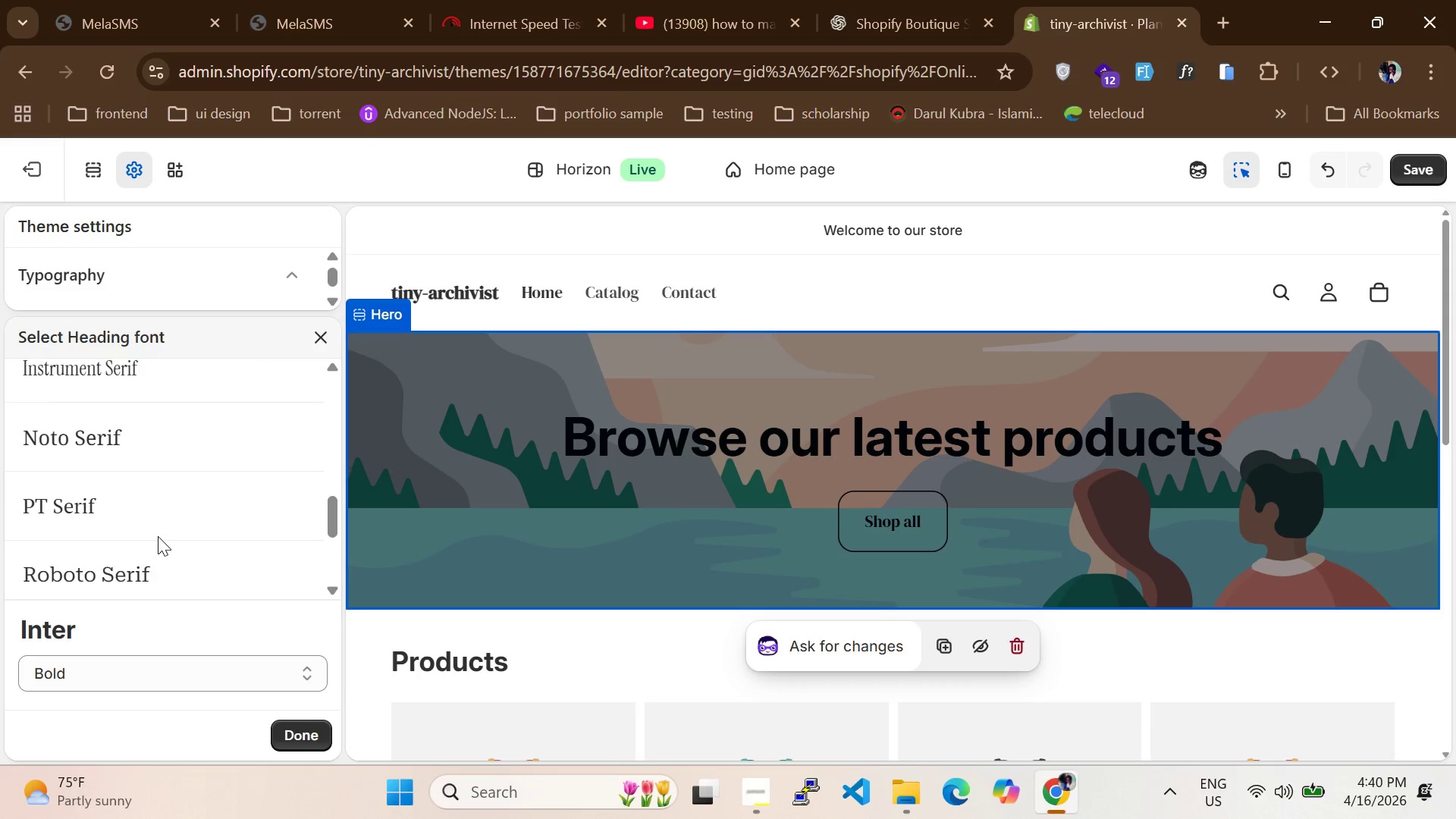 
scroll: coordinate [158, 536], scroll_direction: none, amount: 0.0
 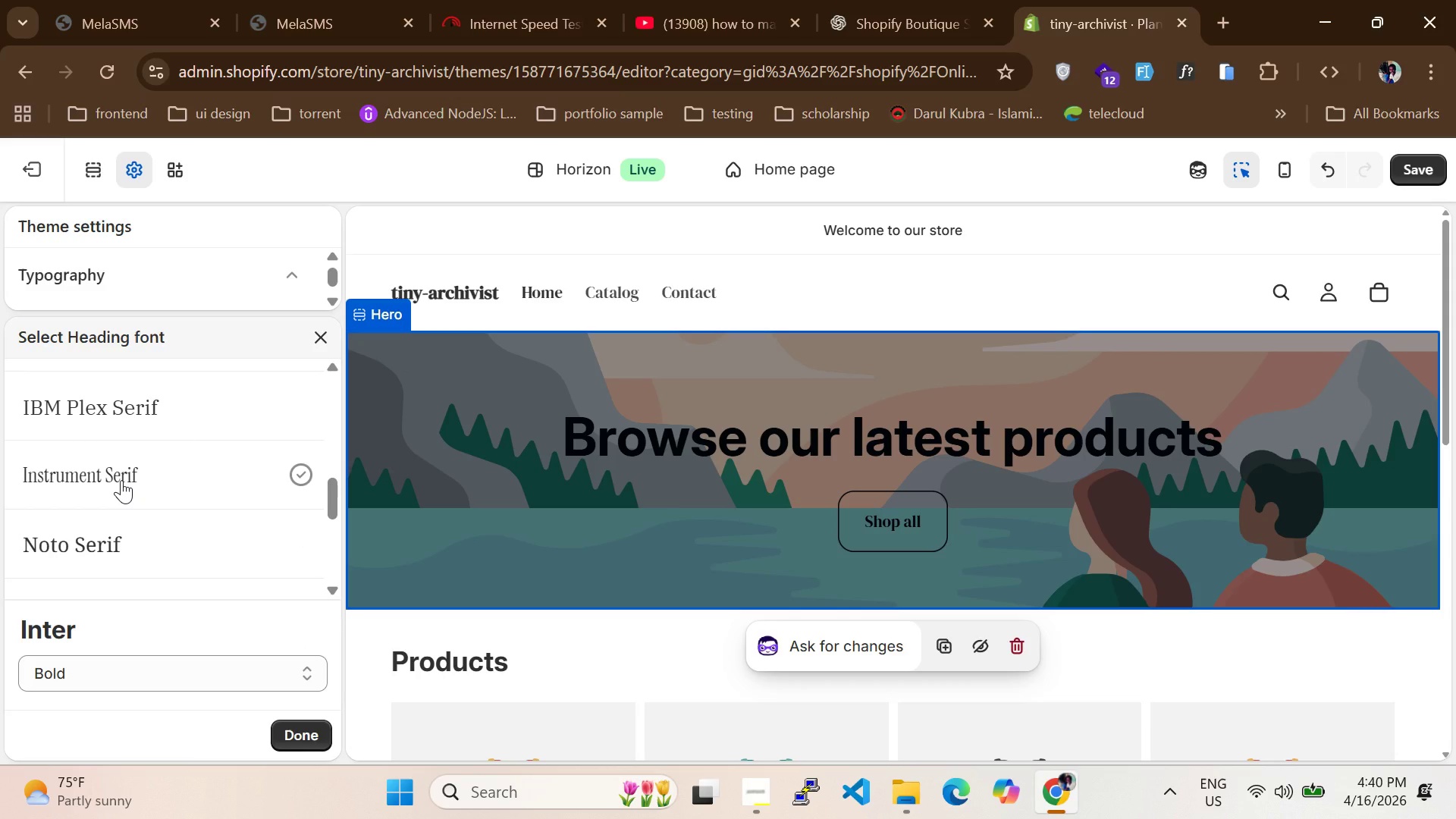 
left_click([121, 480])
 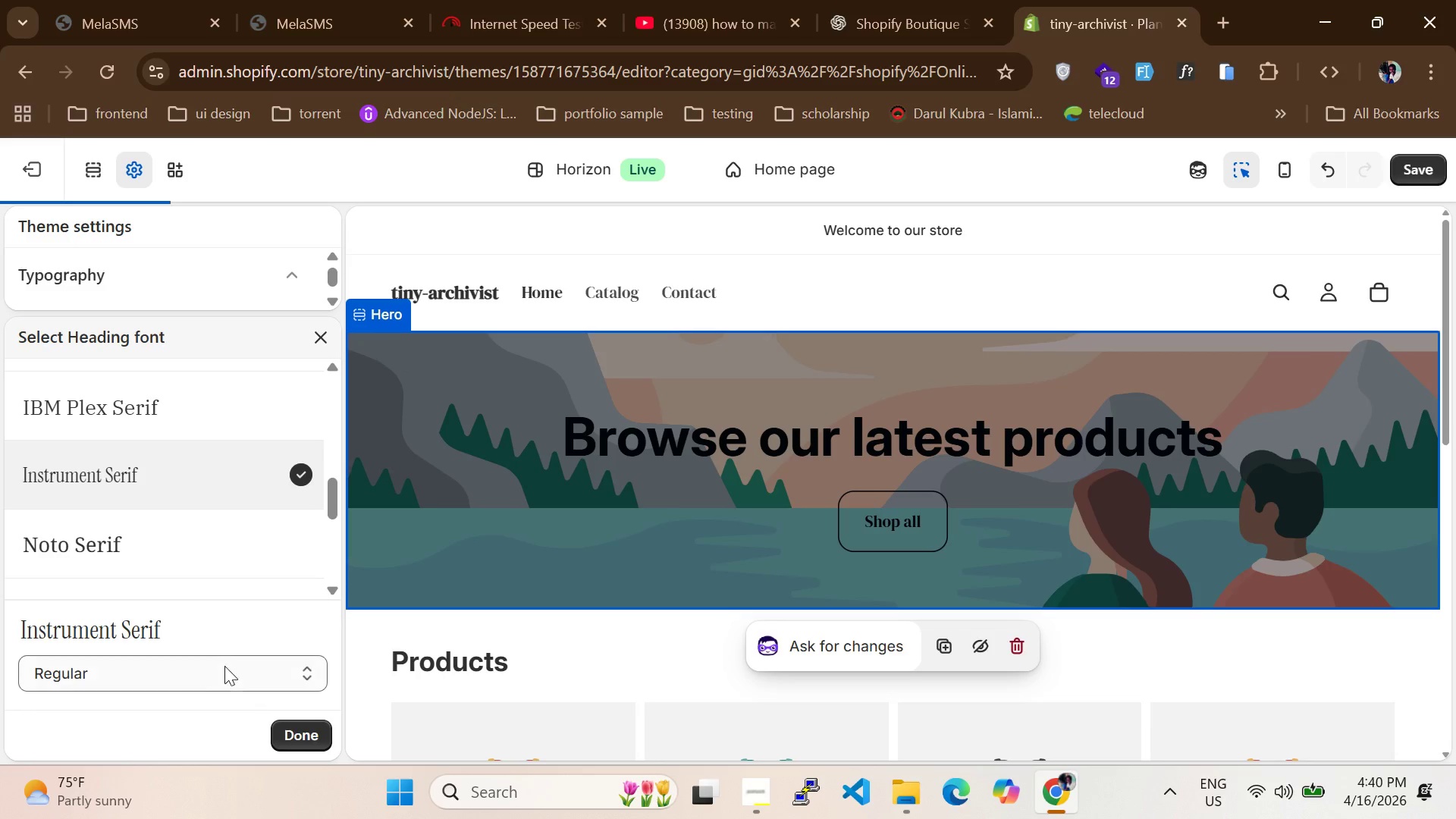 
scroll: coordinate [210, 589], scroll_direction: none, amount: 0.0
 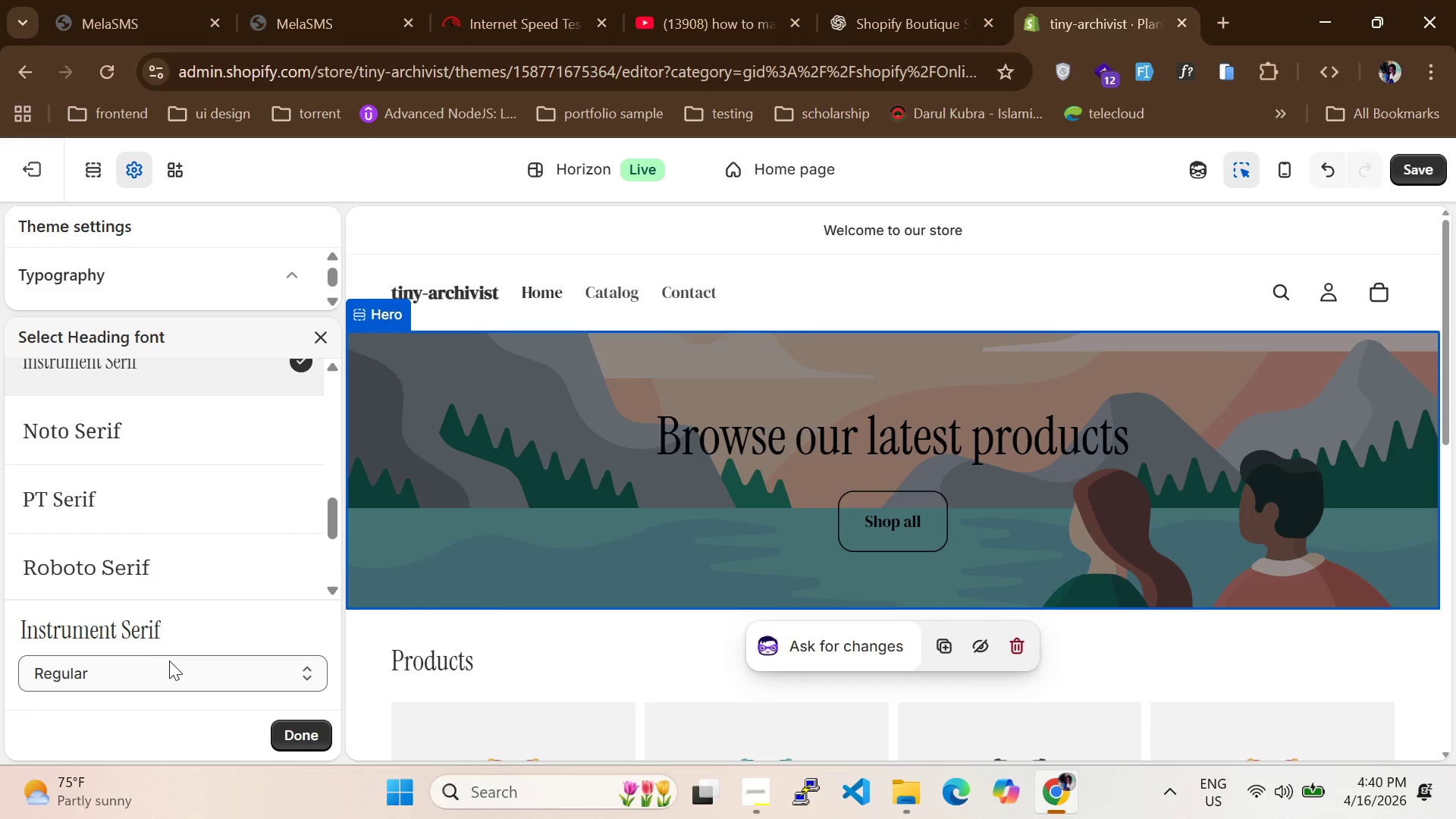 
left_click([169, 661])
 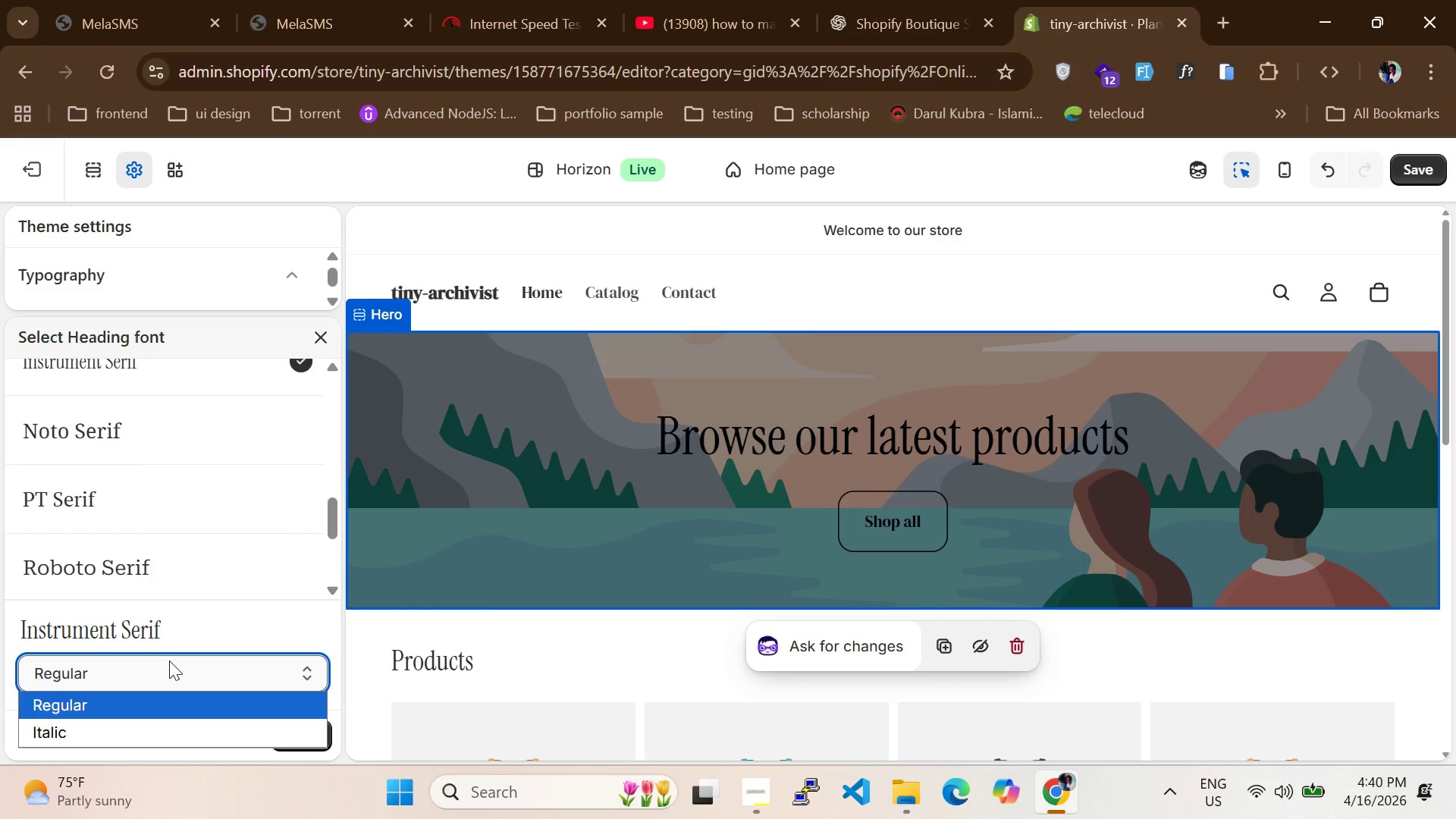 
left_click([169, 661])
 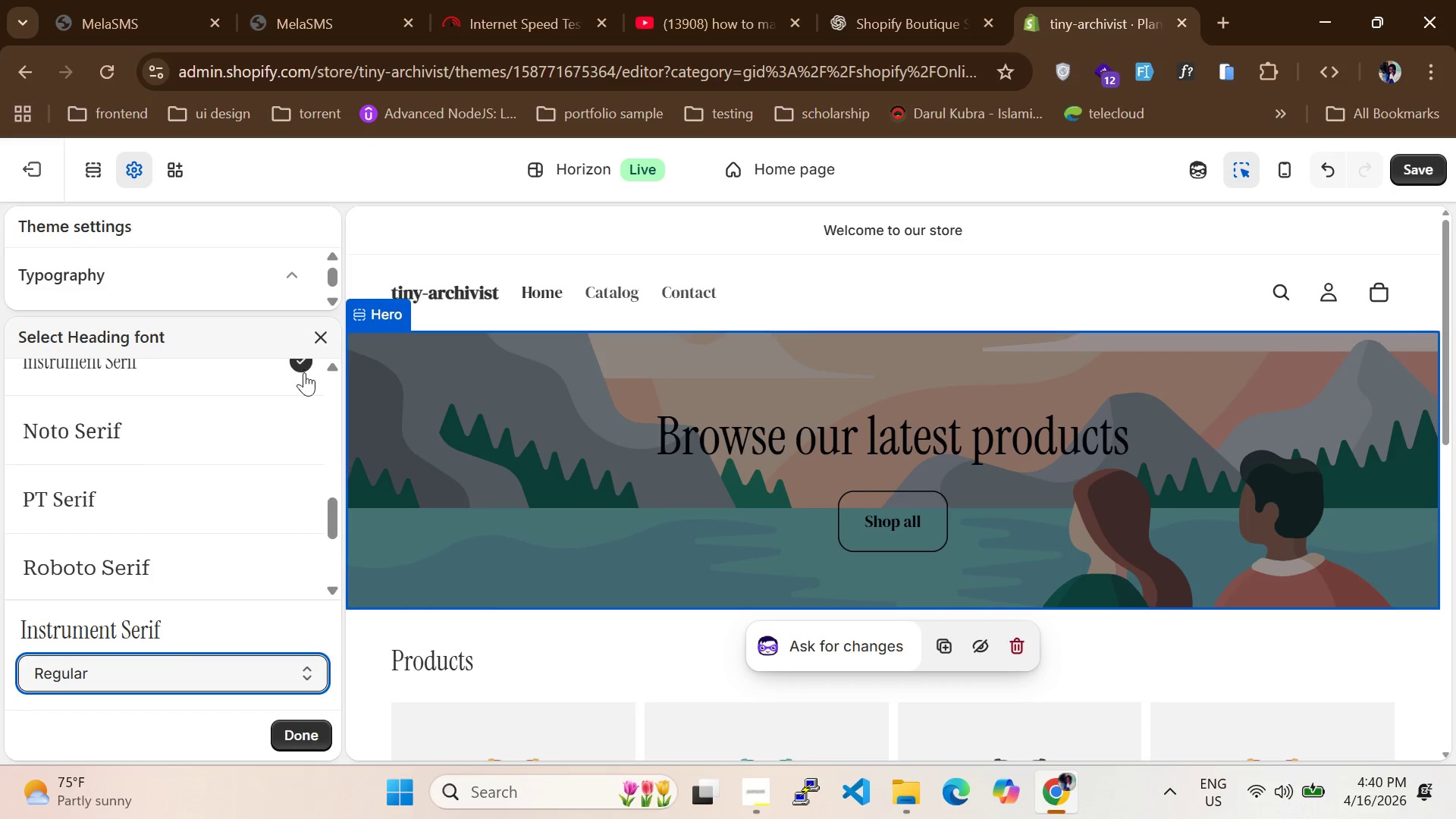 
left_click([315, 332])
 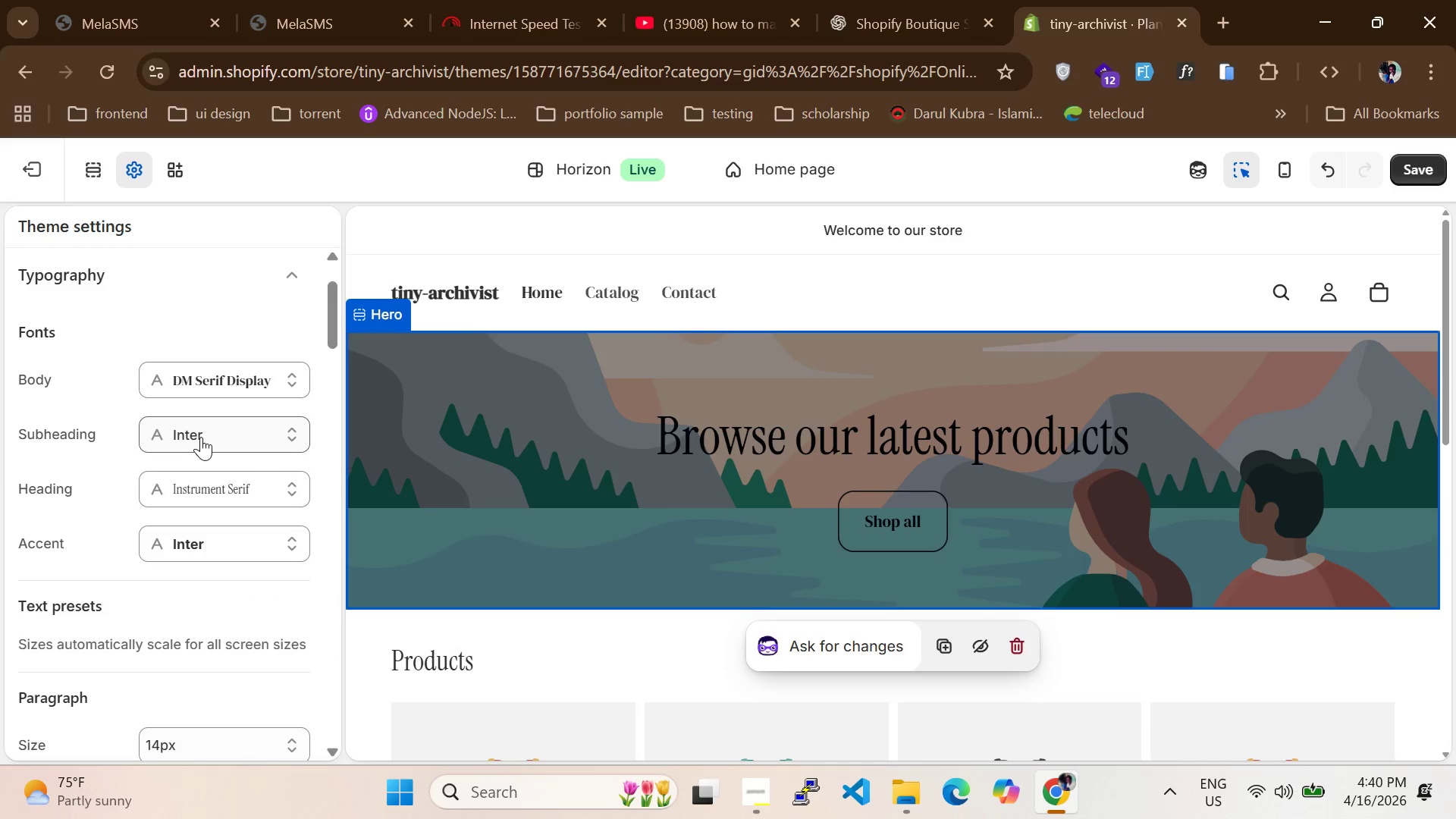 
left_click([201, 437])
 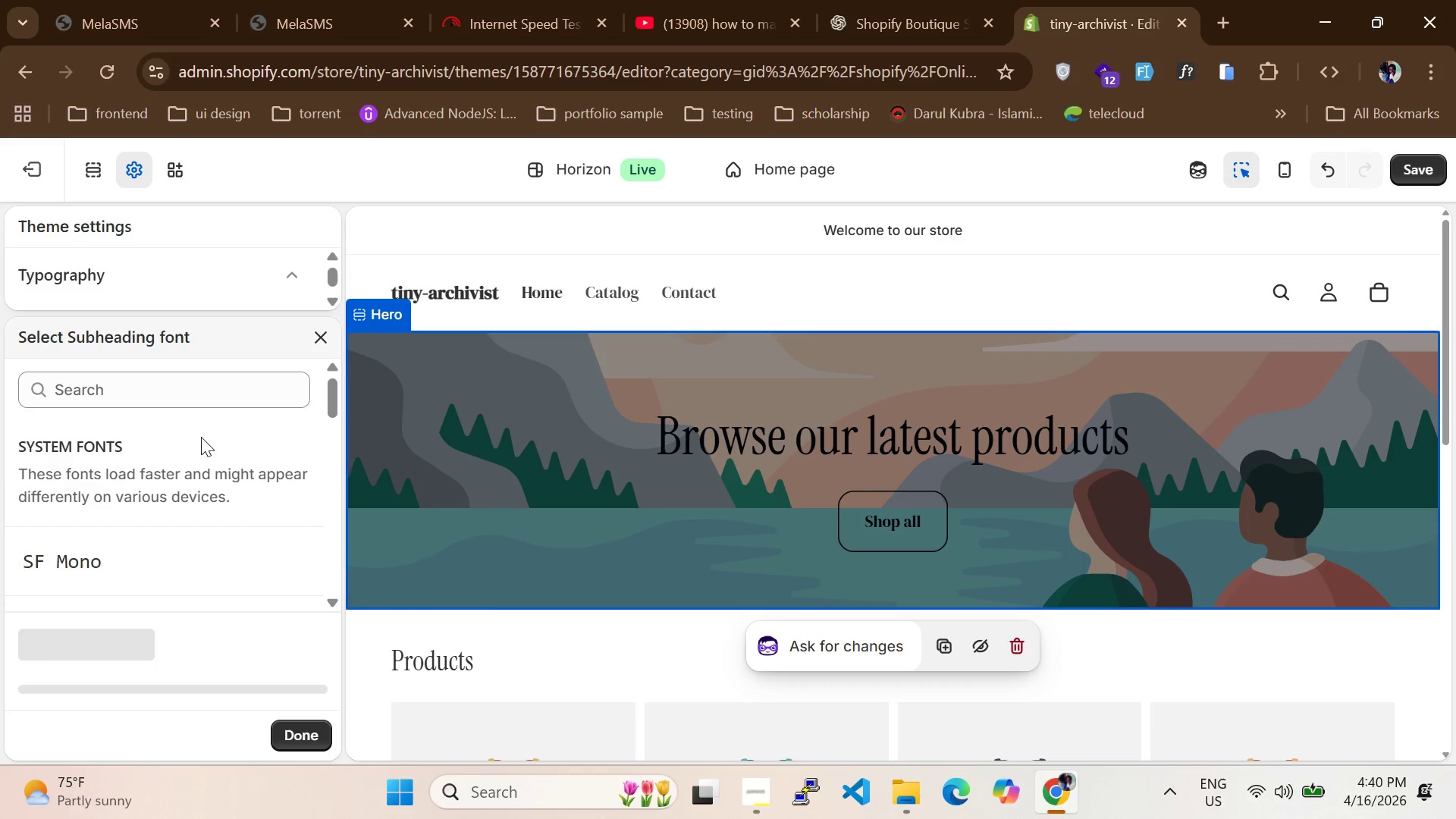 
scroll: coordinate [165, 471], scroll_direction: down, amount: 7.0
 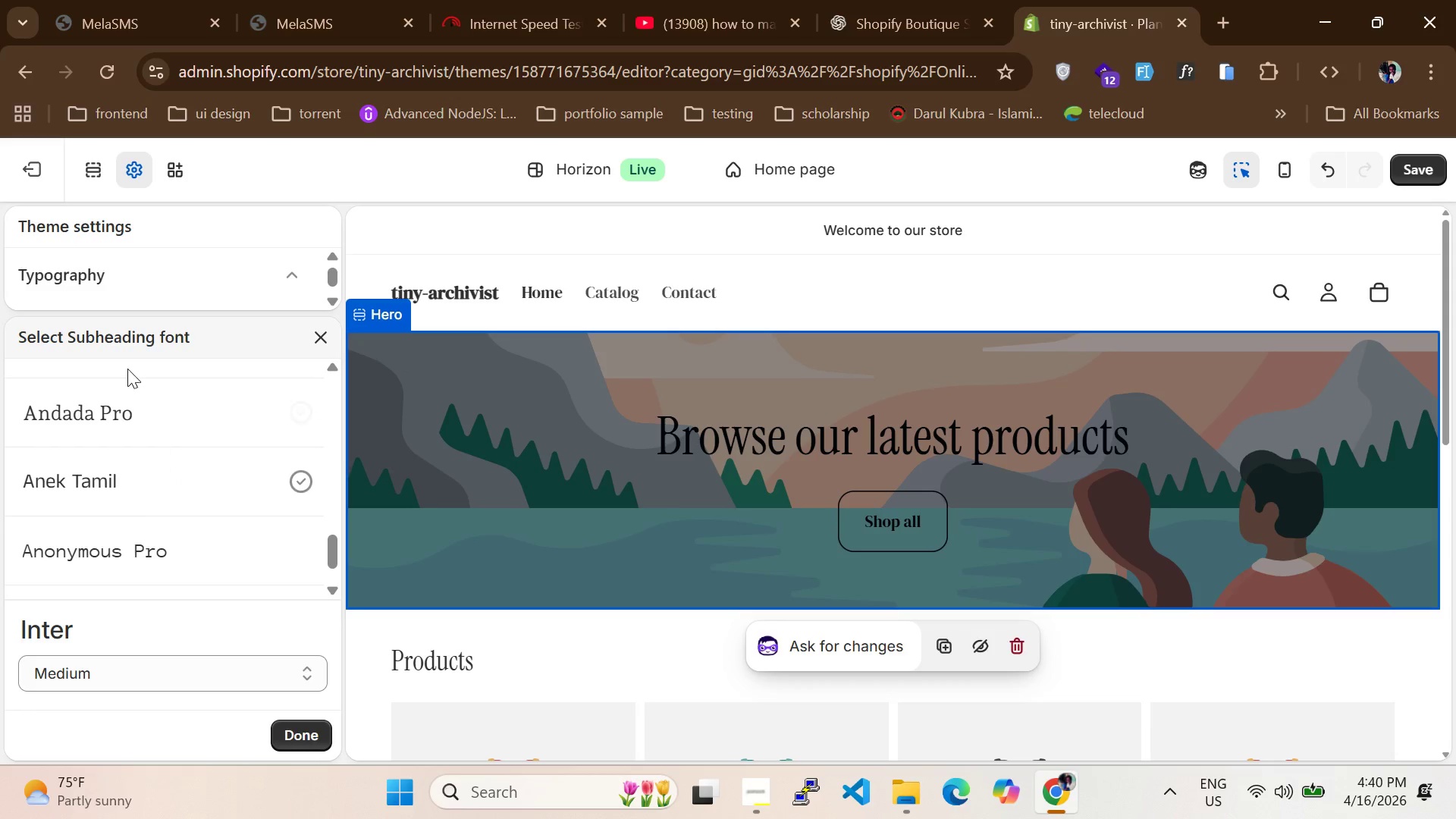 
scroll: coordinate [120, 474], scroll_direction: up, amount: 16.0
 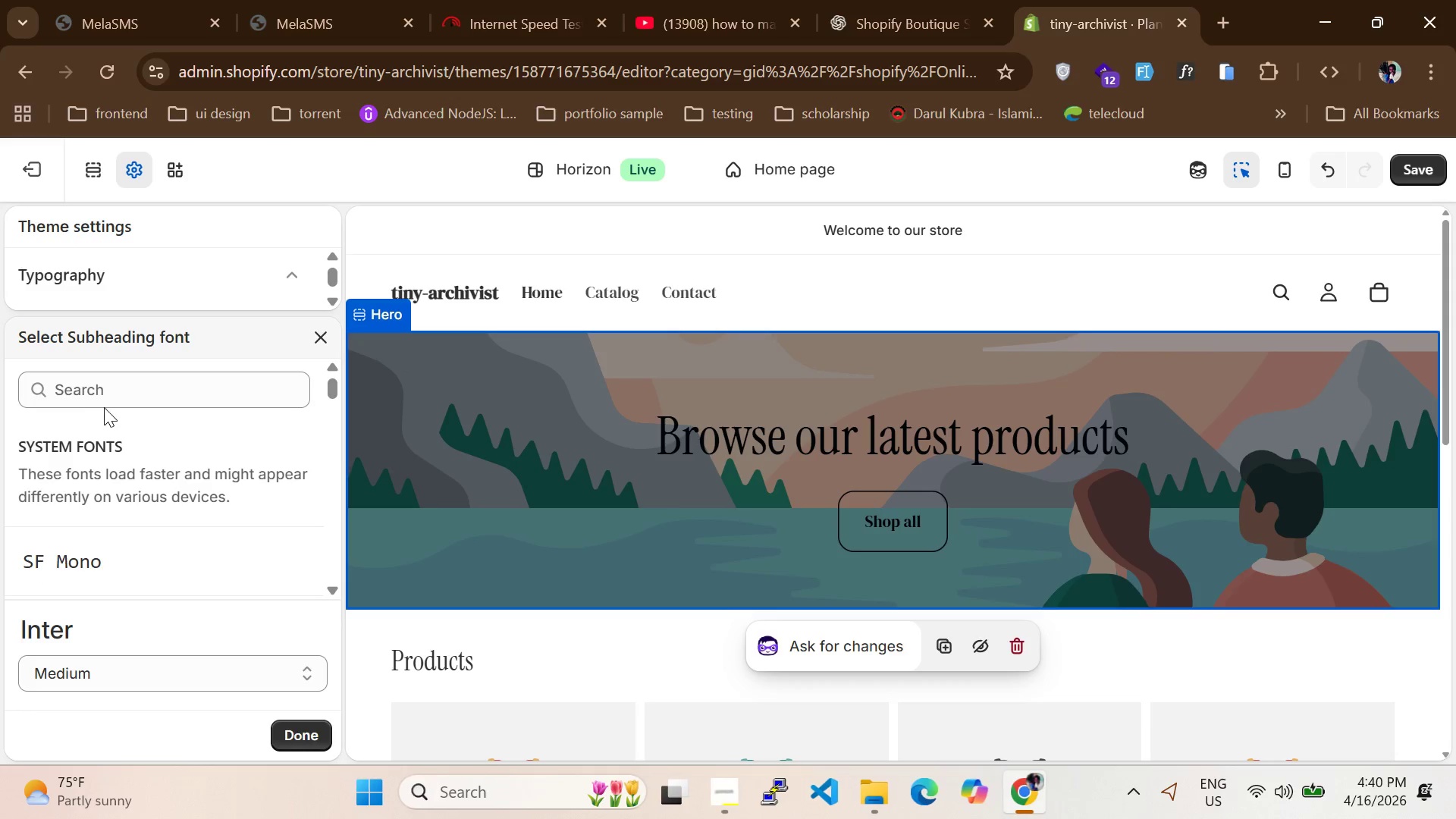 
left_click([101, 395])
 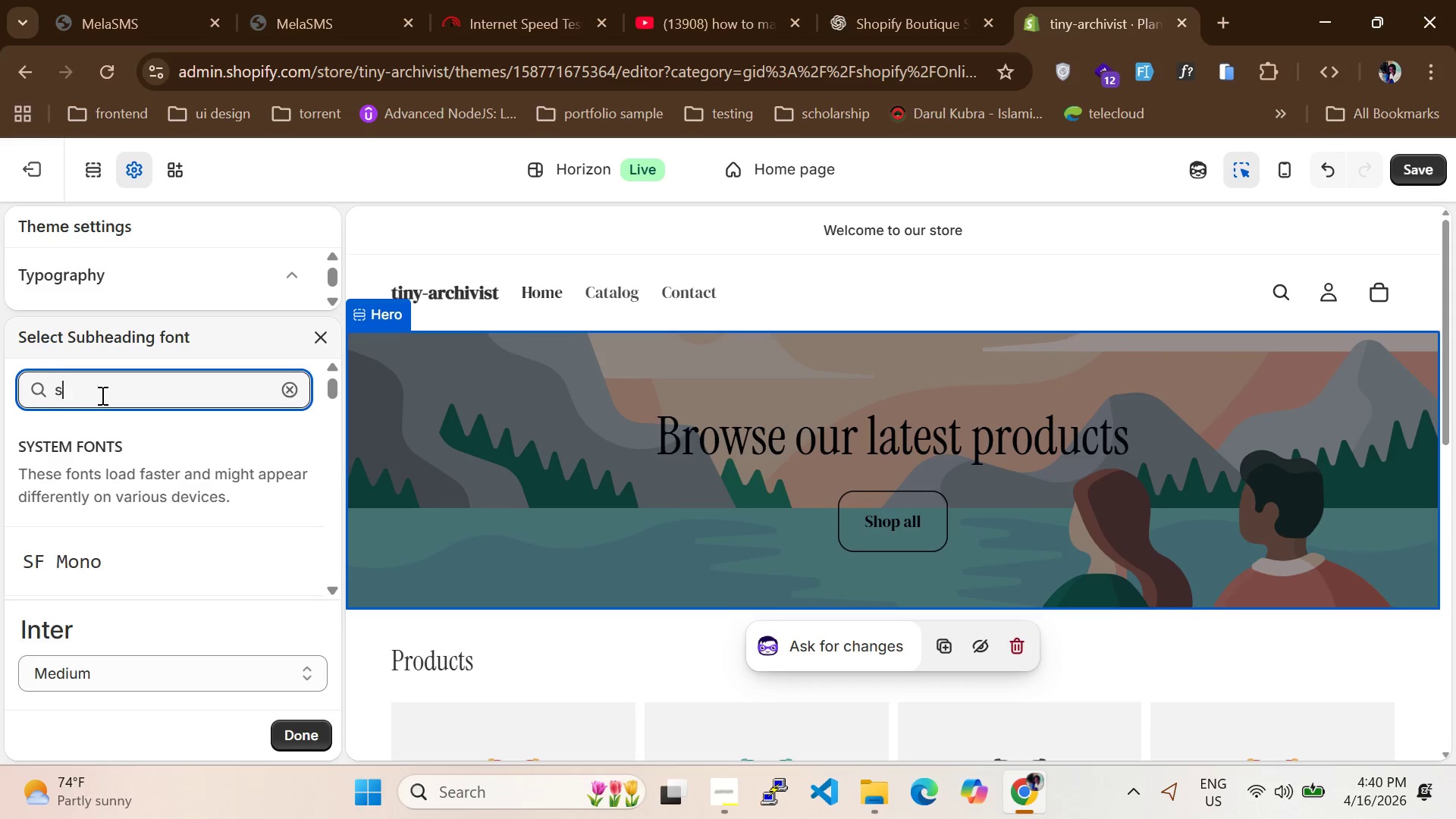 
type(serif)
 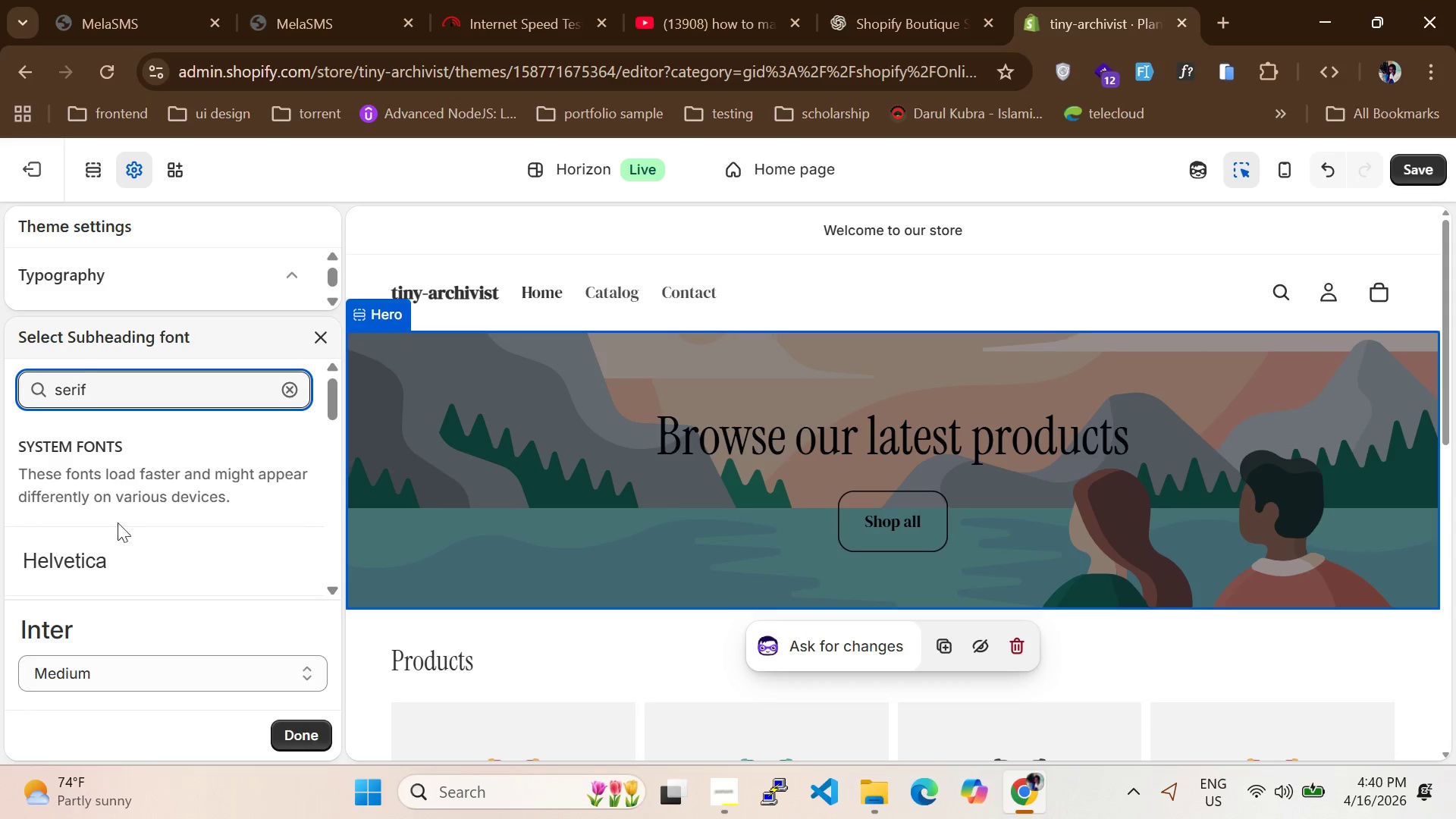 
scroll: coordinate [105, 539], scroll_direction: down, amount: 3.0
 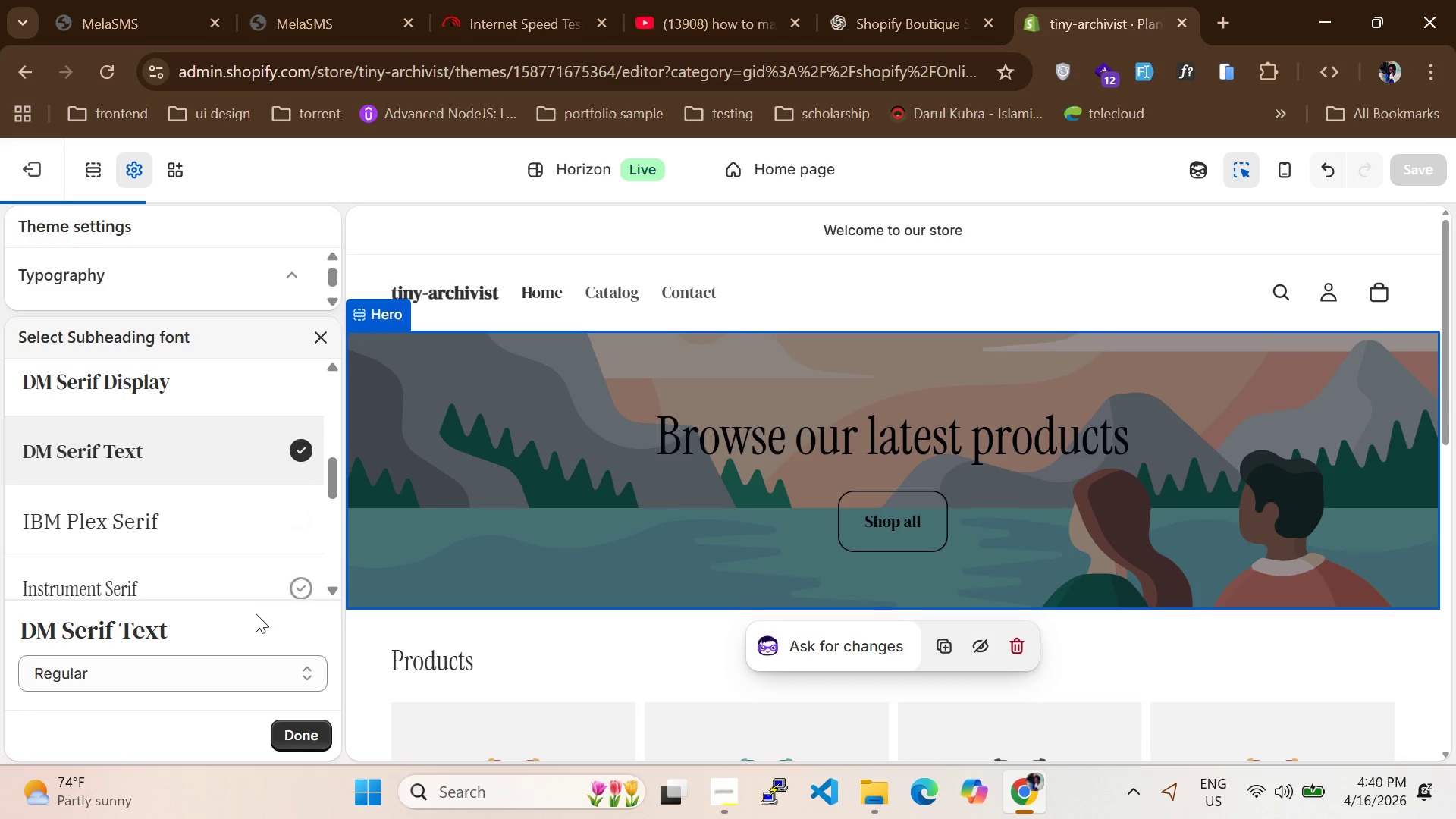 
left_click([308, 340])
 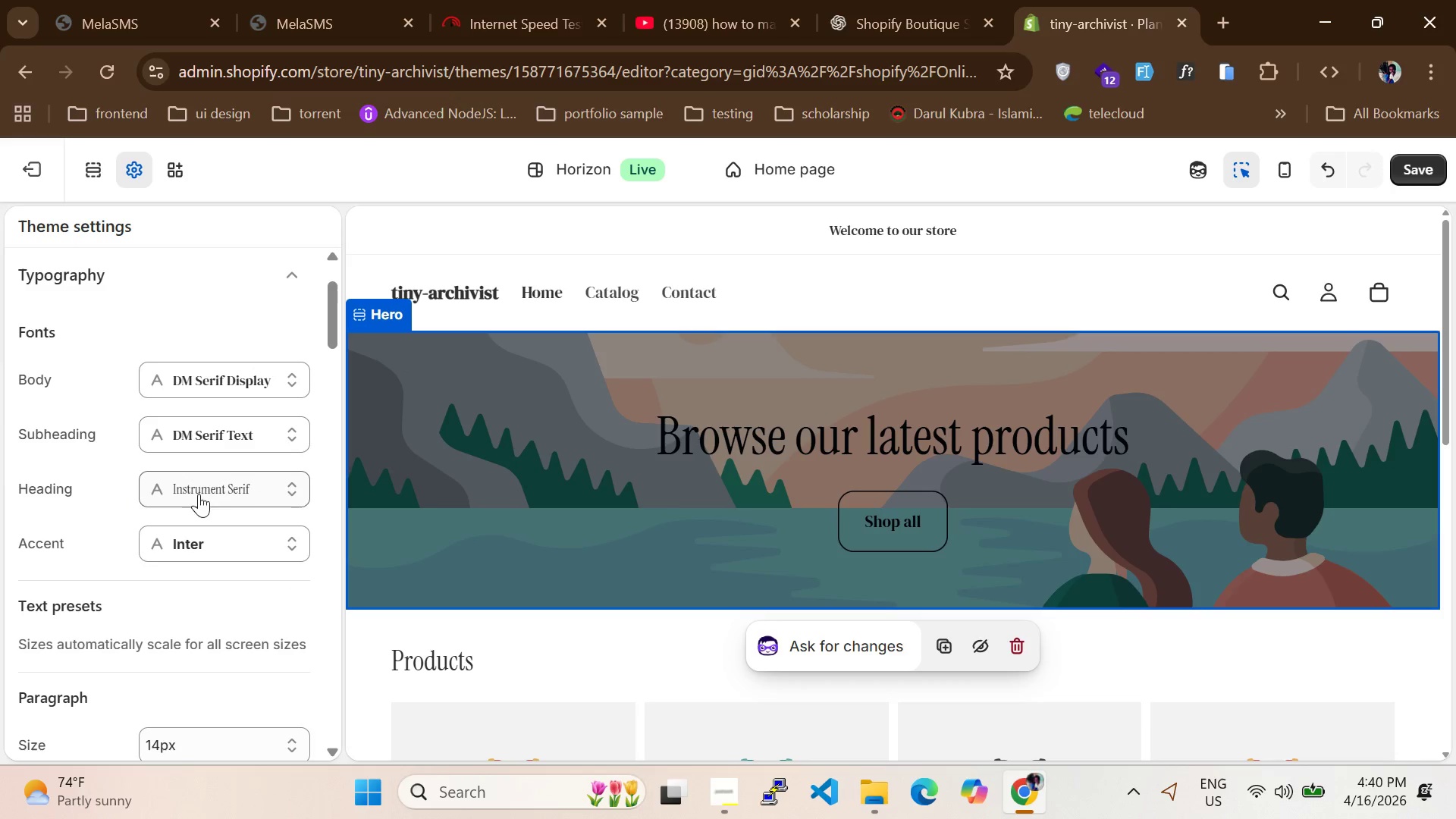 
left_click([187, 543])
 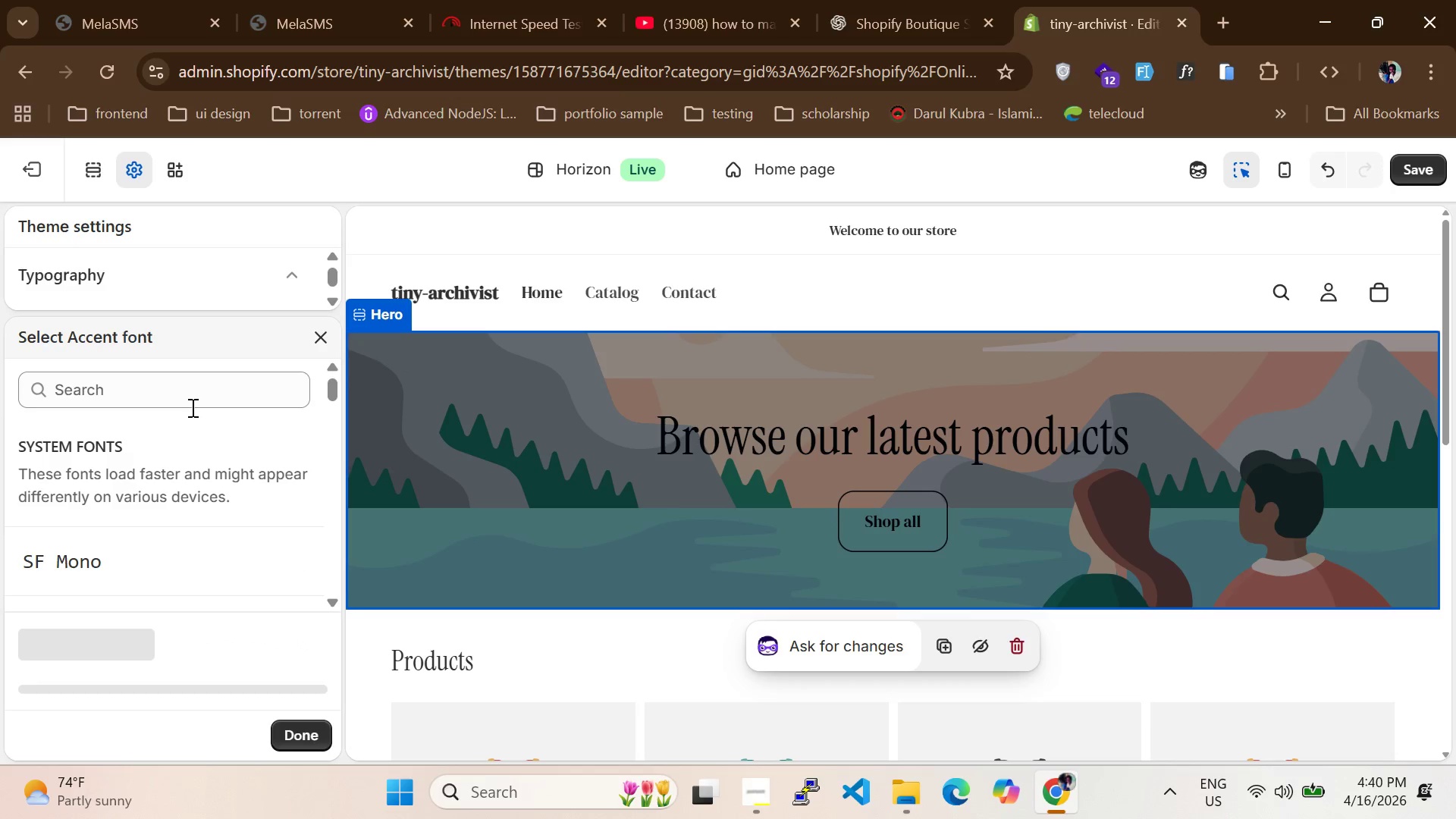 
left_click([190, 405])
 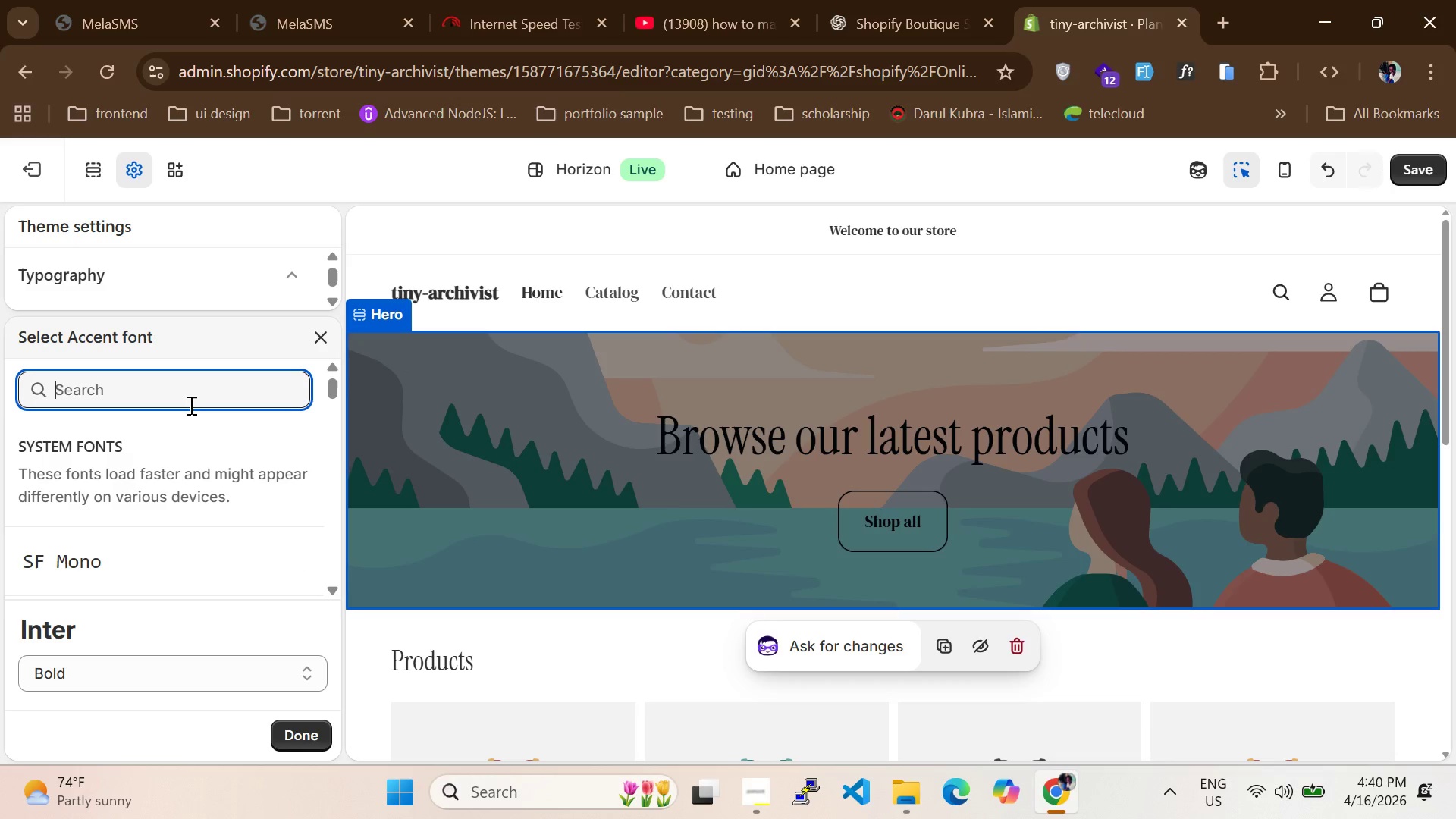 
type(serif)
 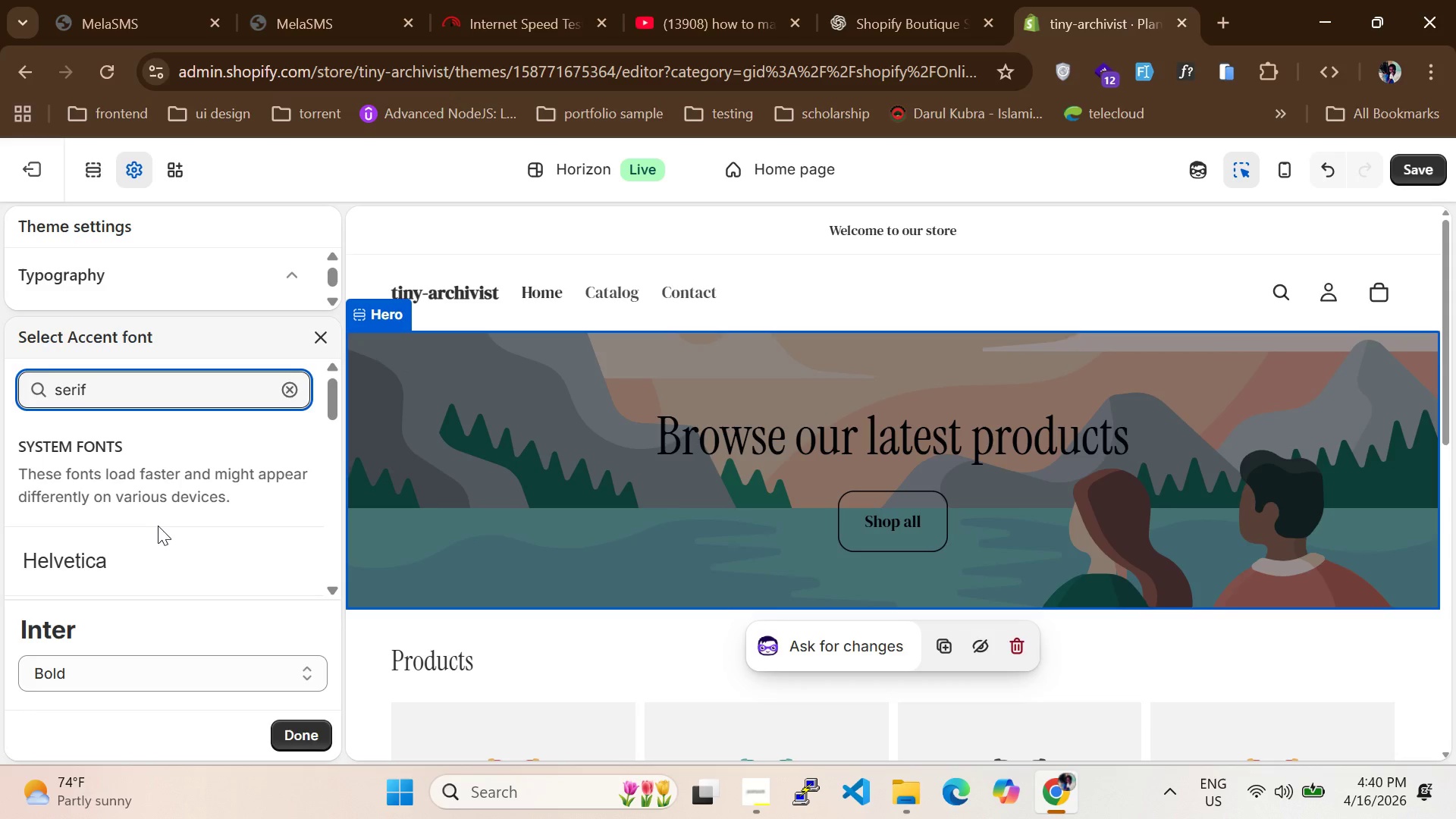 
scroll: coordinate [155, 532], scroll_direction: down, amount: 7.0
 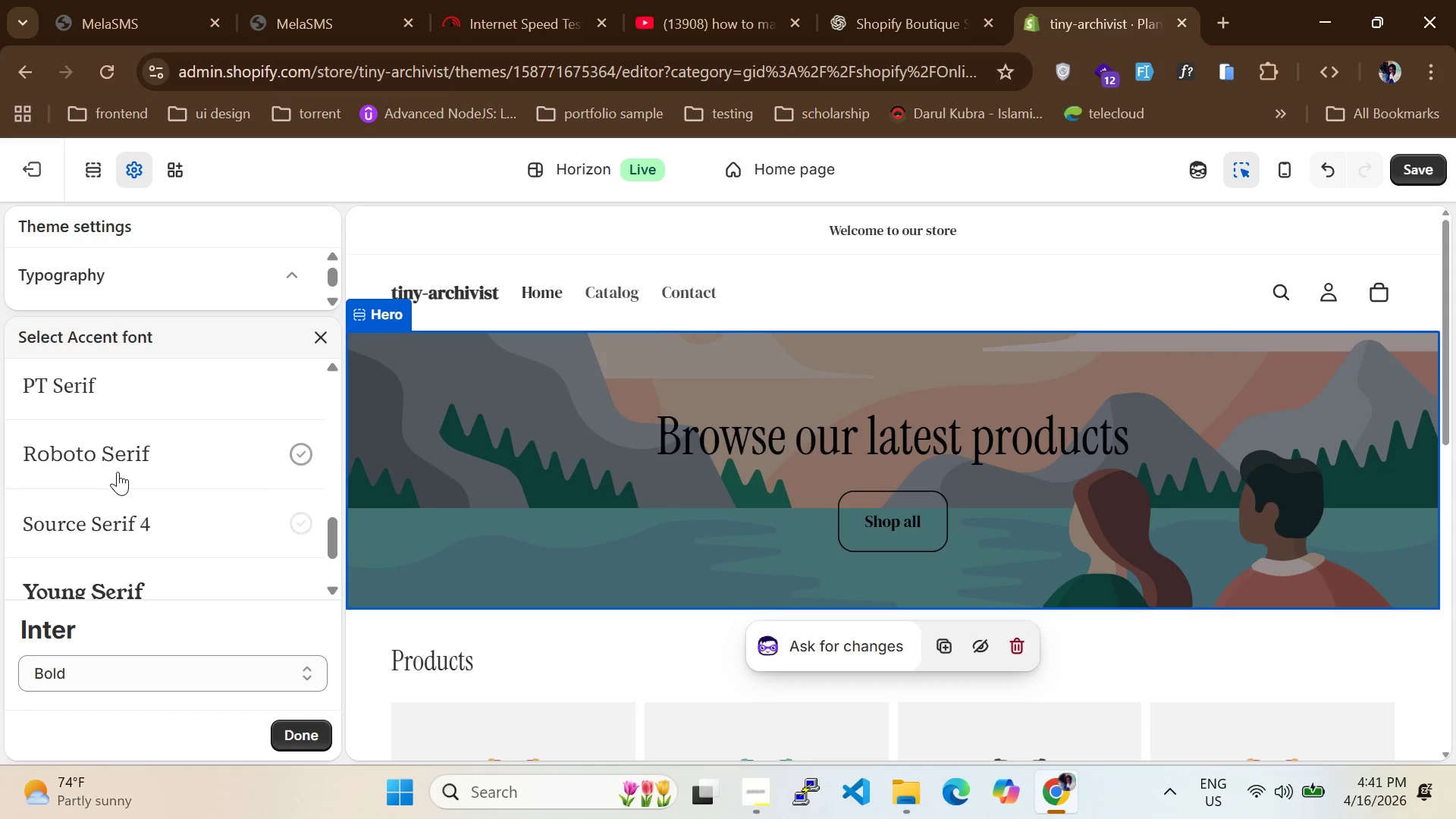 
scroll: coordinate [117, 463], scroll_direction: none, amount: 0.0
 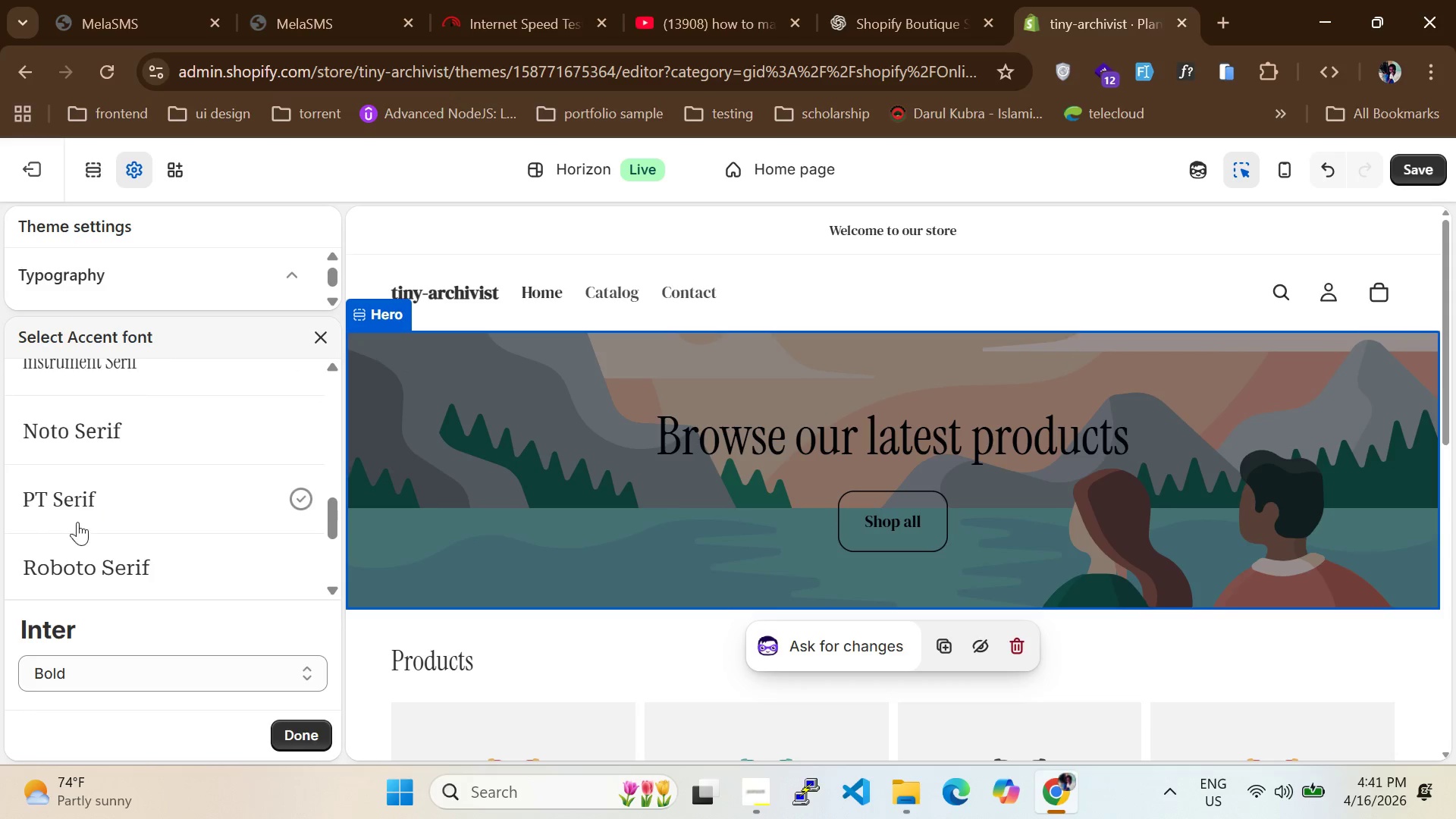 
left_click([77, 524])
 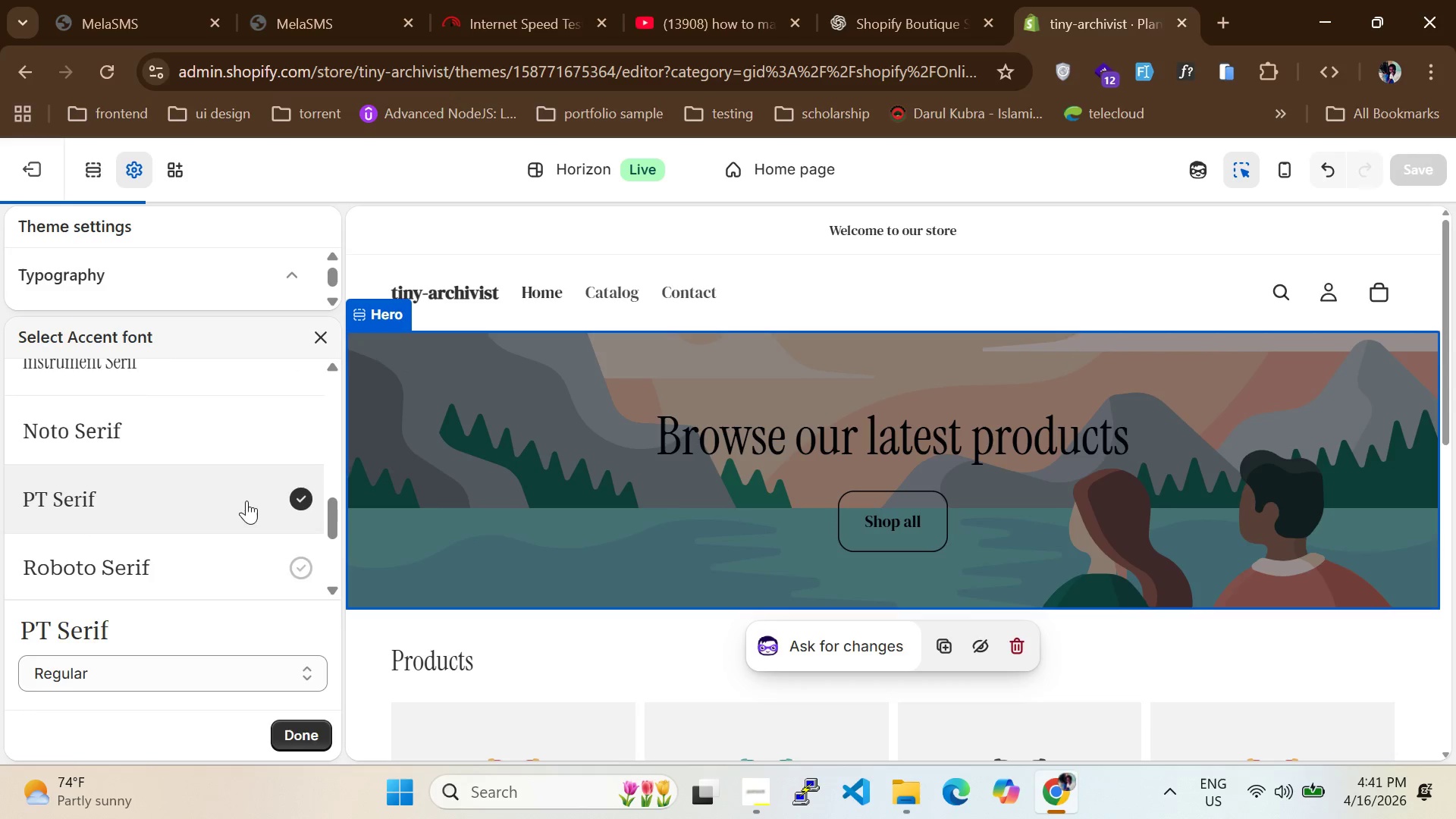 
left_click([315, 326])
 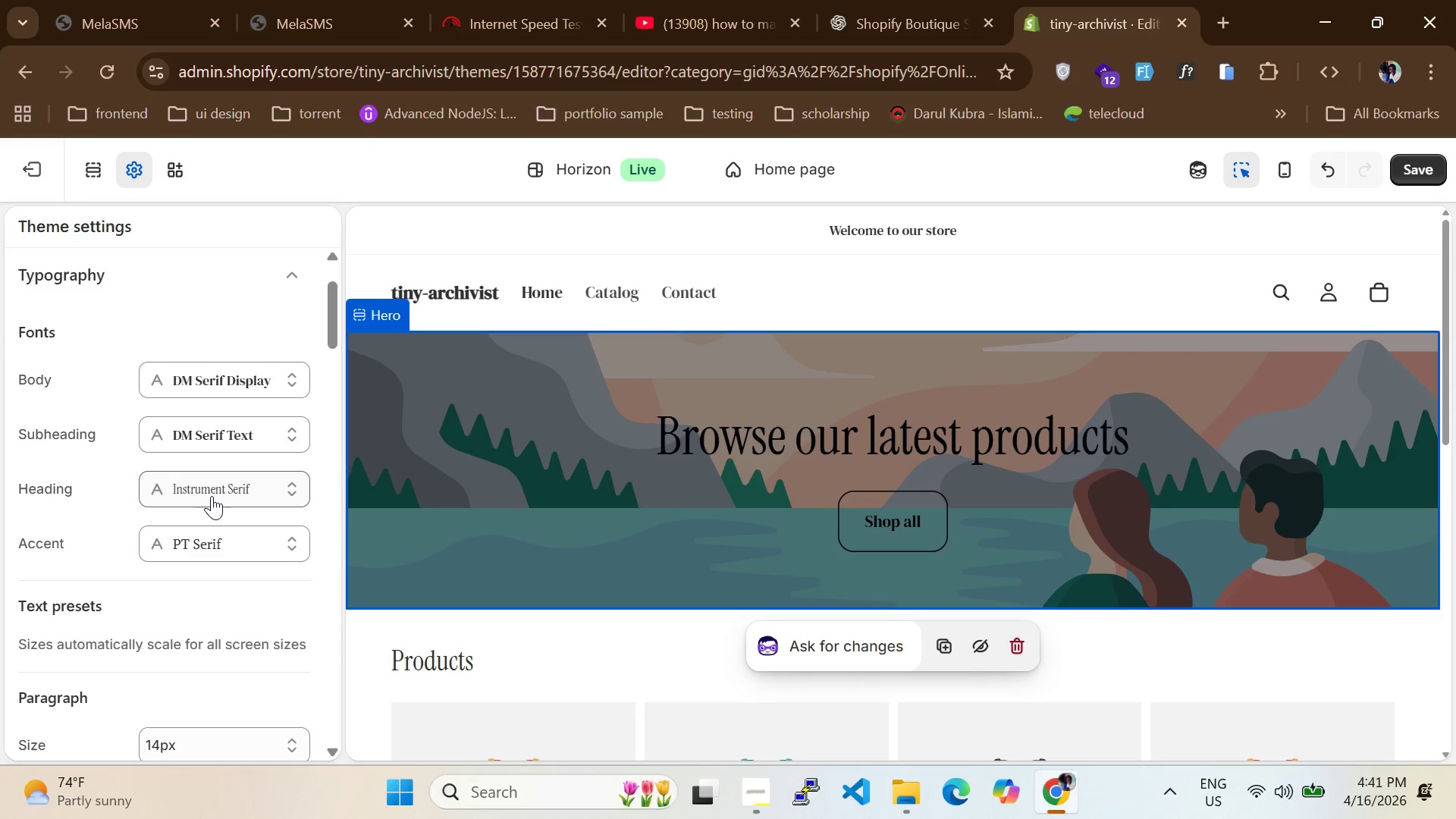 
scroll: coordinate [153, 603], scroll_direction: down, amount: 8.0
 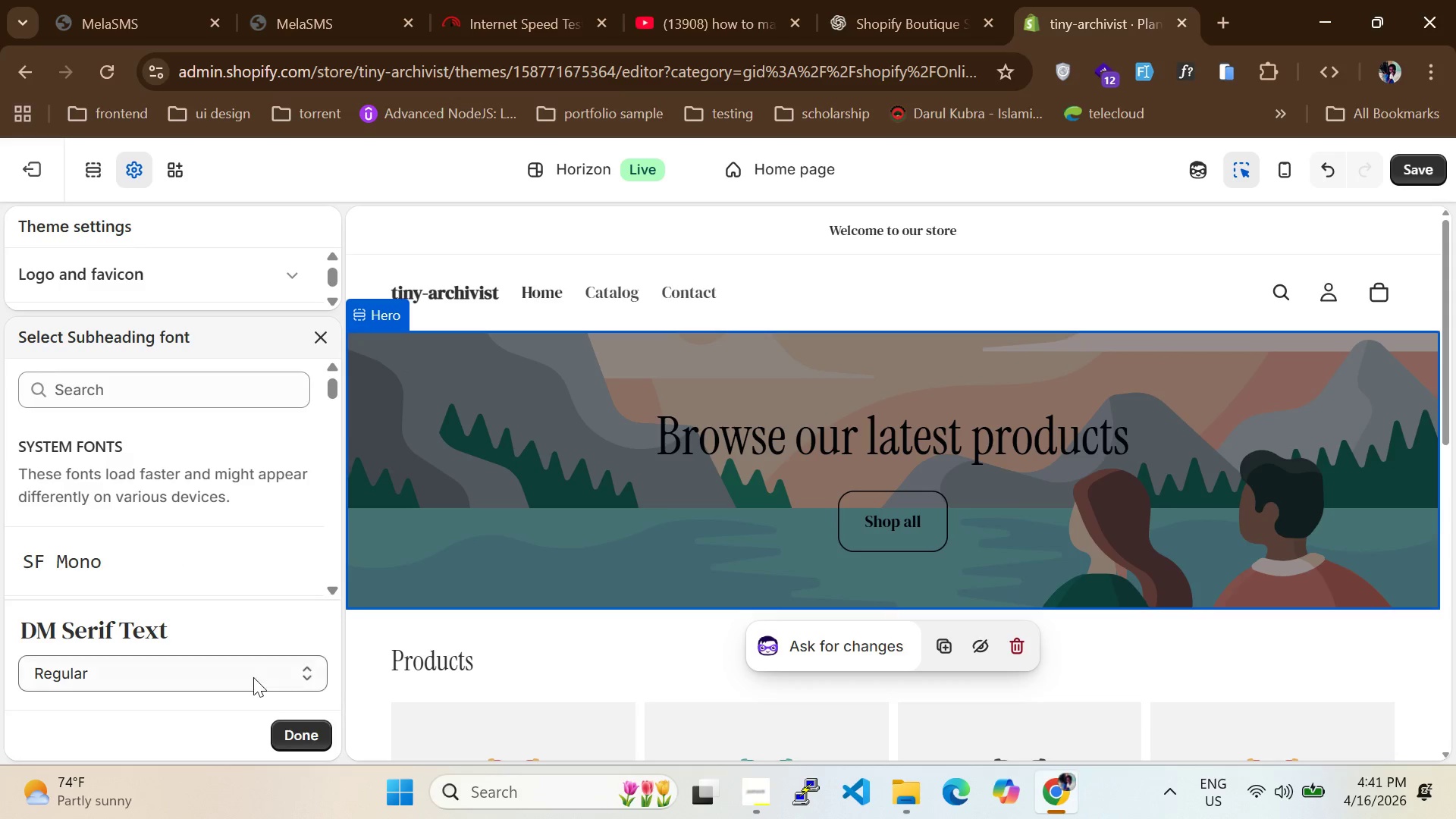 
left_click([292, 742])
 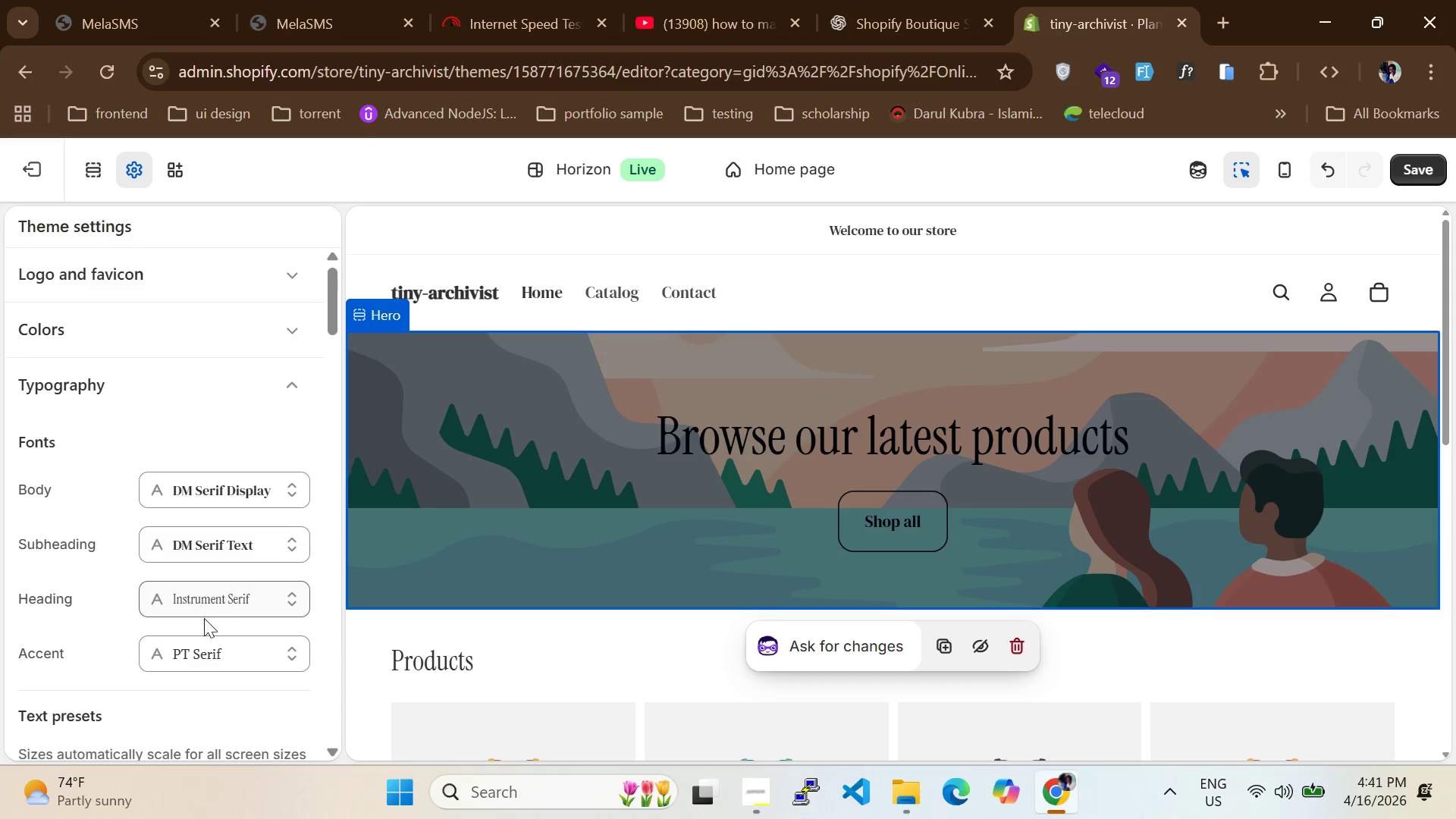 
left_click([203, 646])
 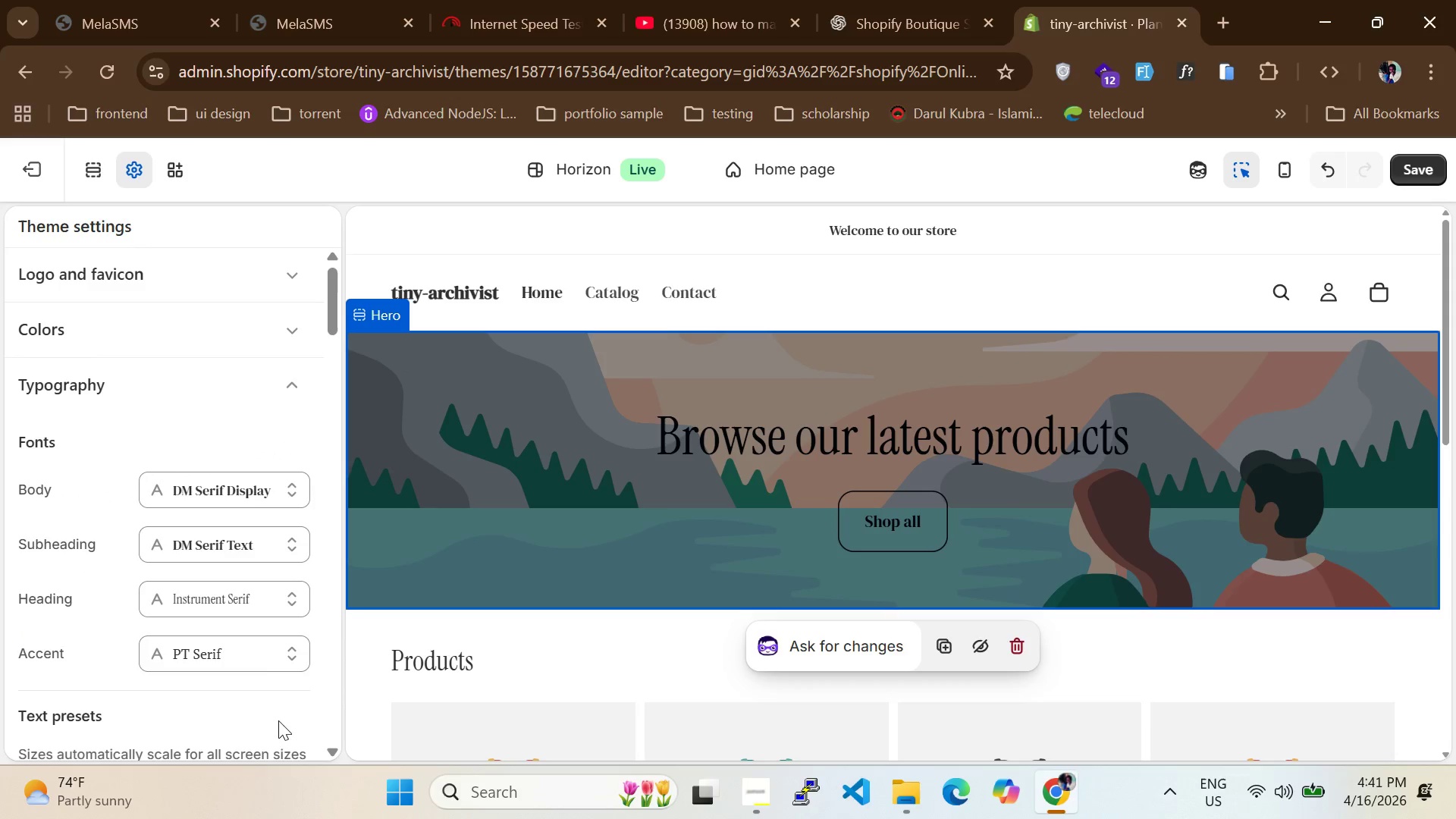 
scroll: coordinate [174, 510], scroll_direction: none, amount: 0.0
 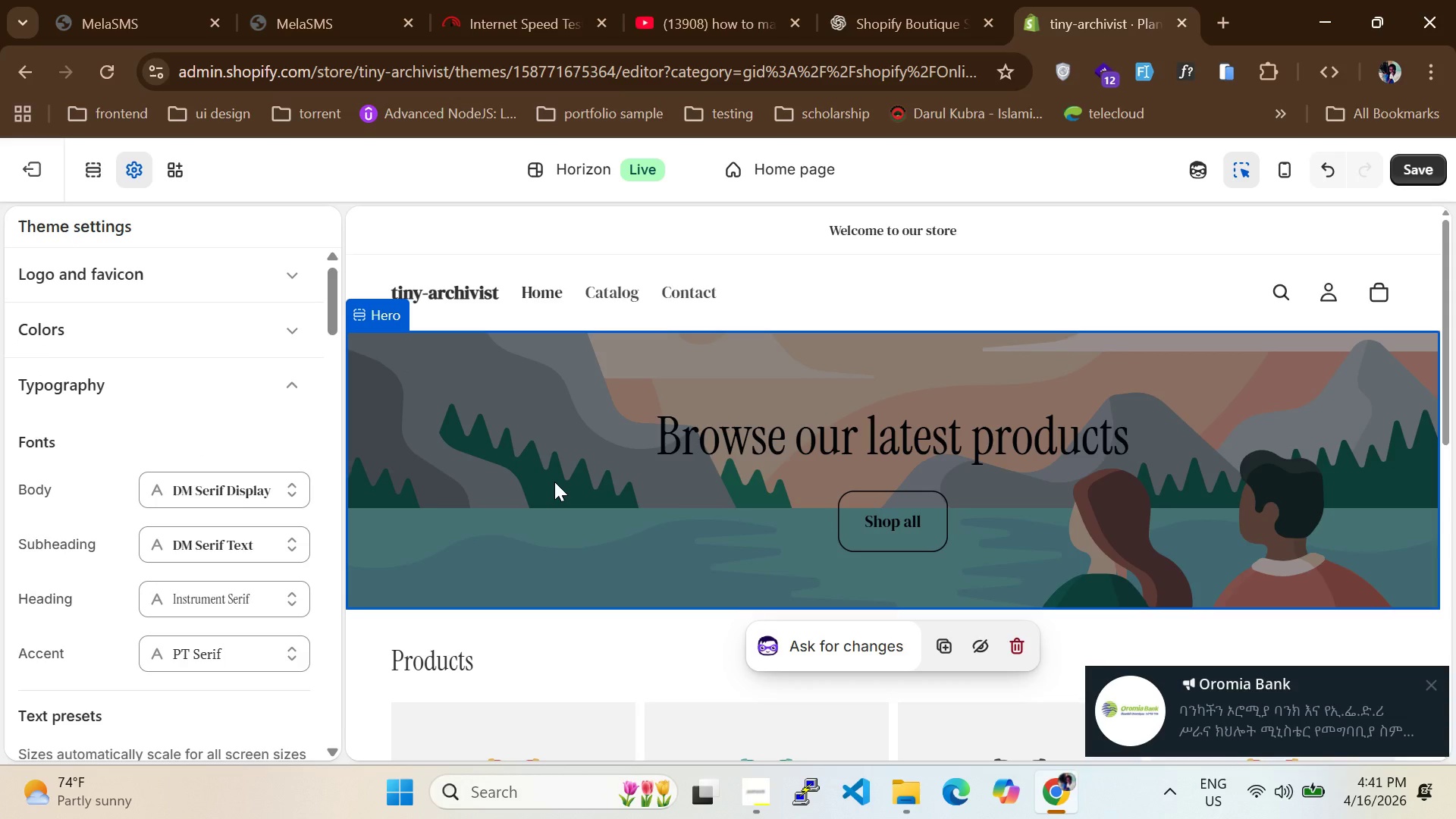 
left_click([555, 482])
 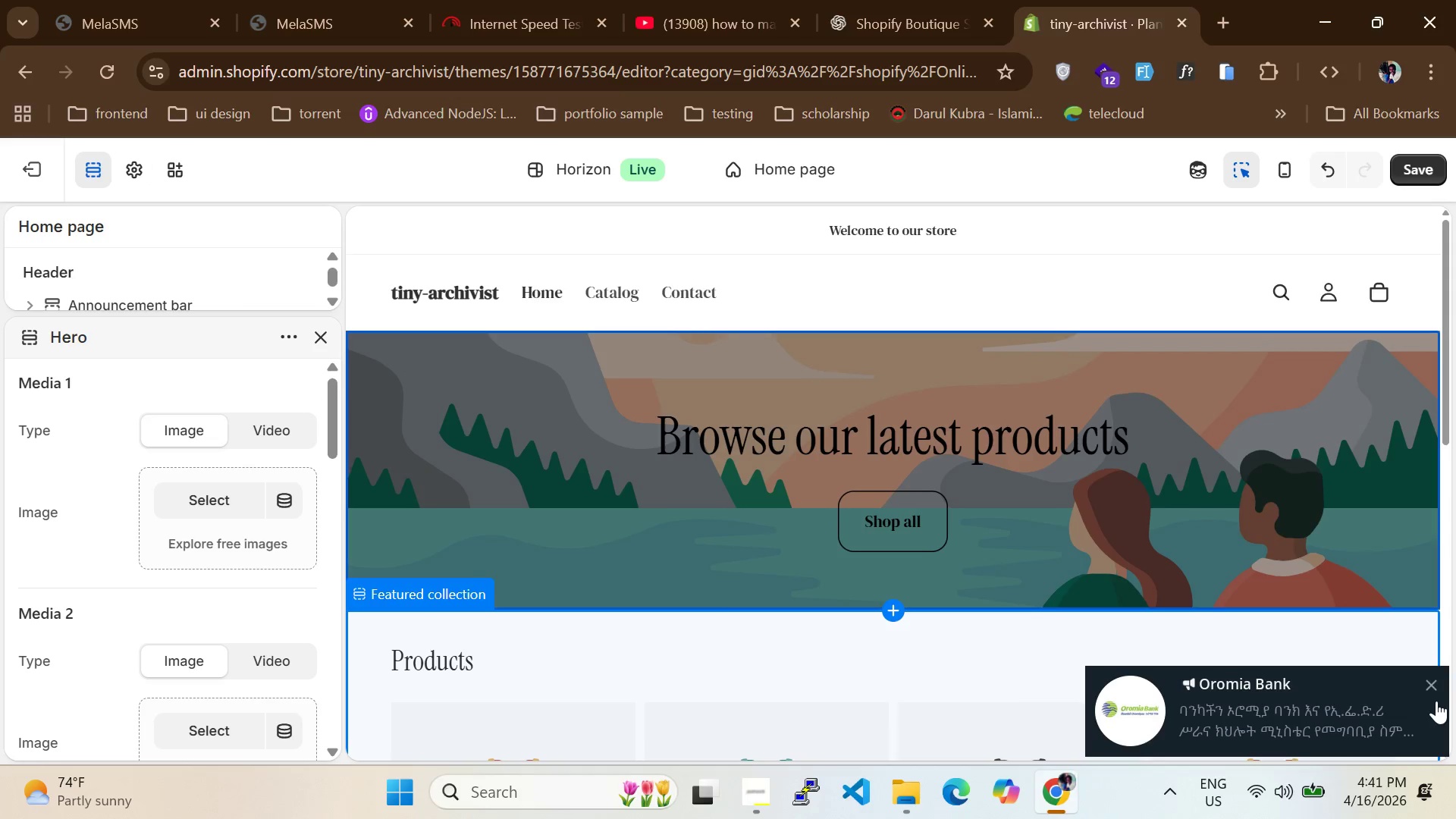 
left_click([1427, 689])
 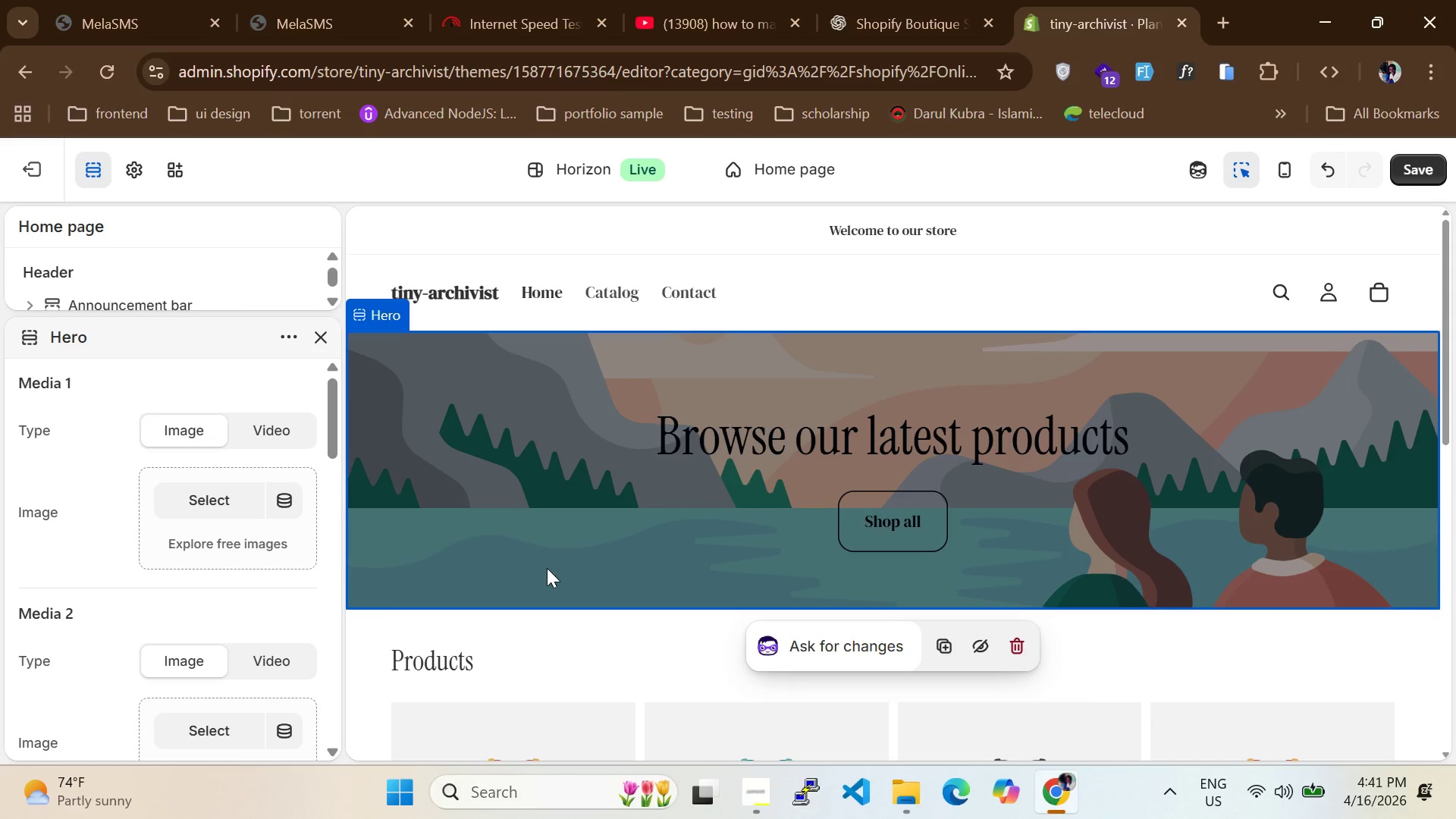 
left_click([518, 623])
 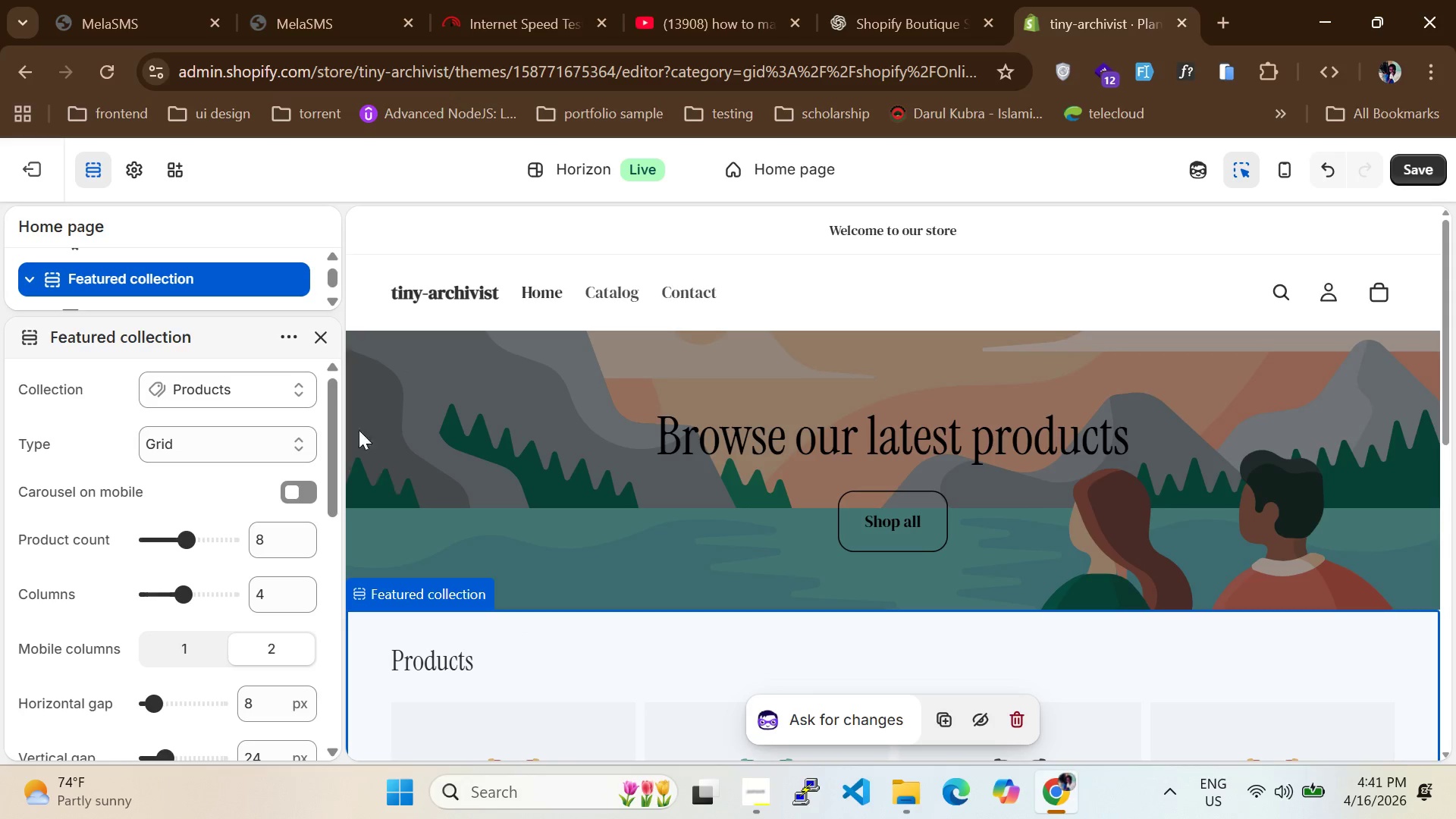 
wait(7.7)
 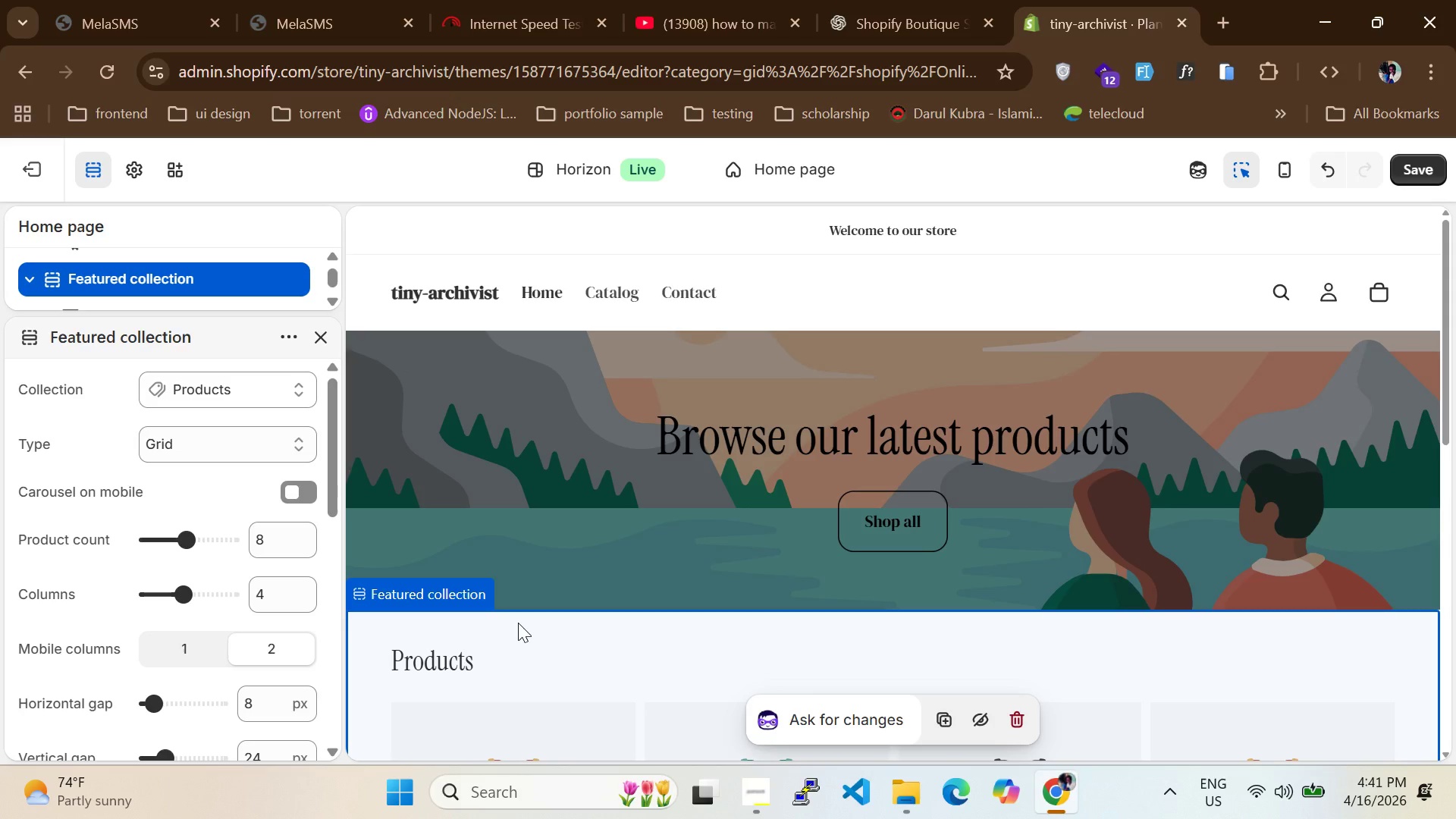 
left_click([1417, 171])
 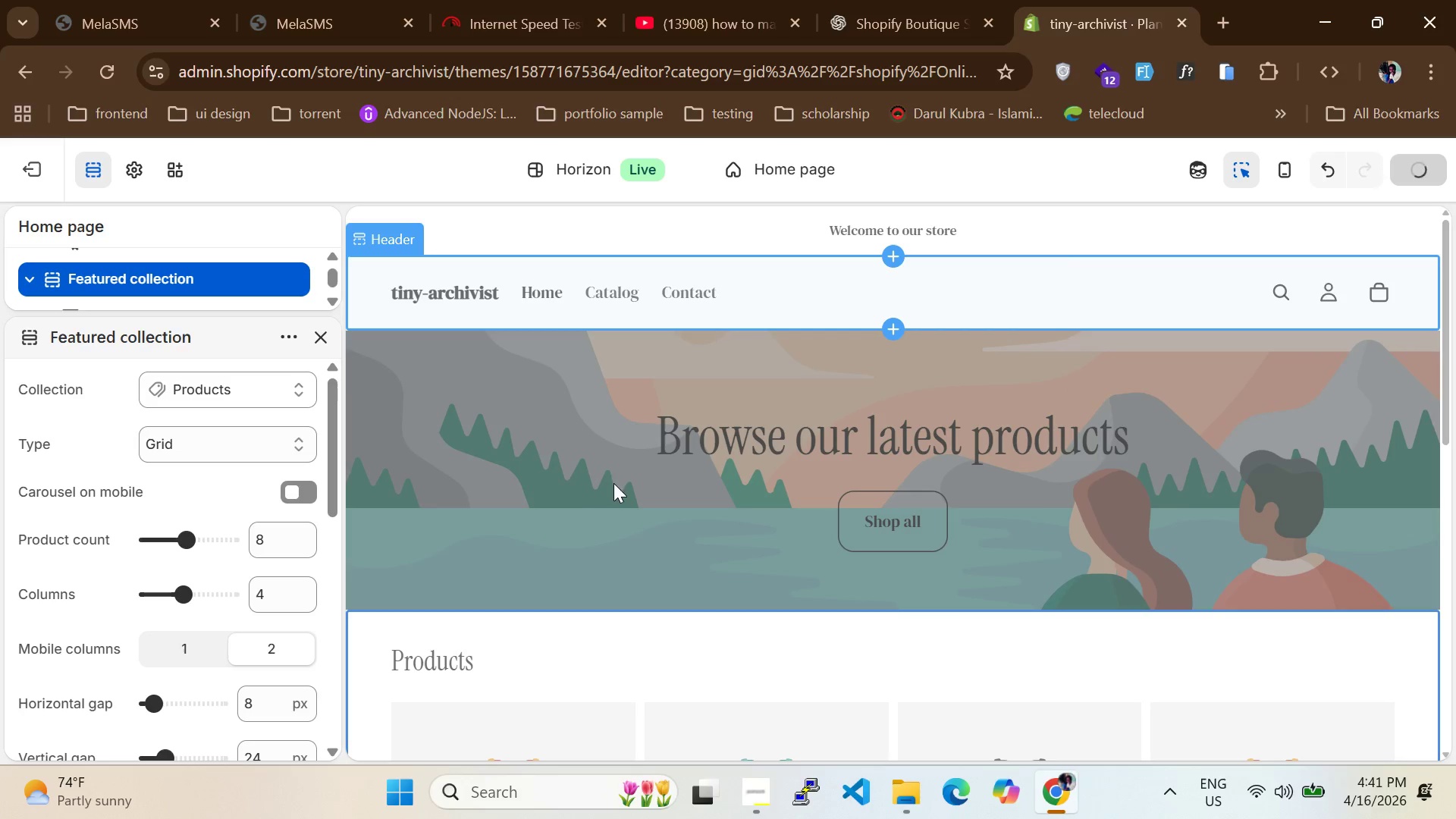 
mouse_move([494, 490])
 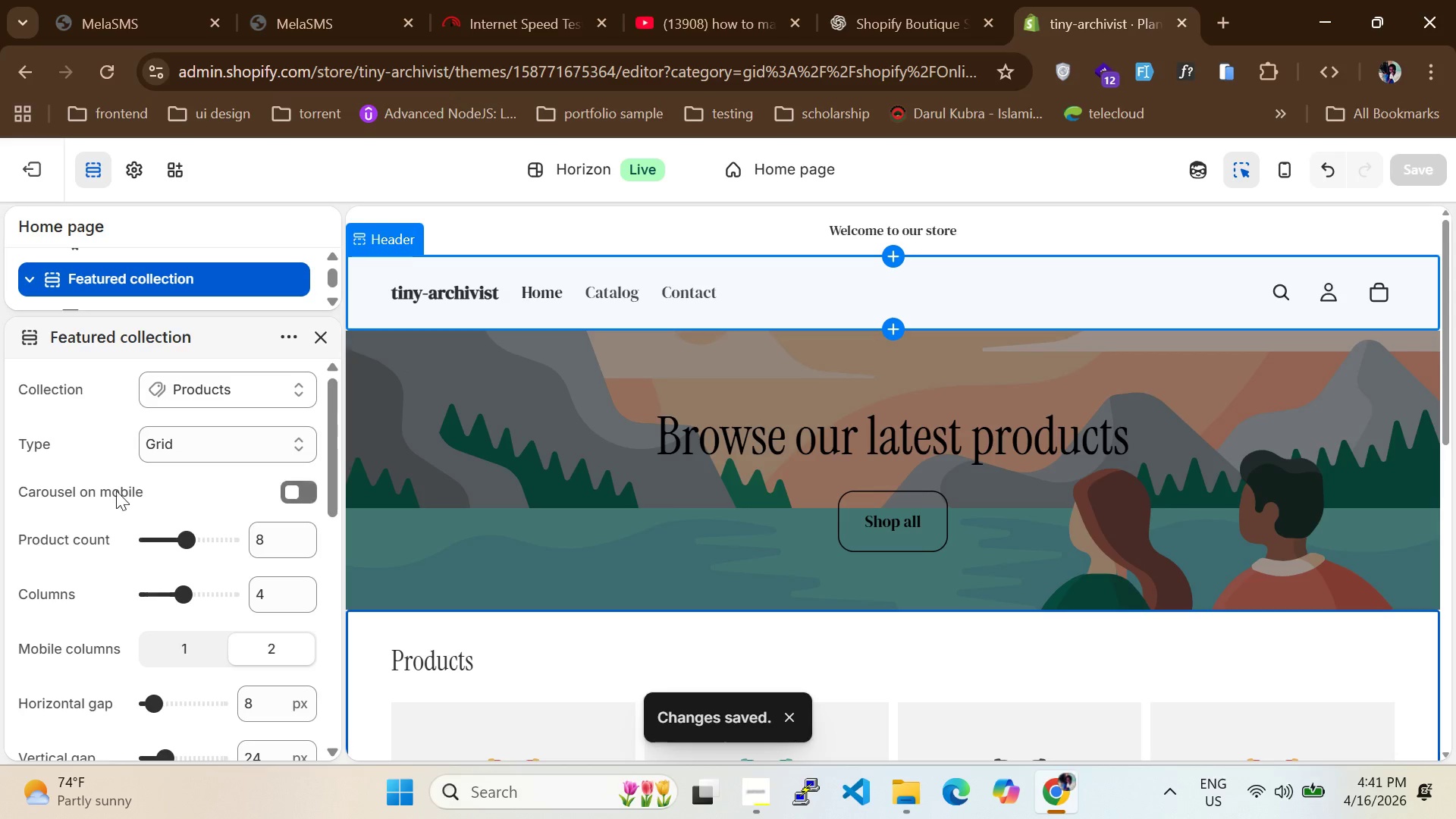 
scroll: coordinate [109, 375], scroll_direction: up, amount: 19.0
 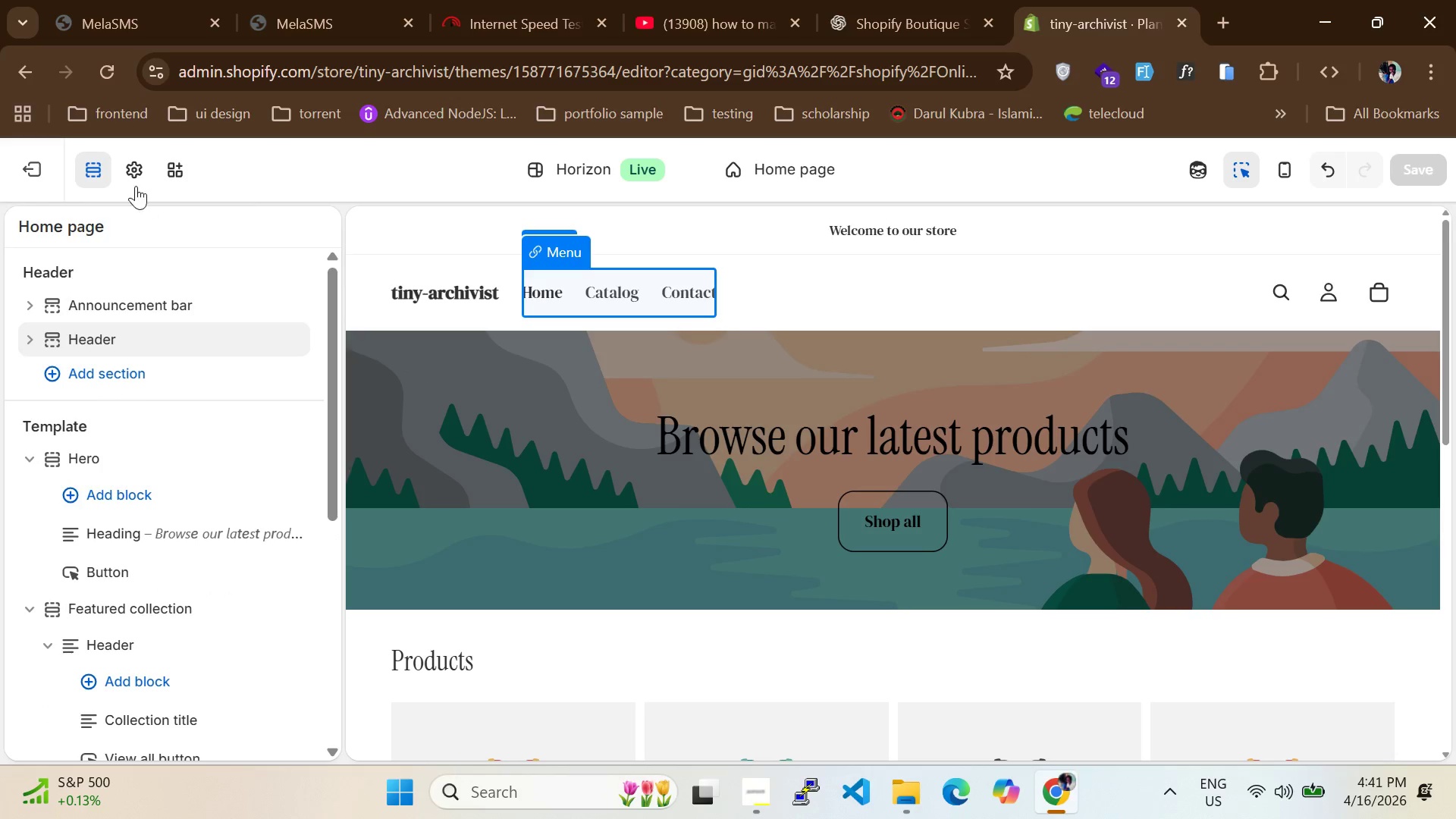 
left_click([130, 174])
 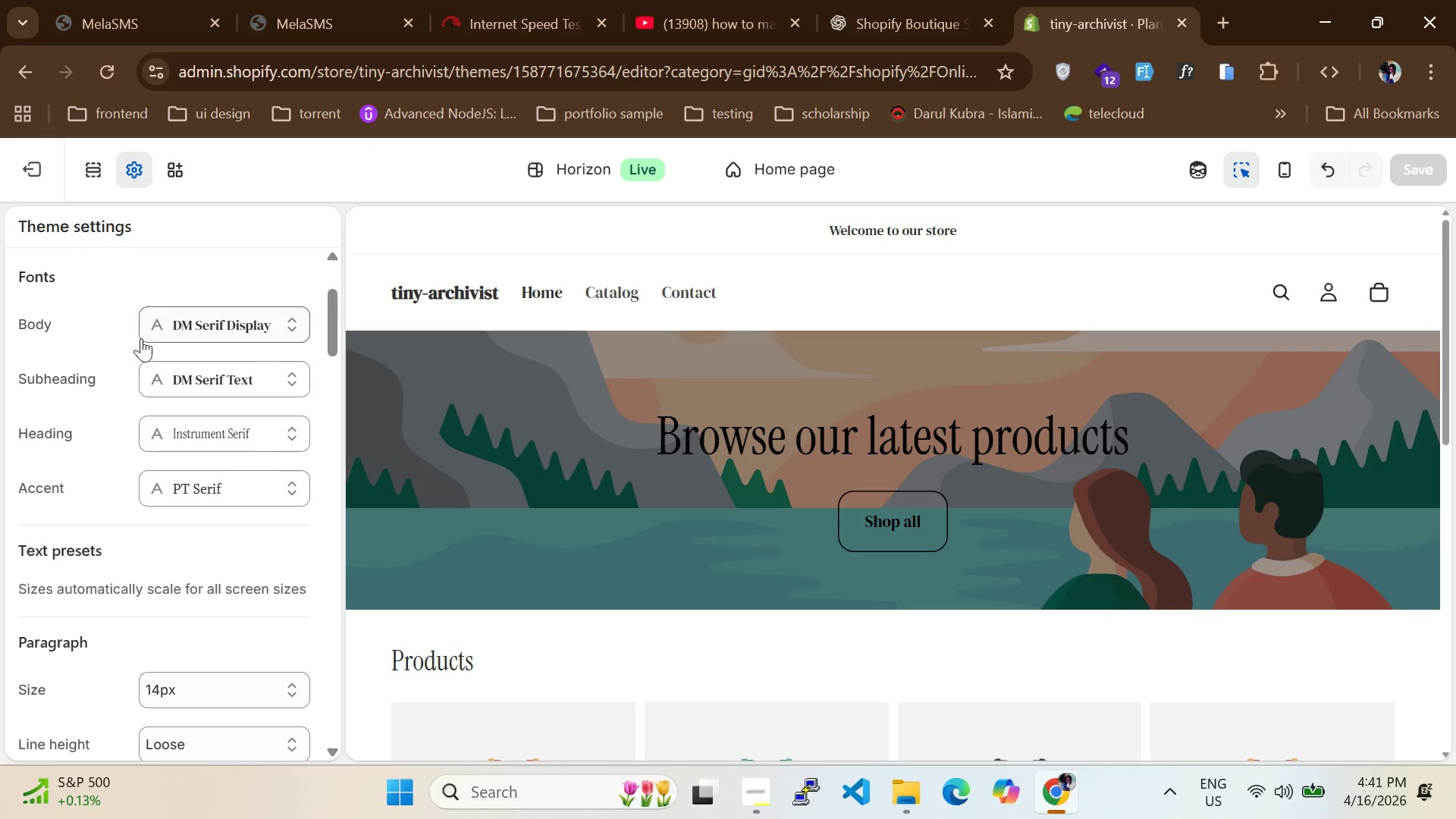 
scroll: coordinate [105, 359], scroll_direction: up, amount: 6.0
 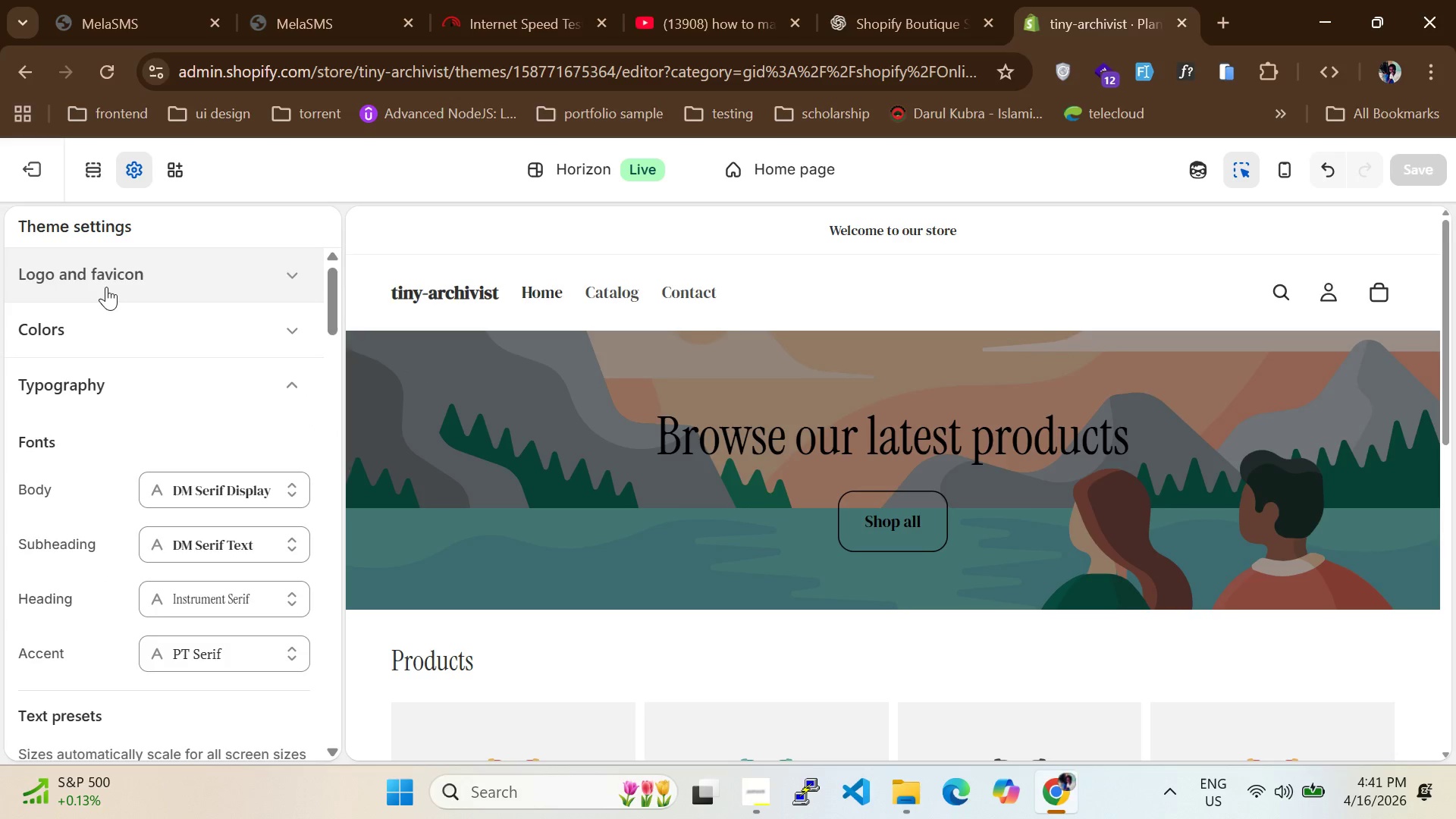 
left_click([106, 287])
 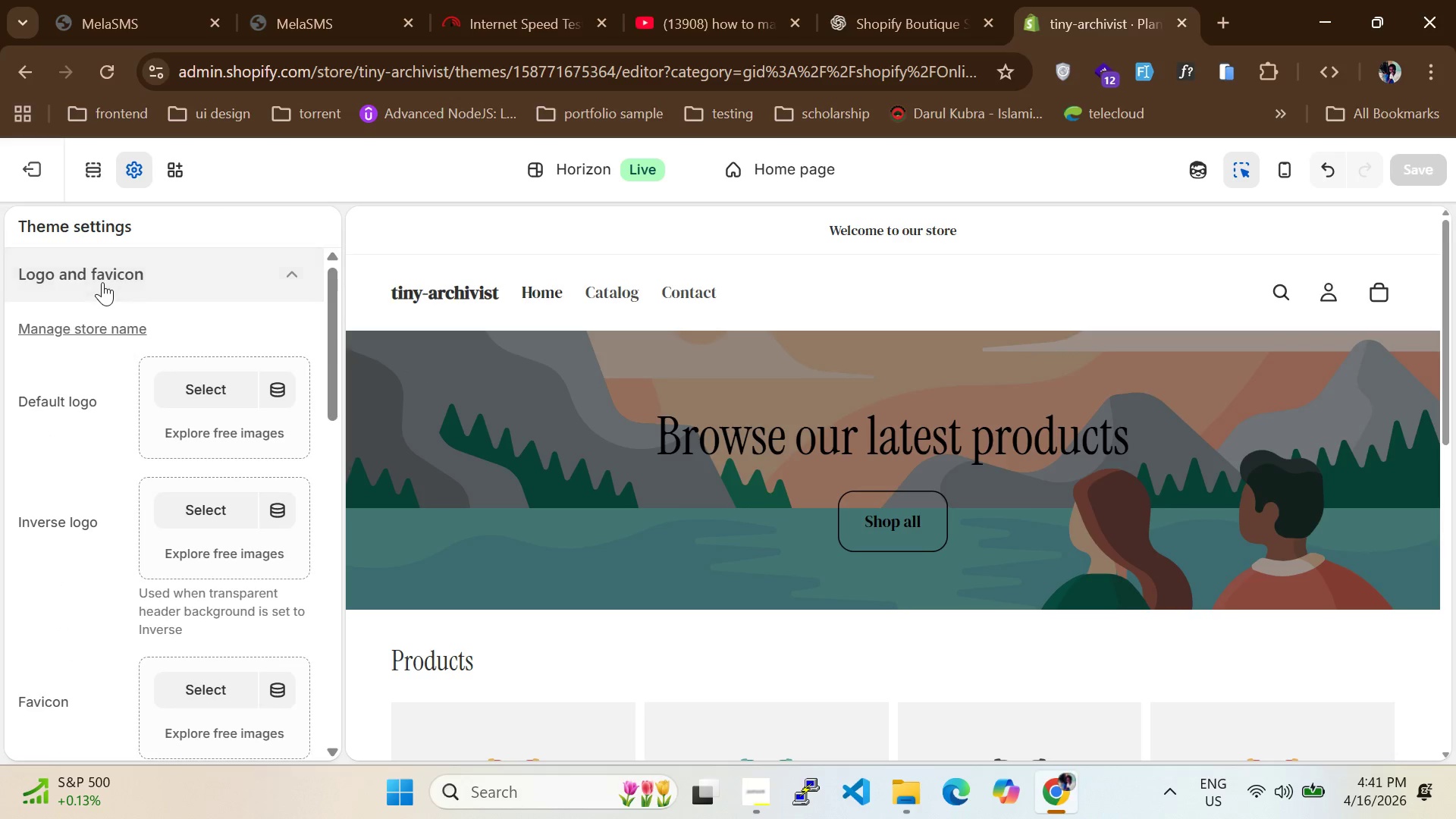 
left_click_drag(start_coordinate=[106, 287], to_coordinate=[102, 281])
 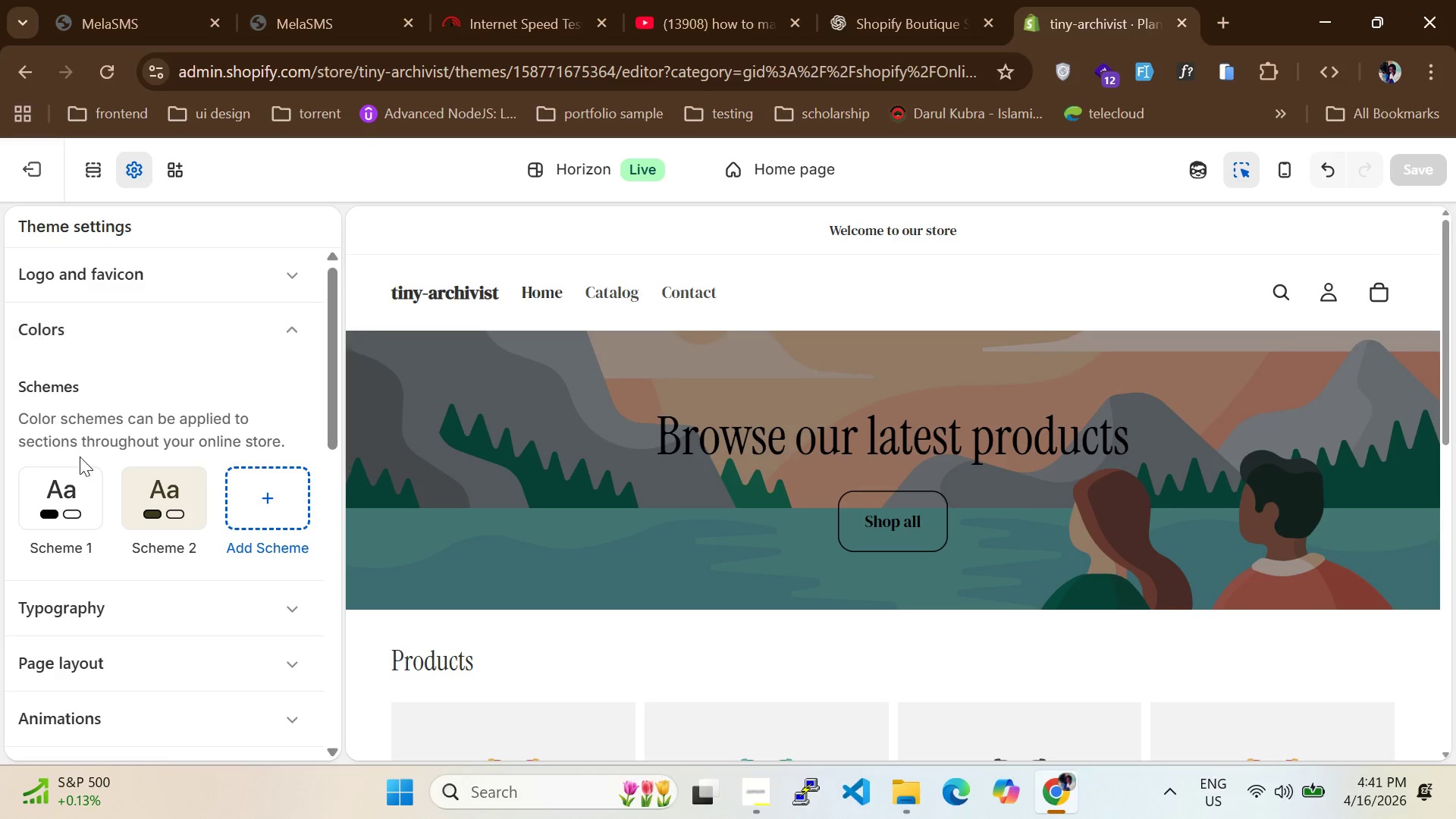 
left_click([73, 520])
 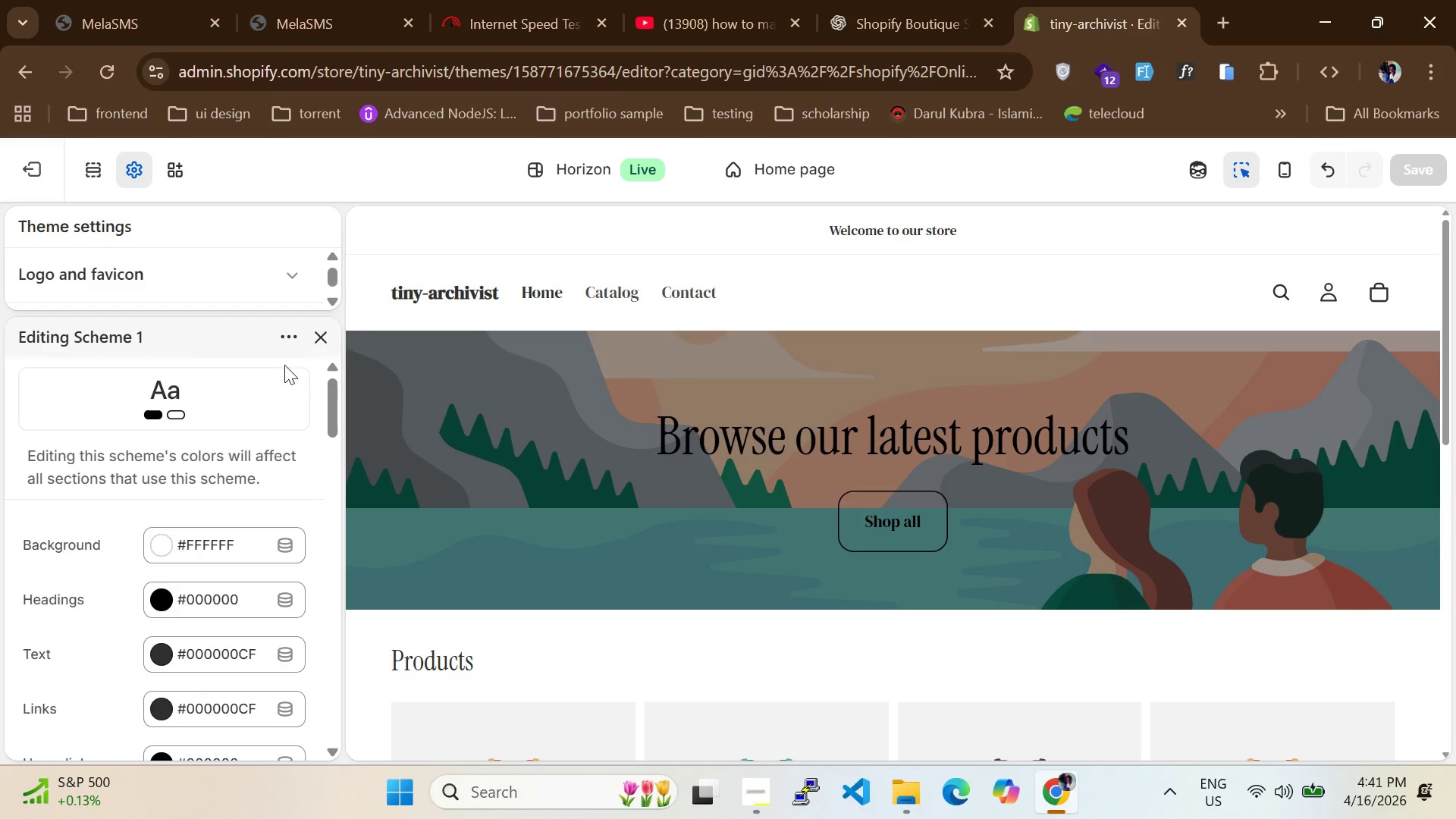 
left_click([293, 337])
 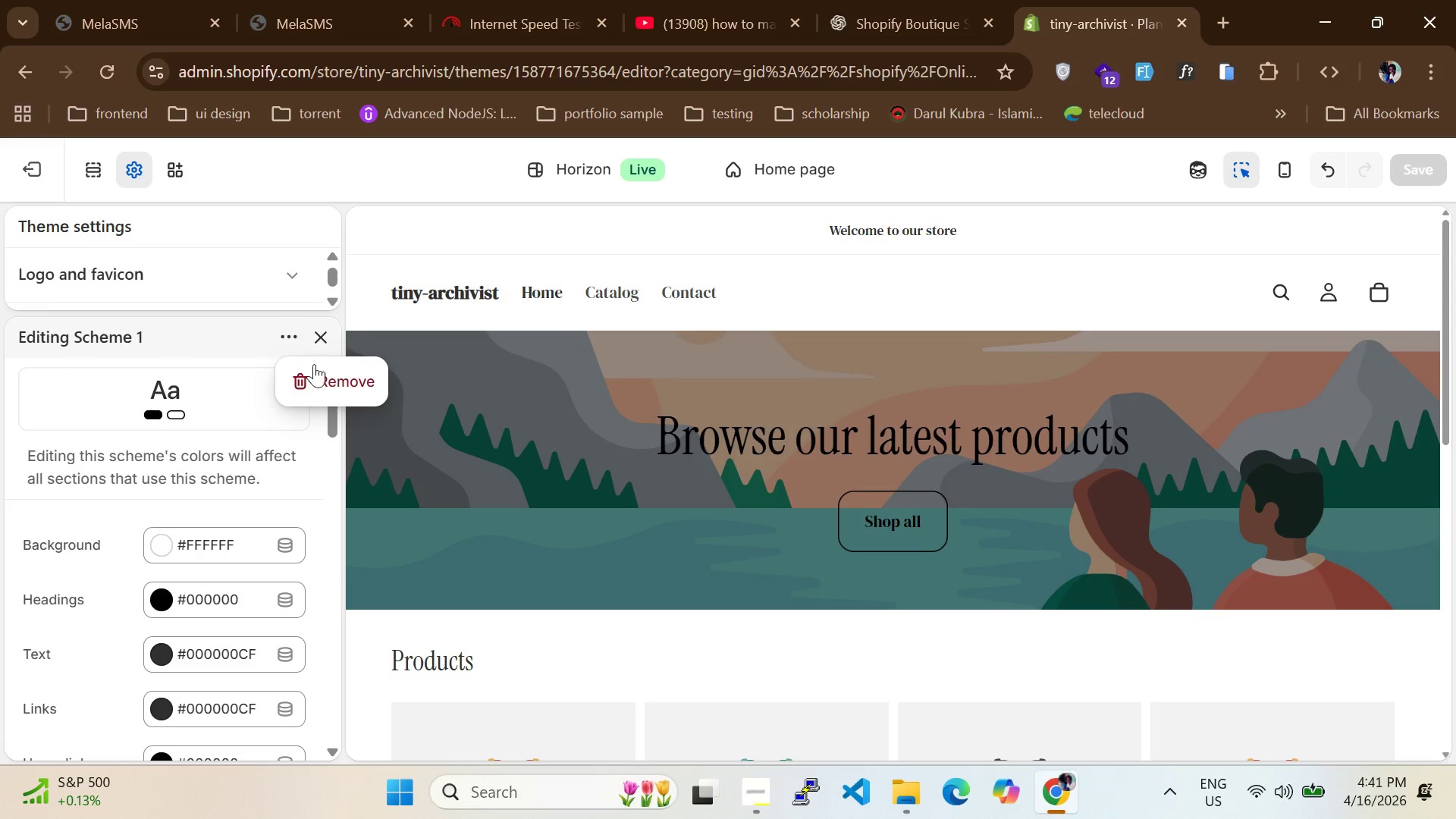 
left_click([323, 373])
 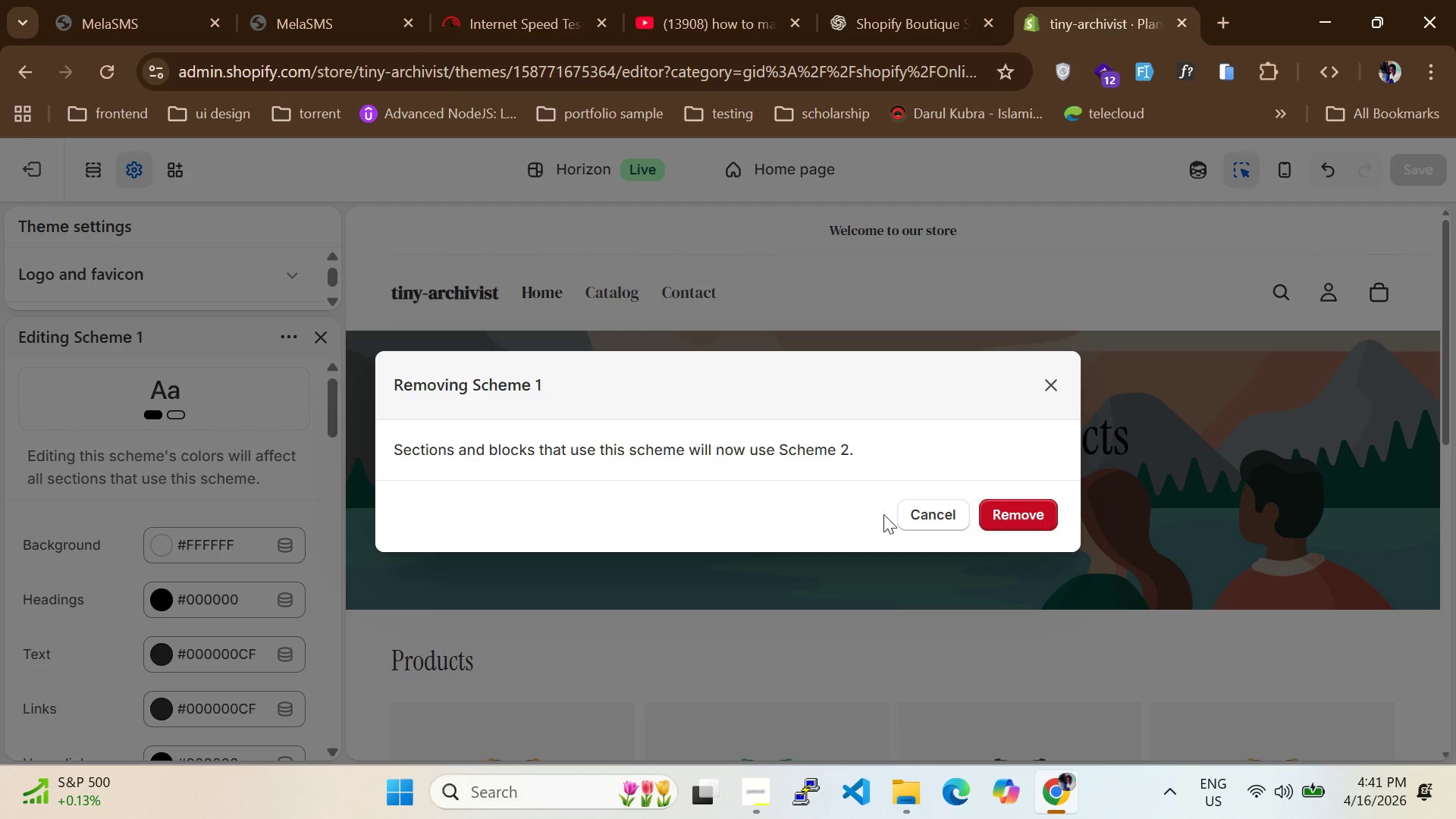 
left_click([1024, 508])
 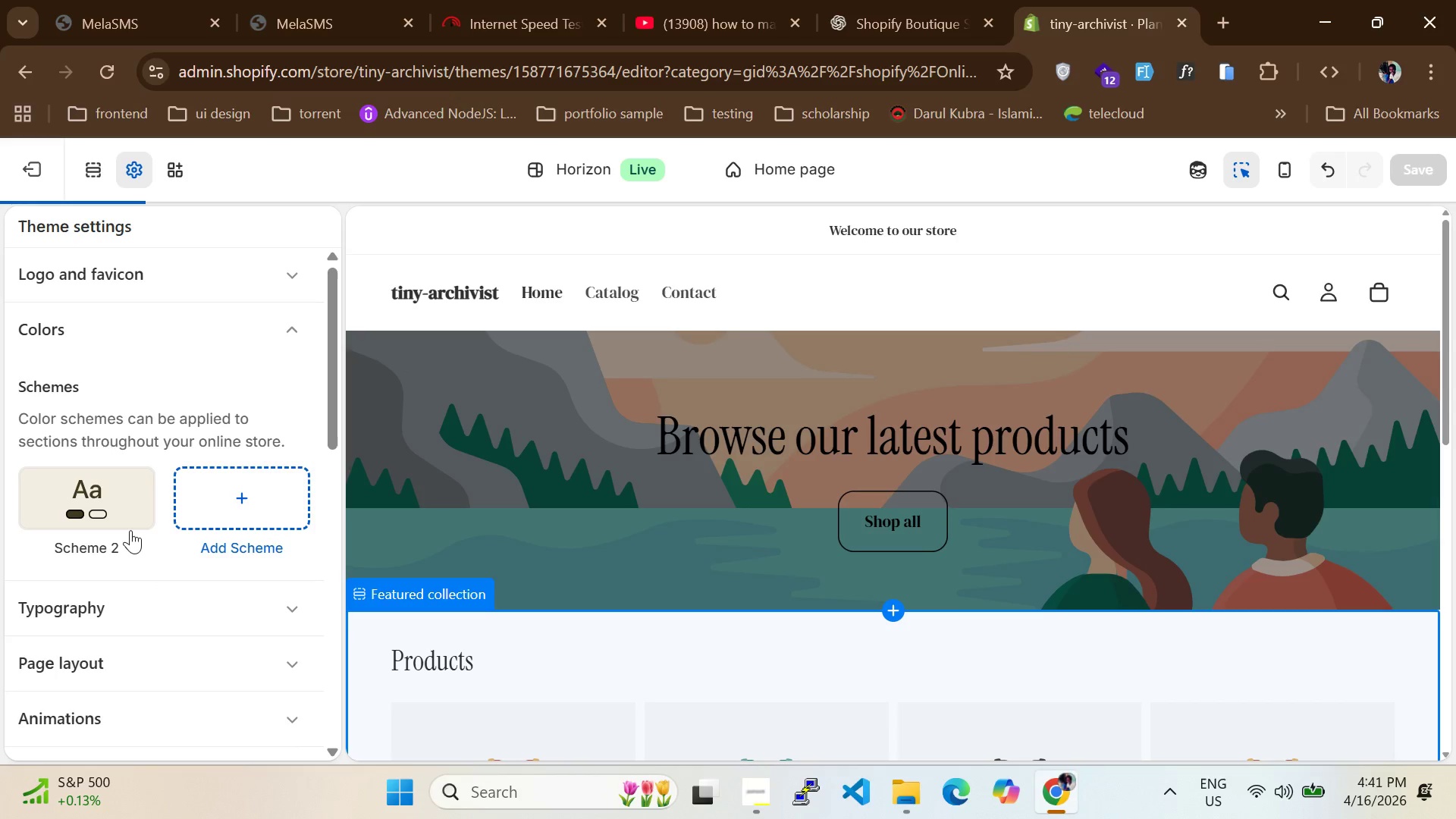 
left_click([87, 516])
 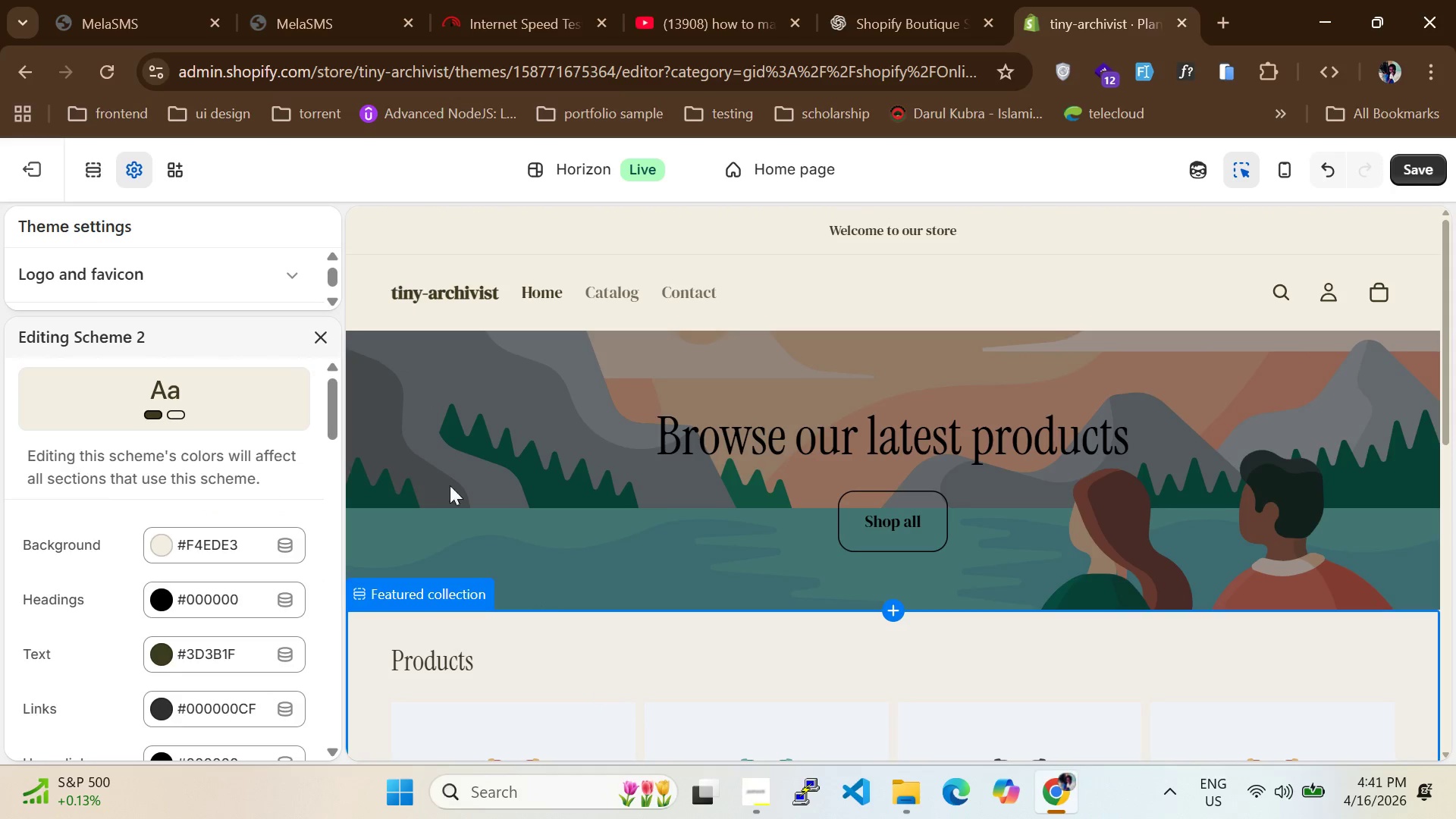 
left_click([323, 337])
 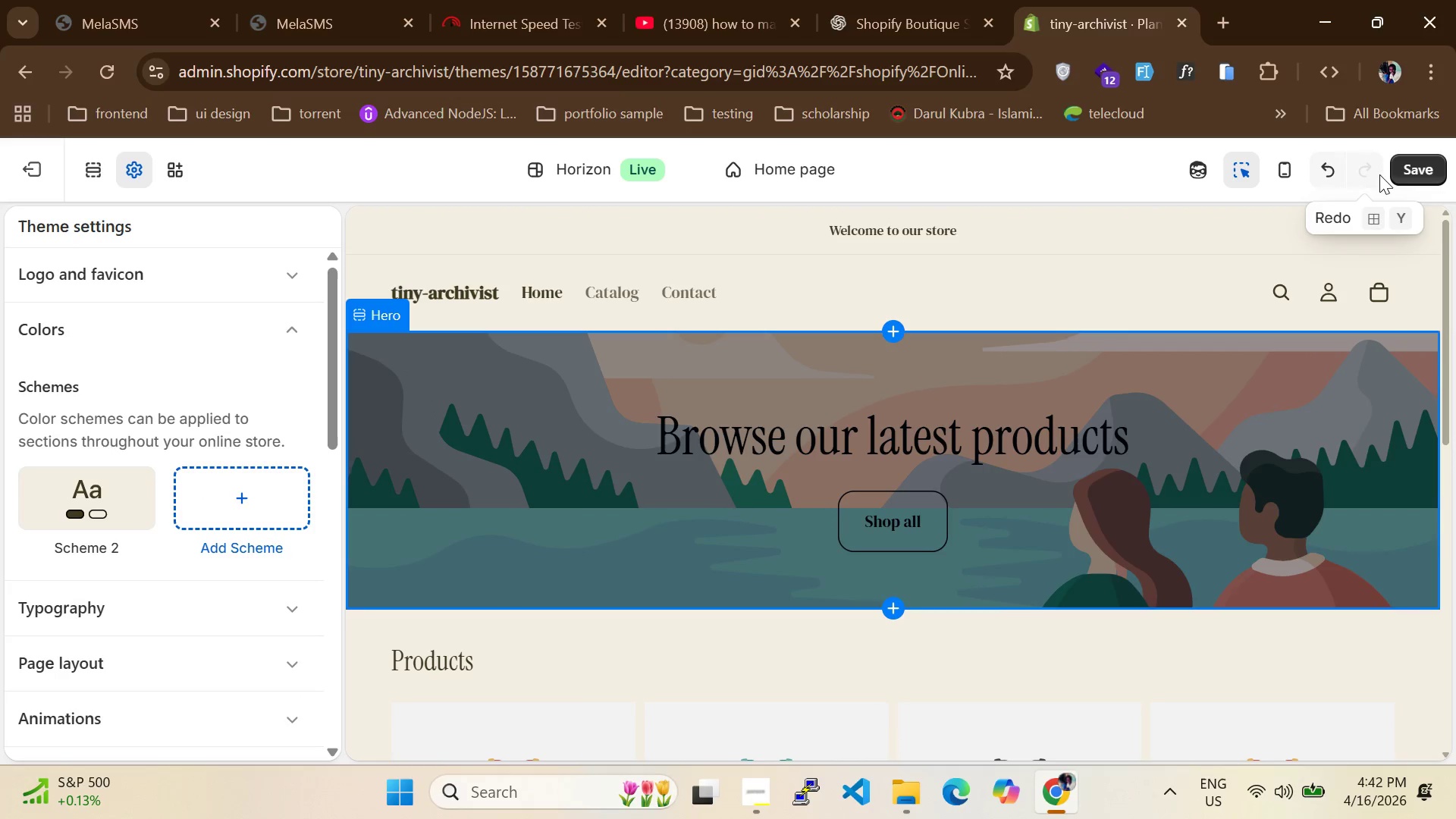 
left_click([1415, 171])
 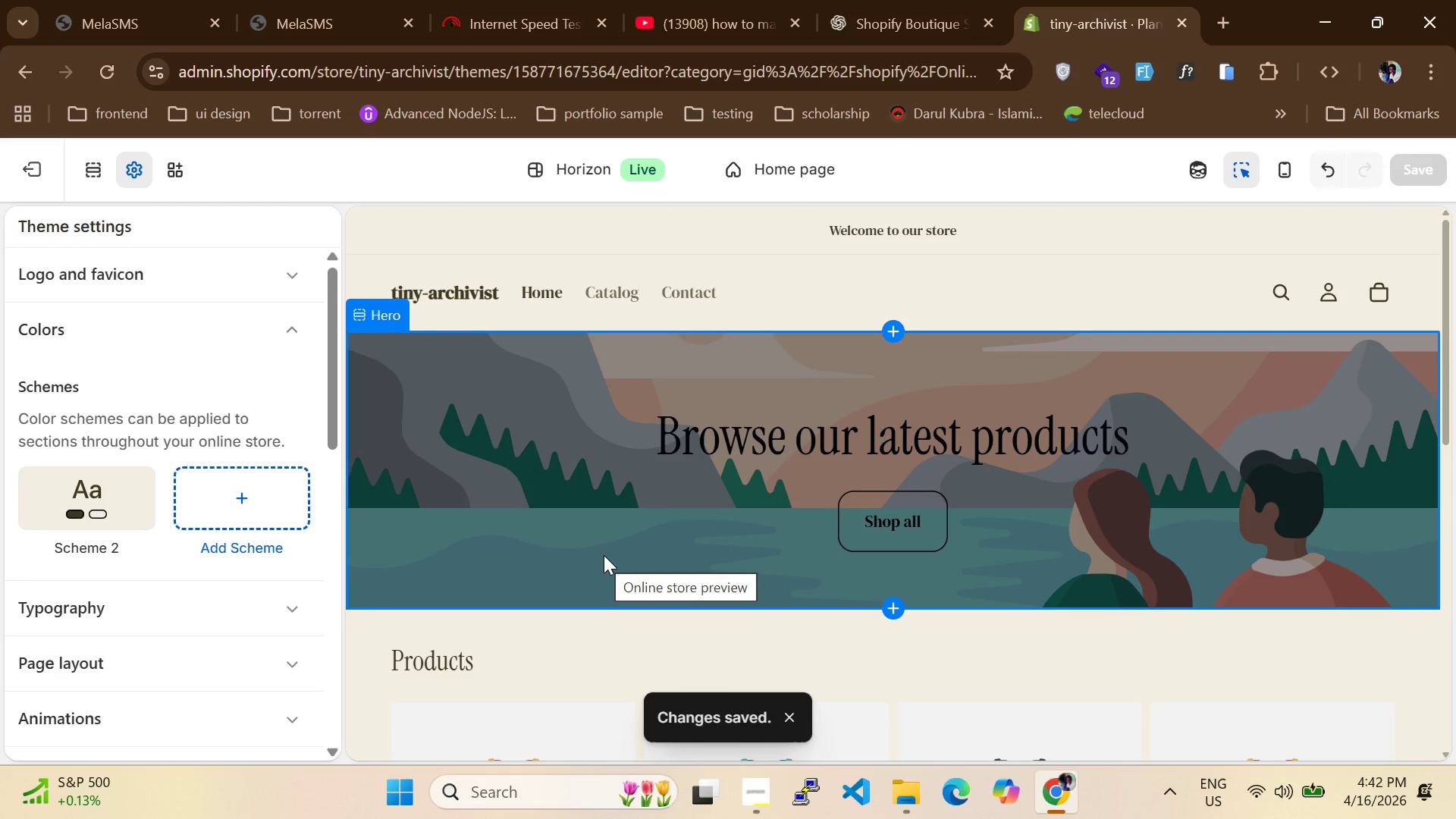 
scroll: coordinate [672, 644], scroll_direction: down, amount: 8.0
 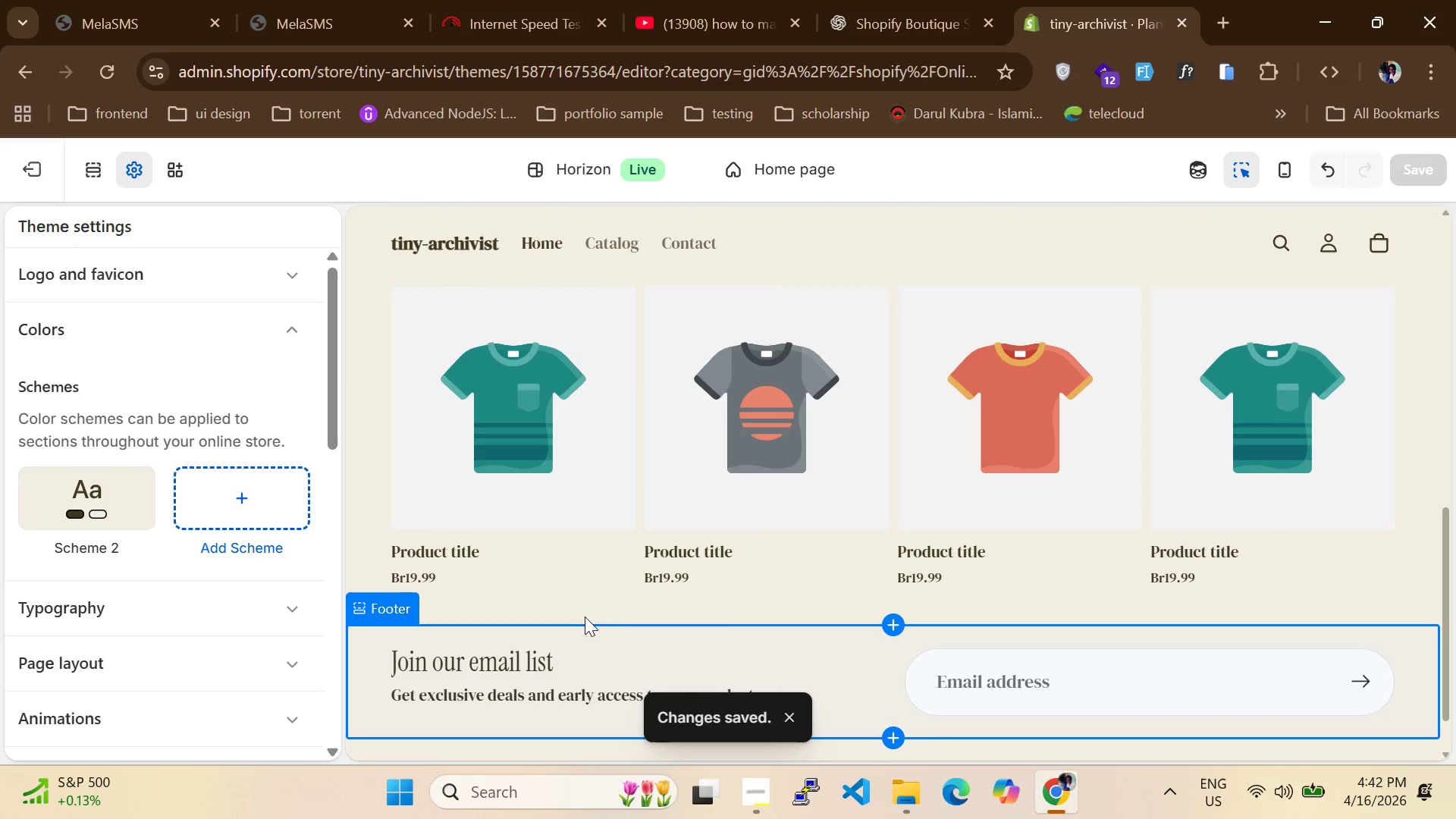 
scroll: coordinate [184, 574], scroll_direction: up, amount: 13.0
 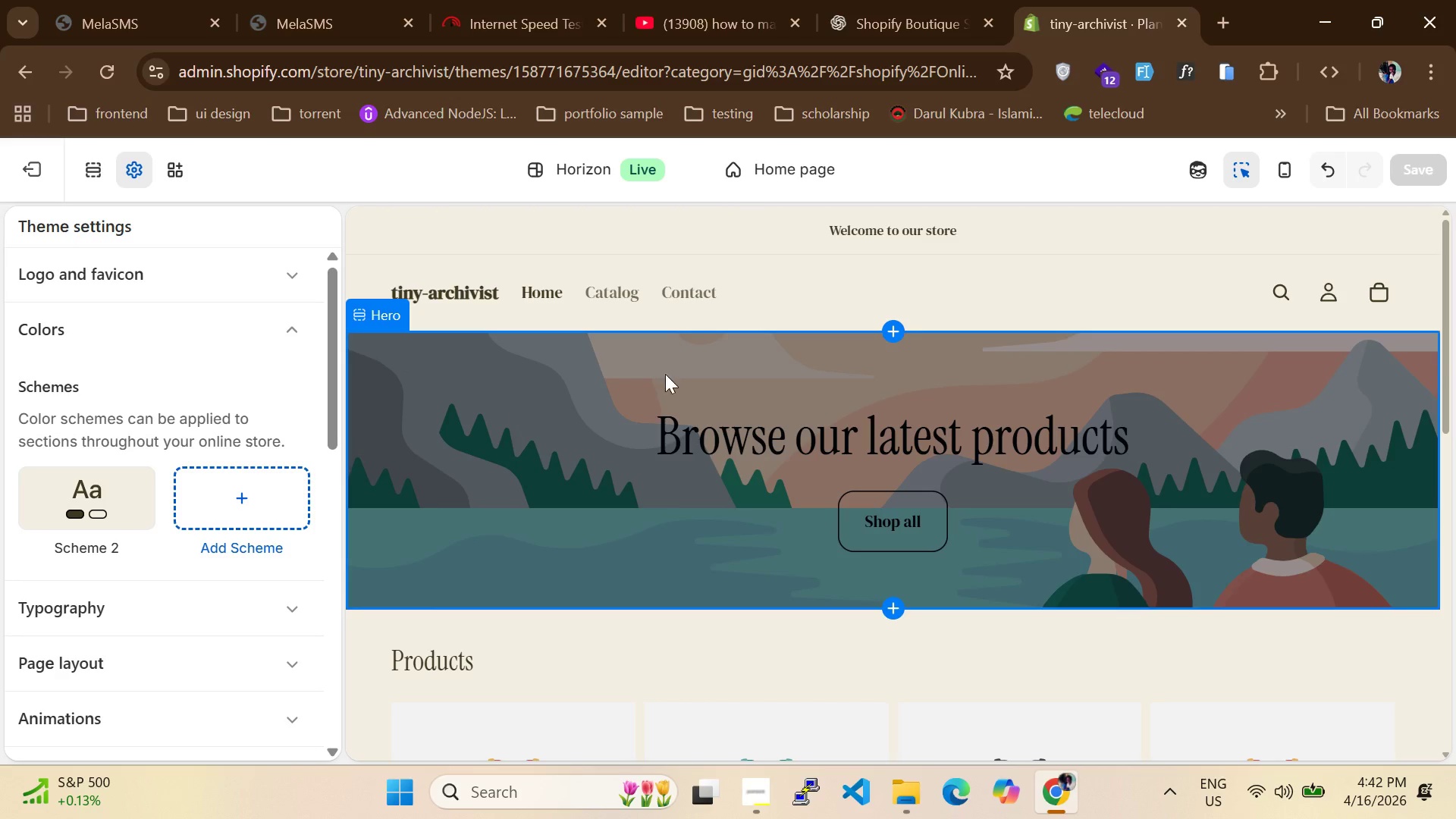 
wait(5.56)
 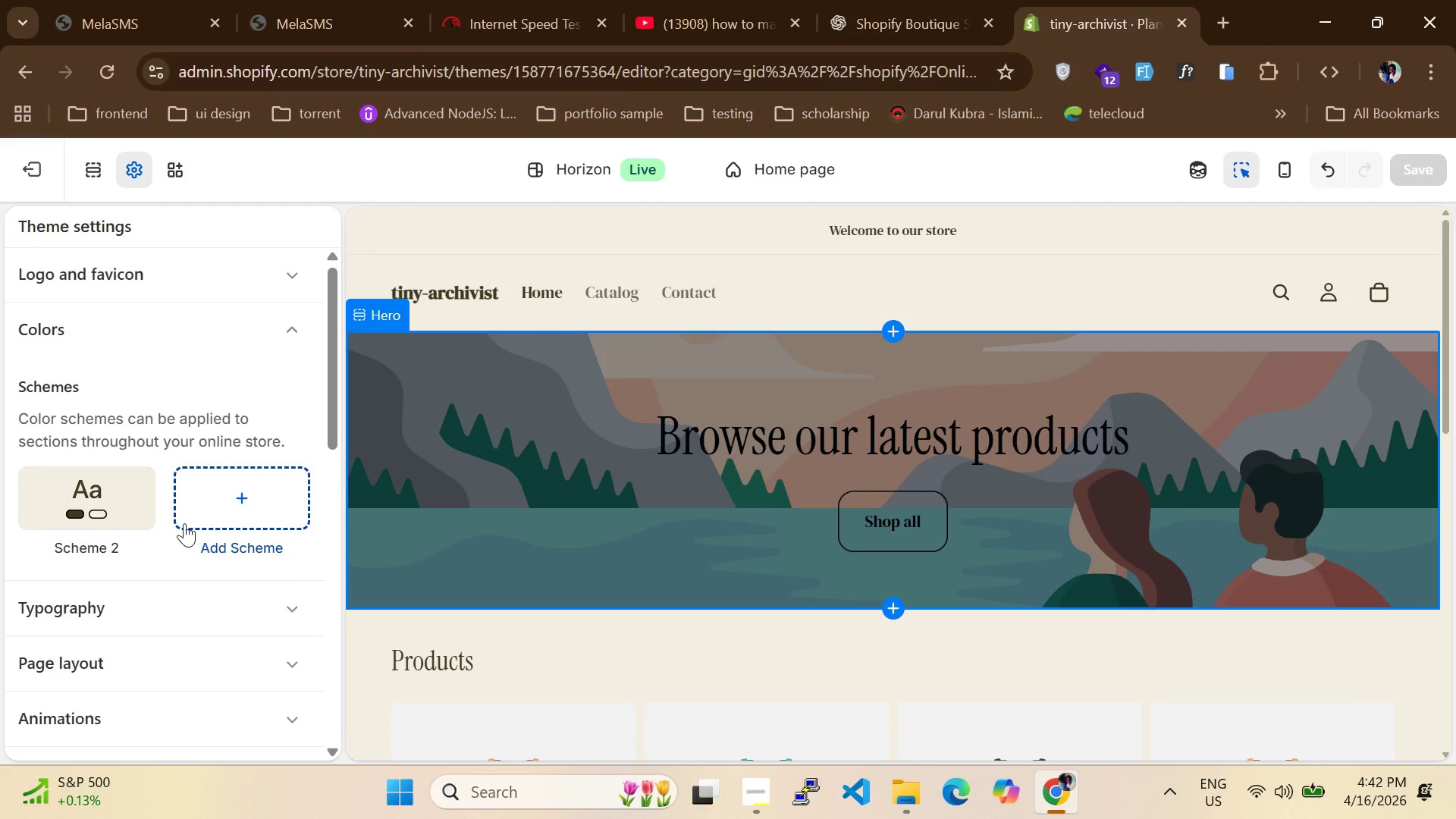 
left_click([46, 176])
 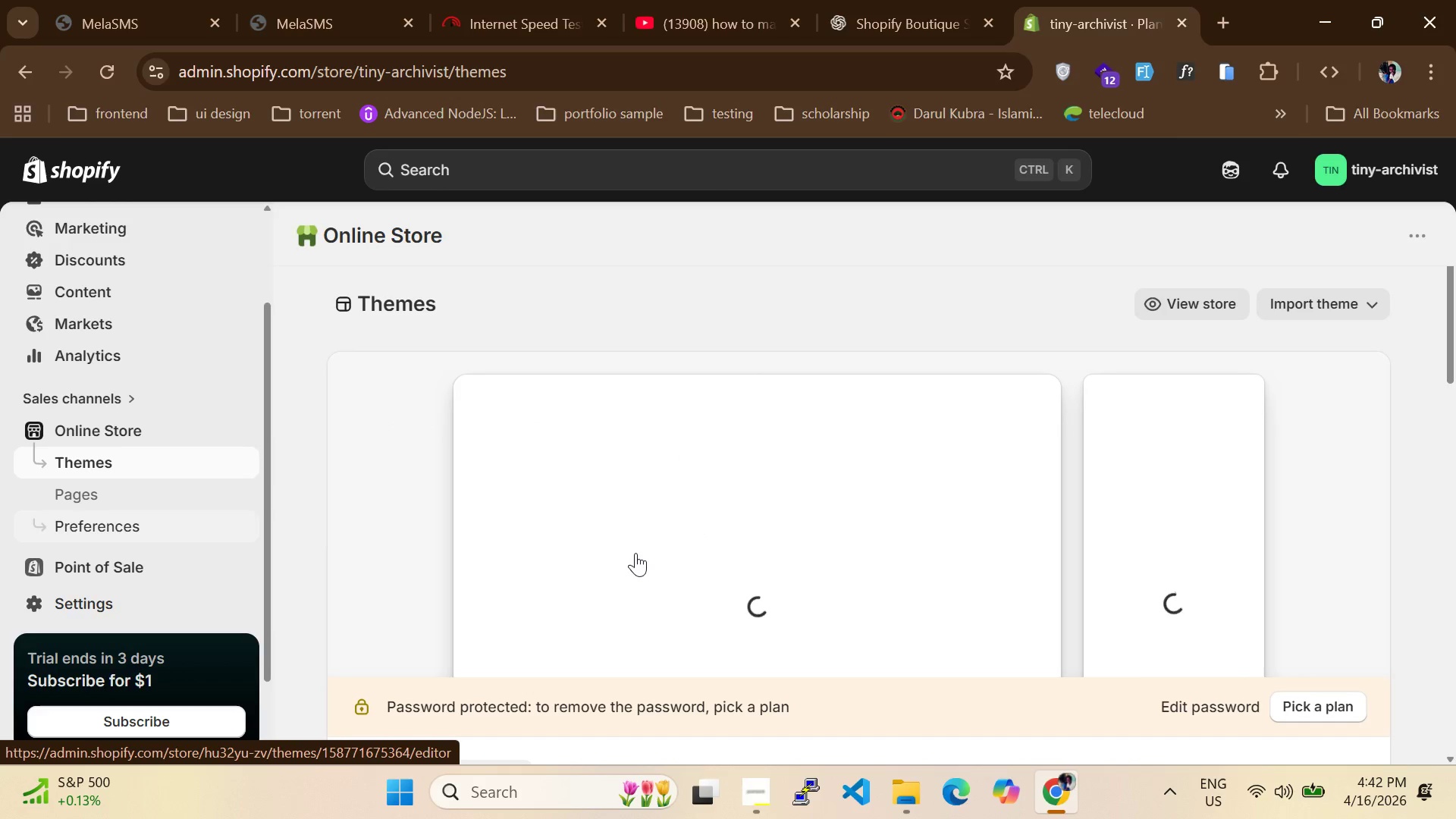 
wait(5.38)
 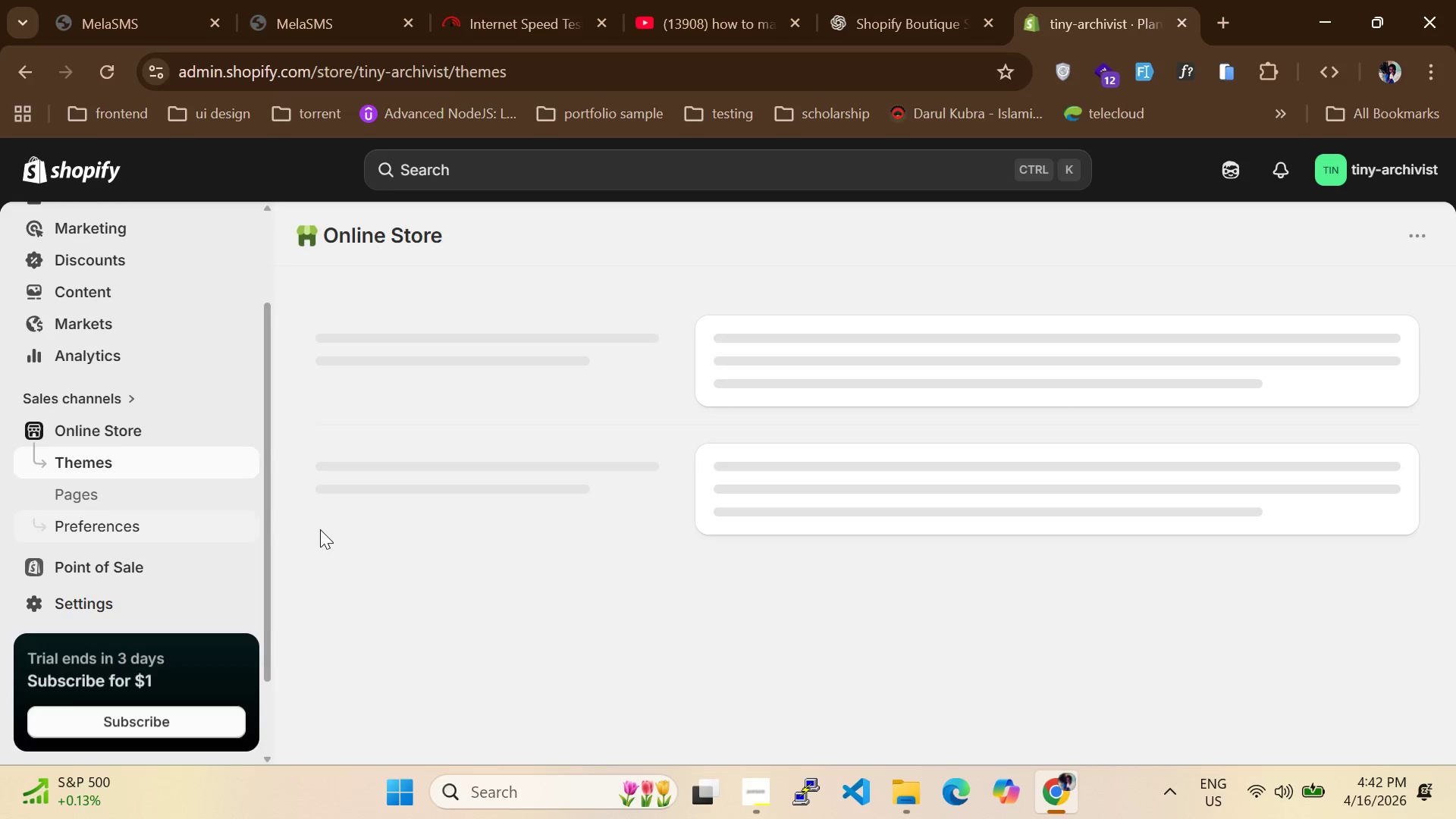 
scroll: coordinate [630, 510], scroll_direction: down, amount: 1.0
 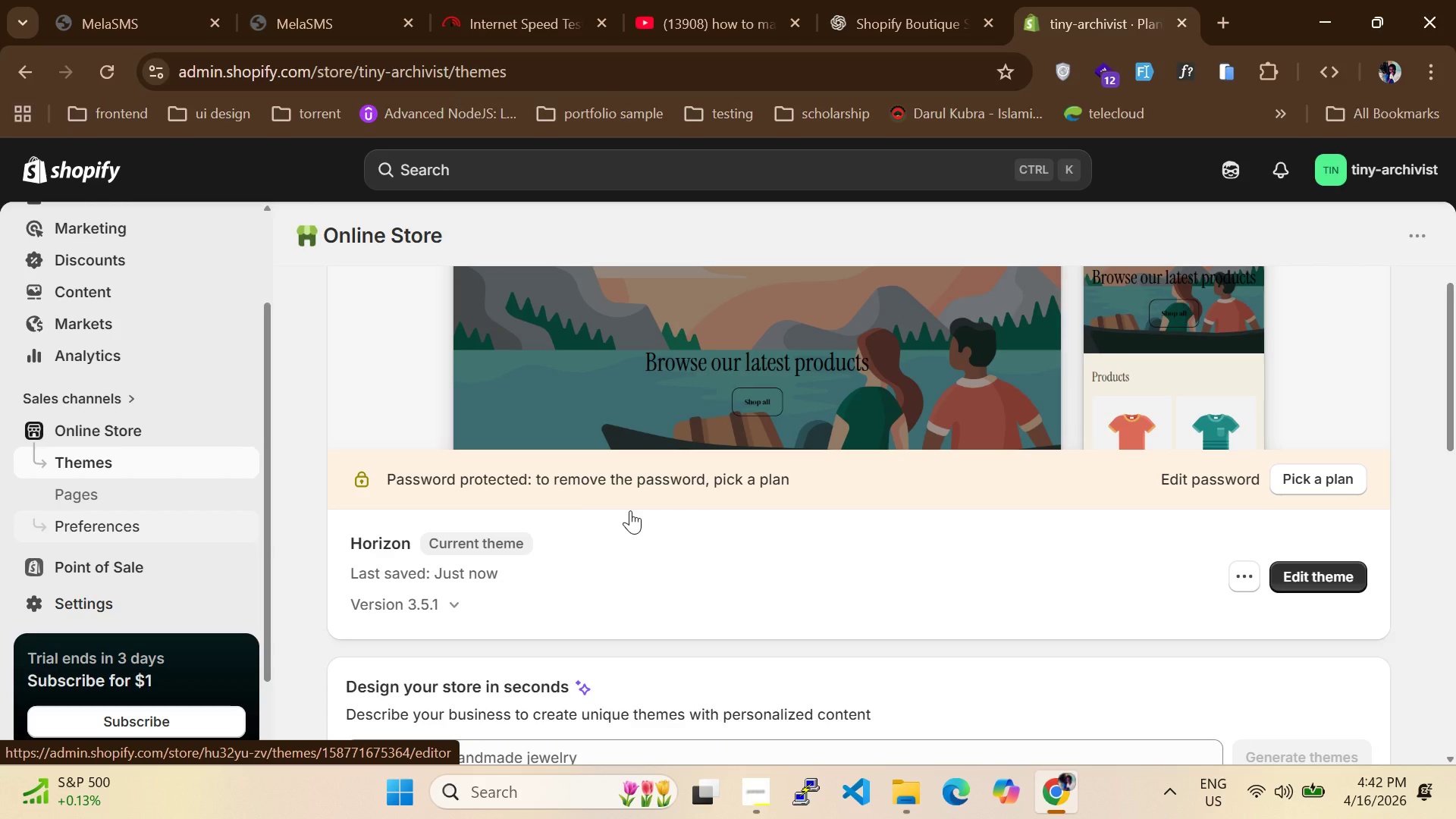 
scroll: coordinate [47, 486], scroll_direction: up, amount: 5.0
 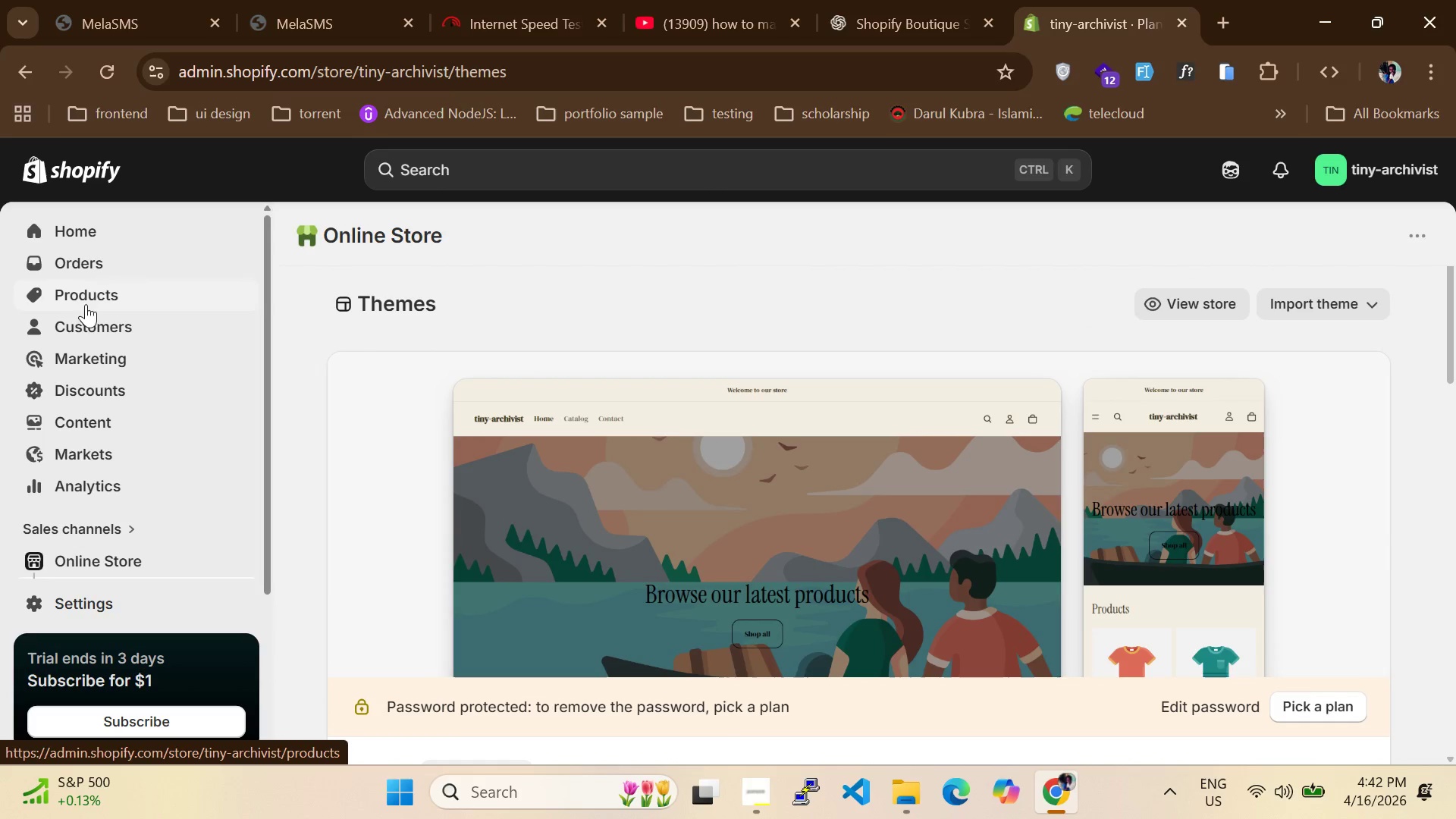 
left_click([88, 293])
 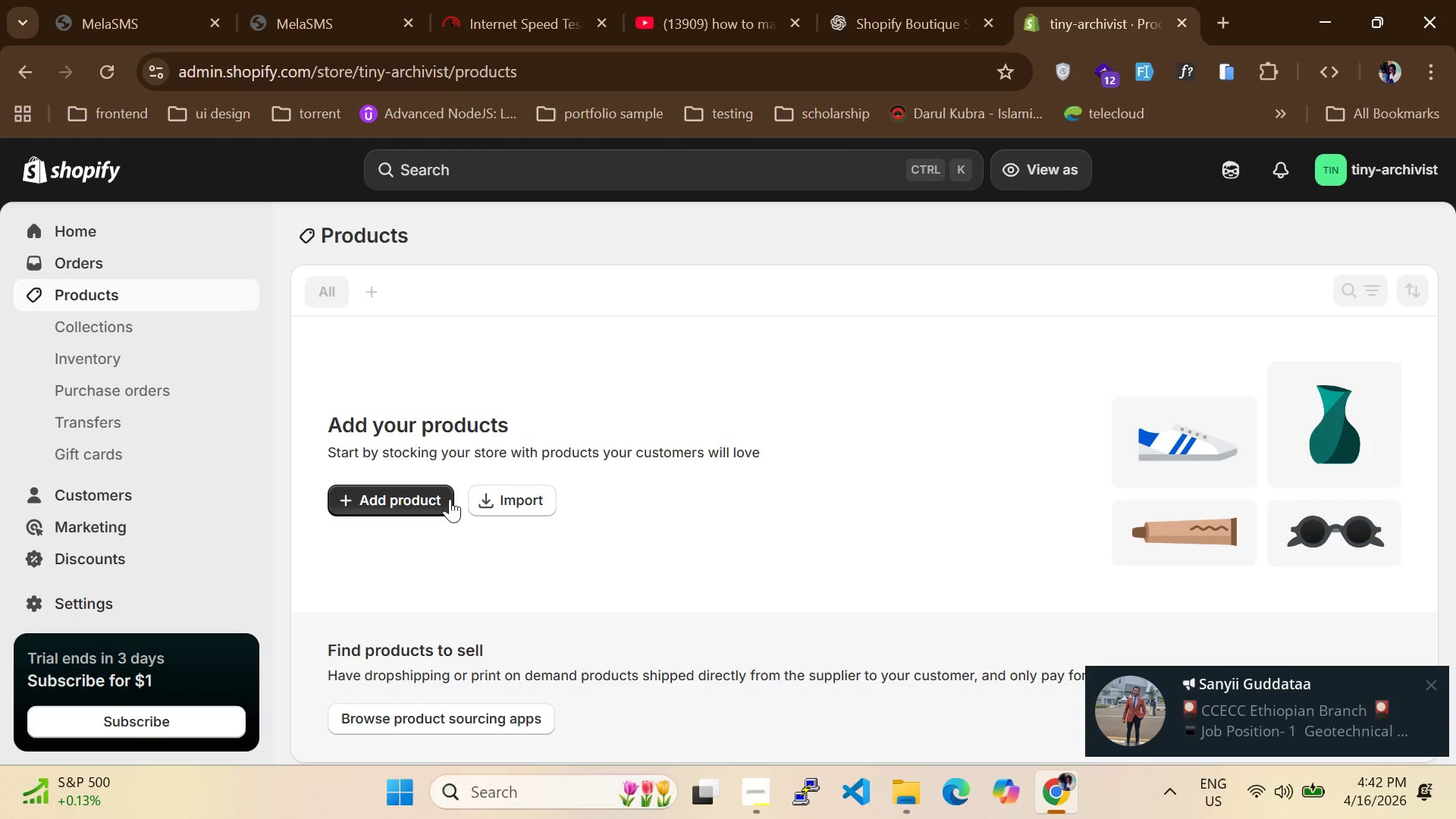 
left_click([124, 328])
 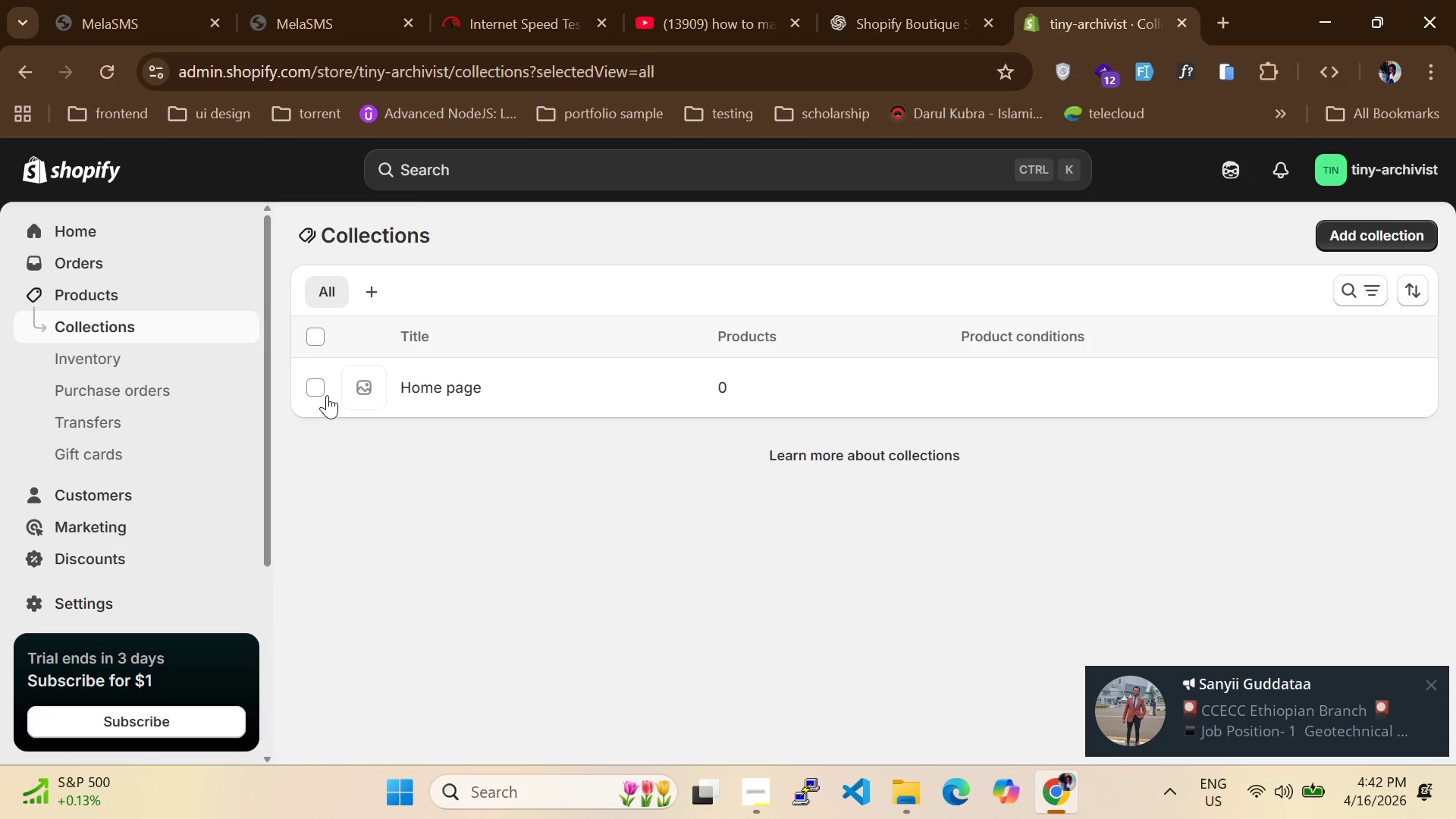 
wait(5.66)
 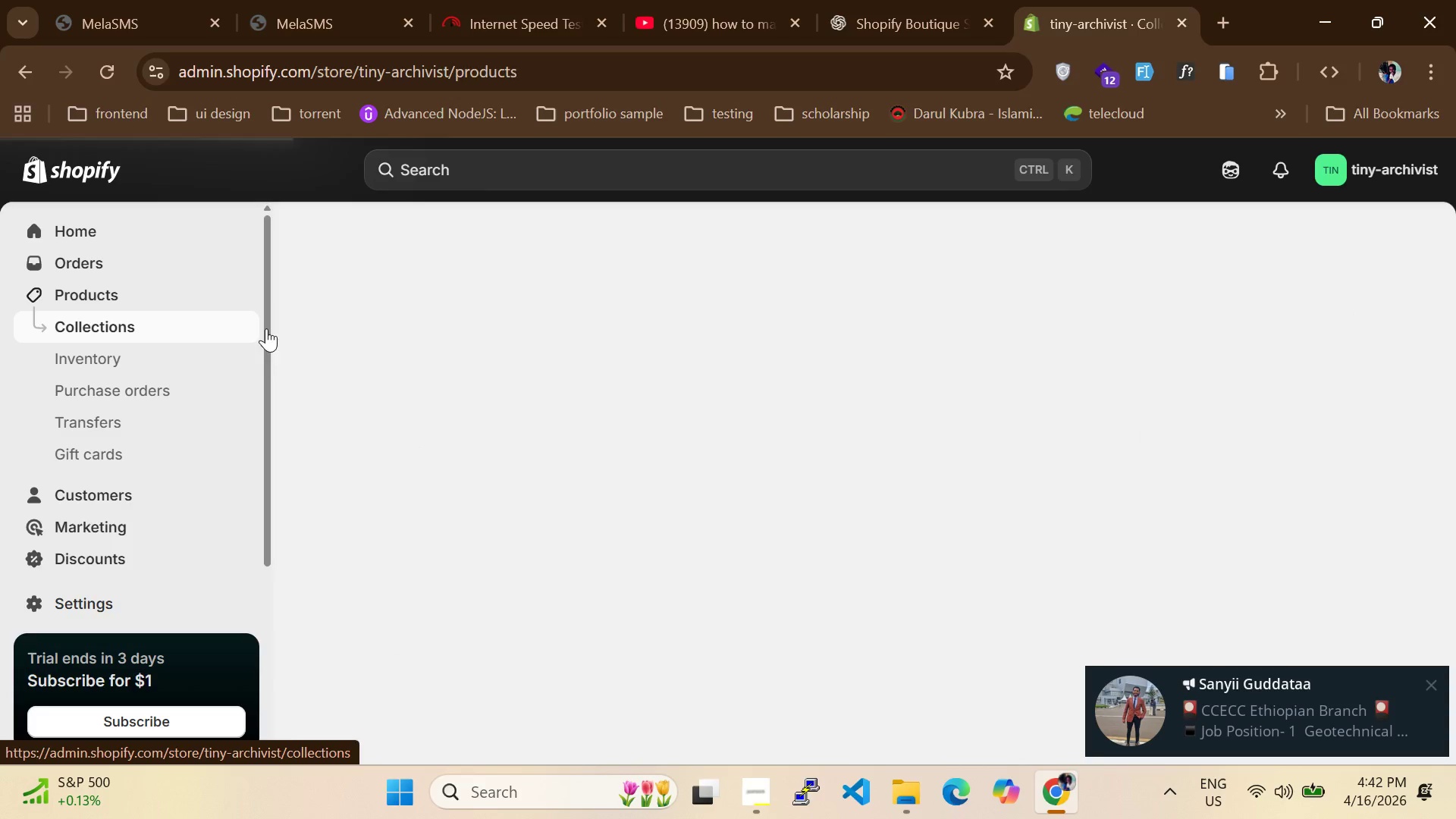 
left_click([315, 388])
 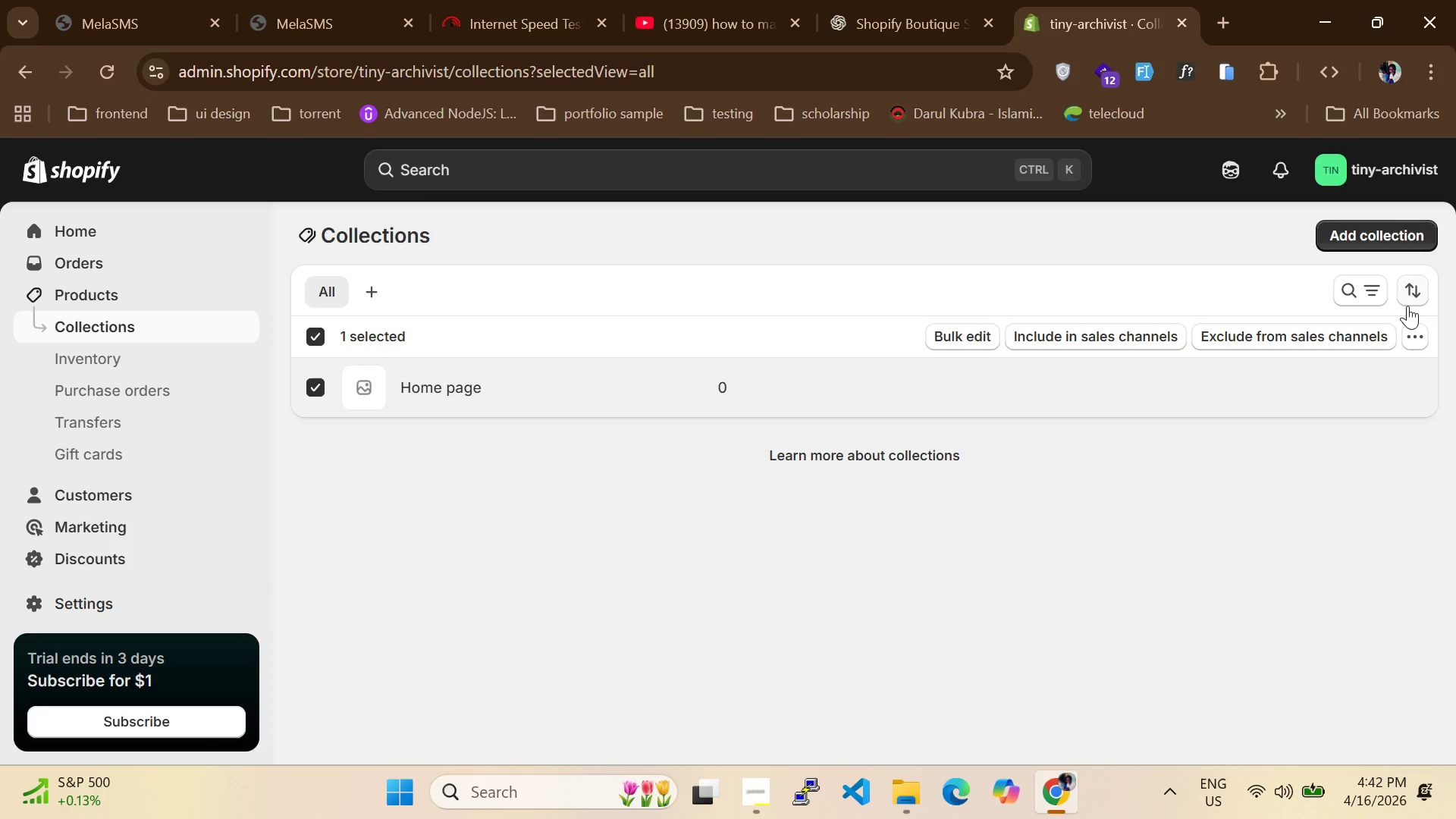 
left_click([1414, 346])
 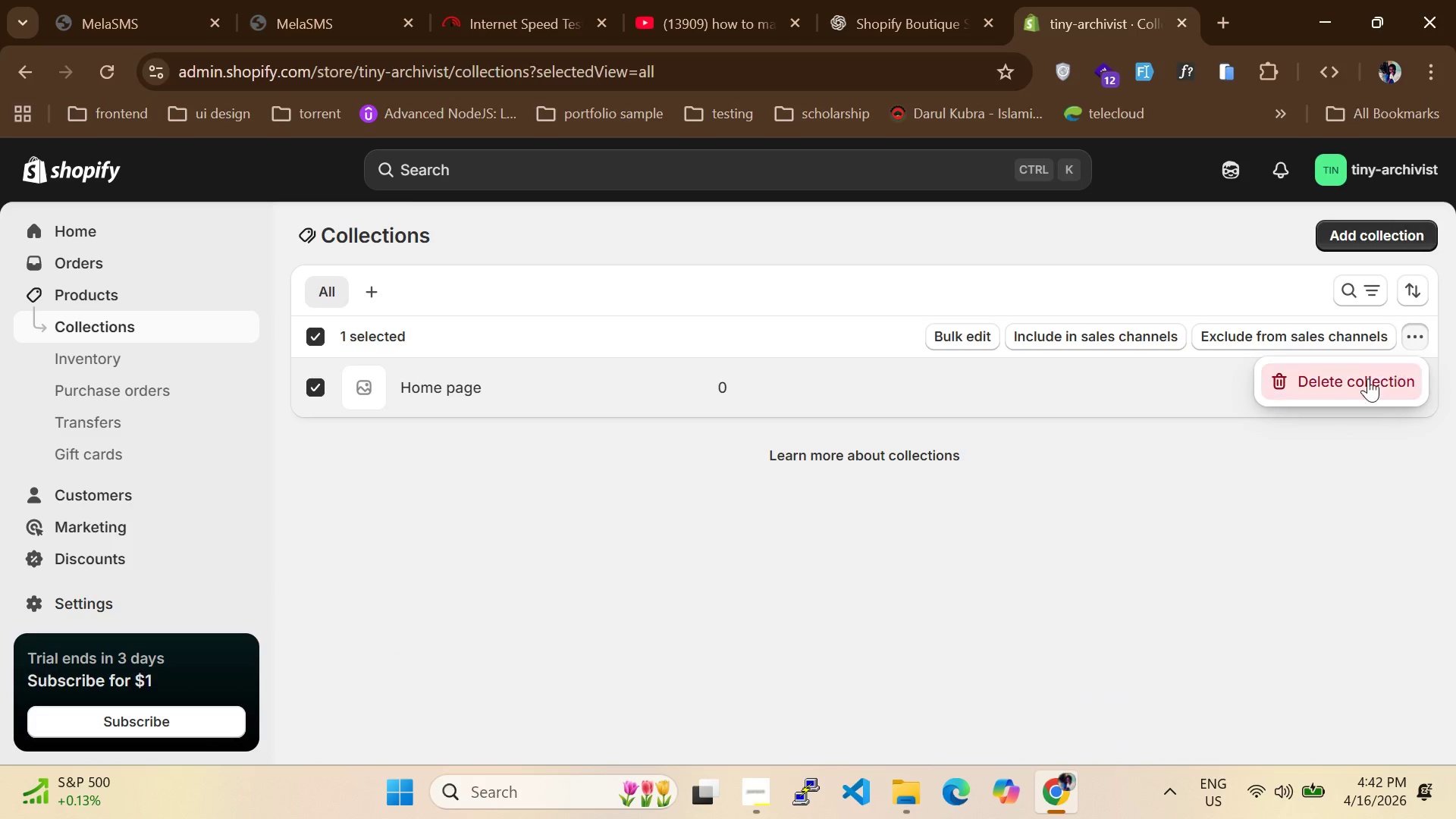 
left_click([1363, 381])
 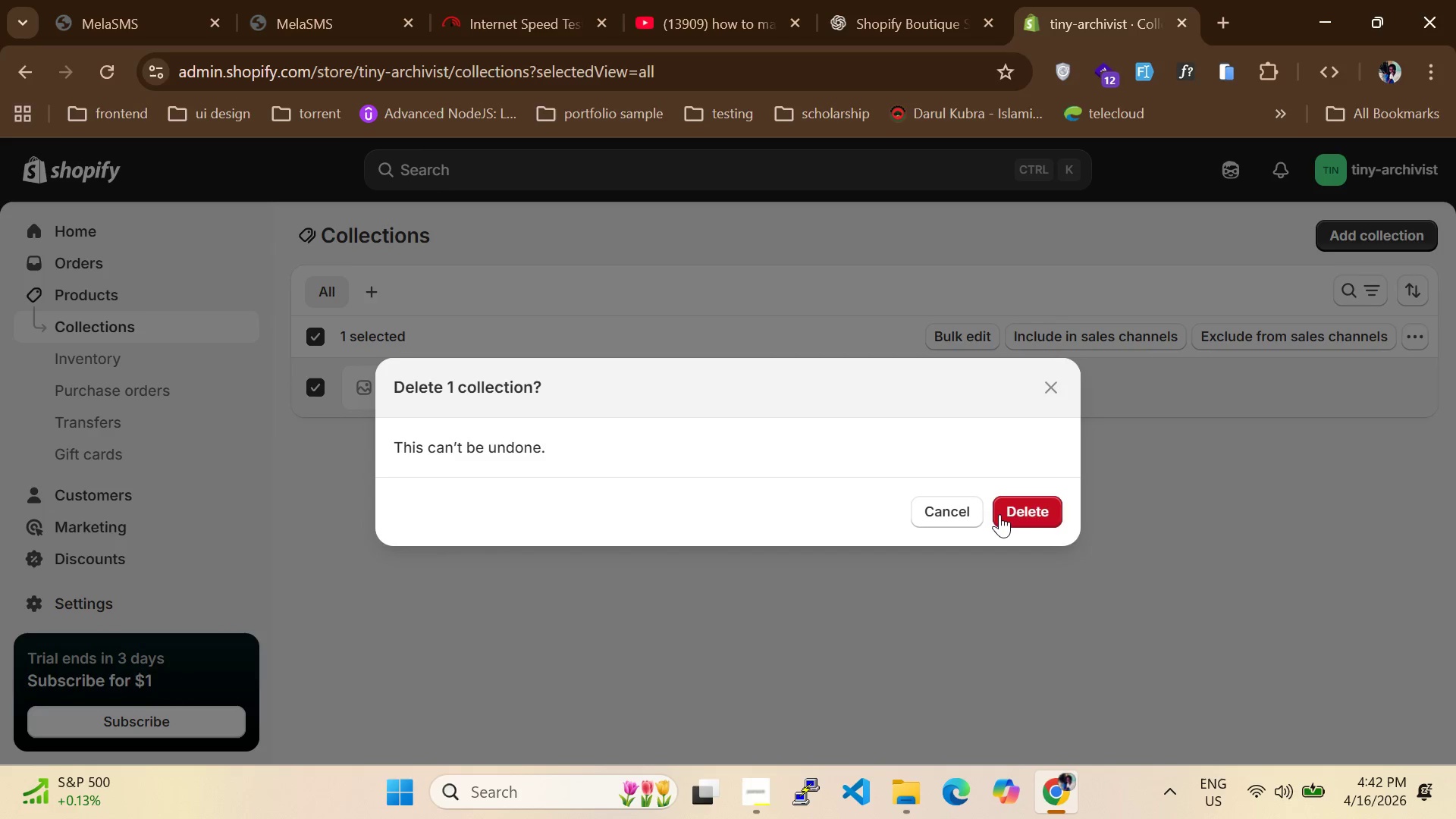 
left_click([1033, 503])
 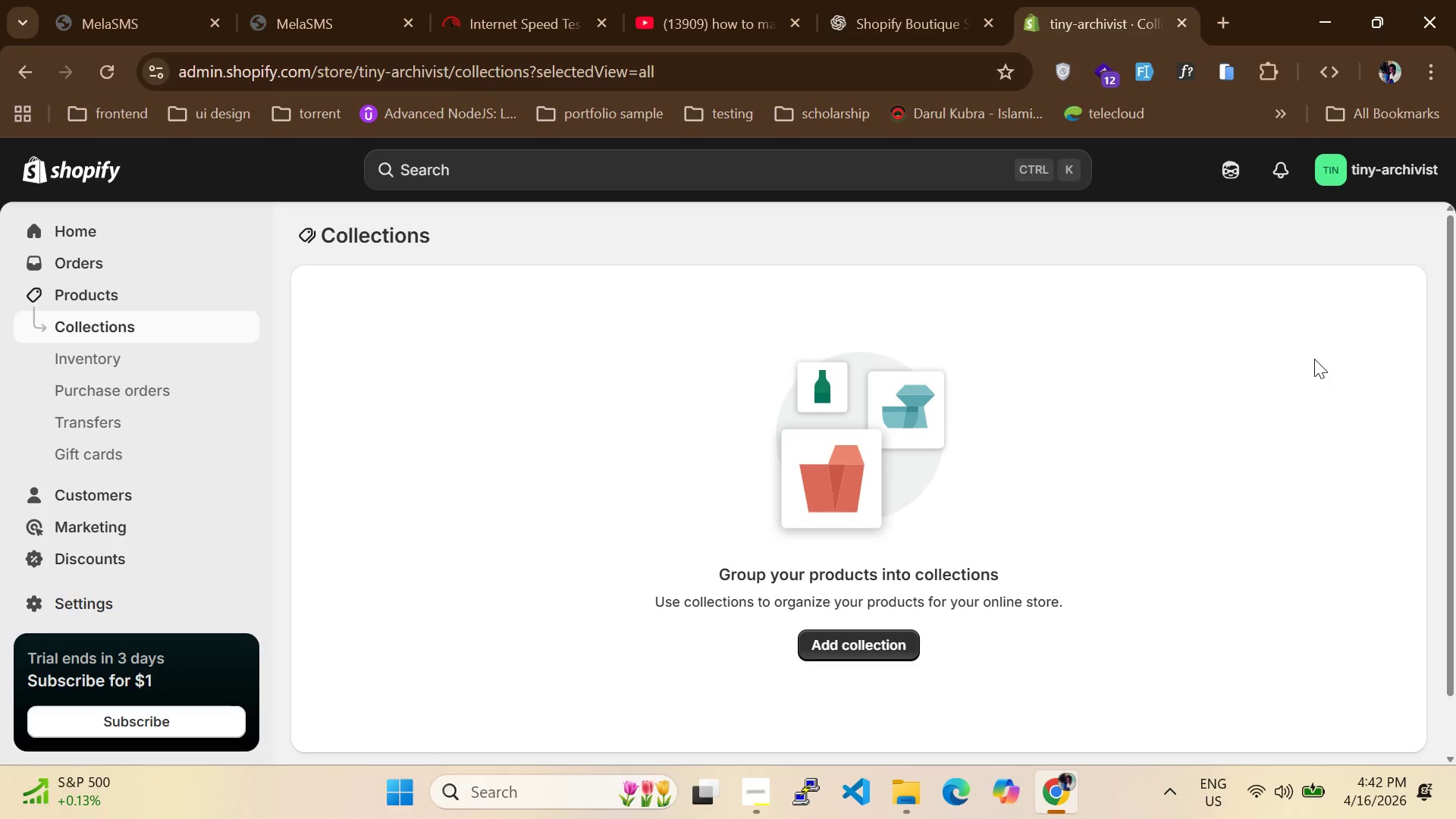 
left_click([902, 638])
 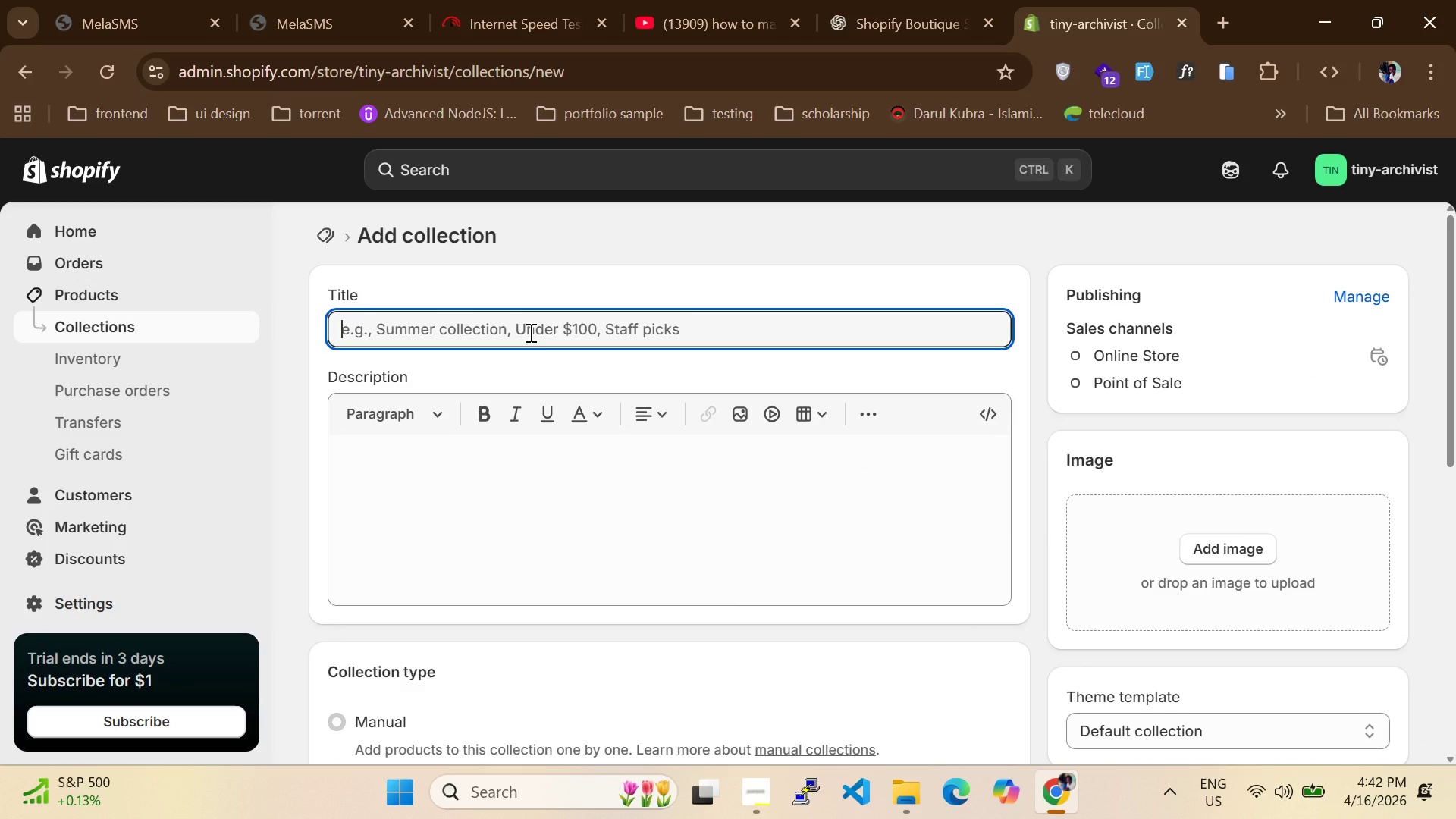 
type(Victorian lIBRARY S)
key(Backspace)
key(Backspace)
key(Backspace)
key(Backspace)
key(Backspace)
key(Backspace)
key(Backspace)
key(Backspace)
type(ibrary Series)
 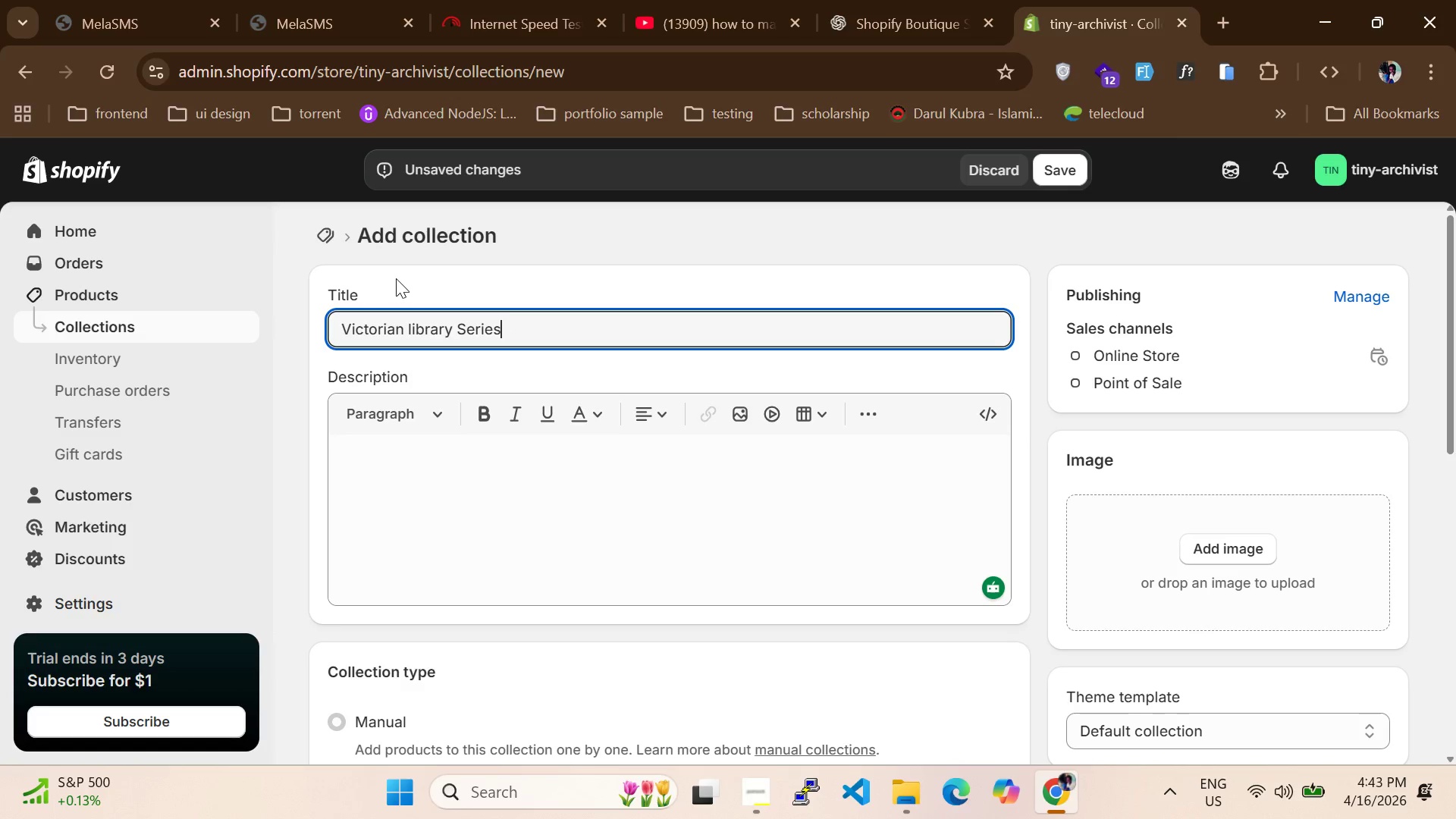 
wait(5.69)
 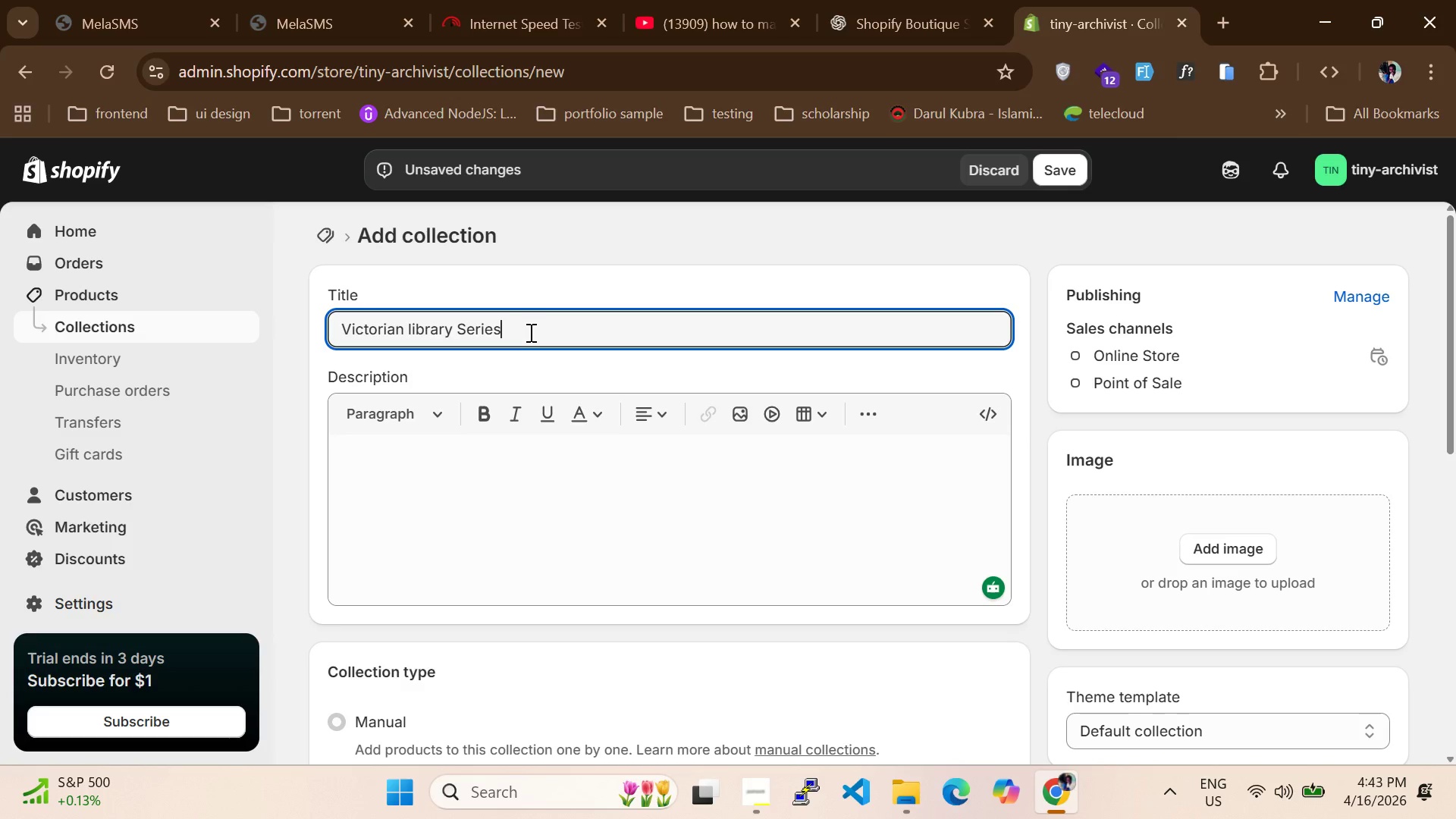 
left_click([407, 507])
 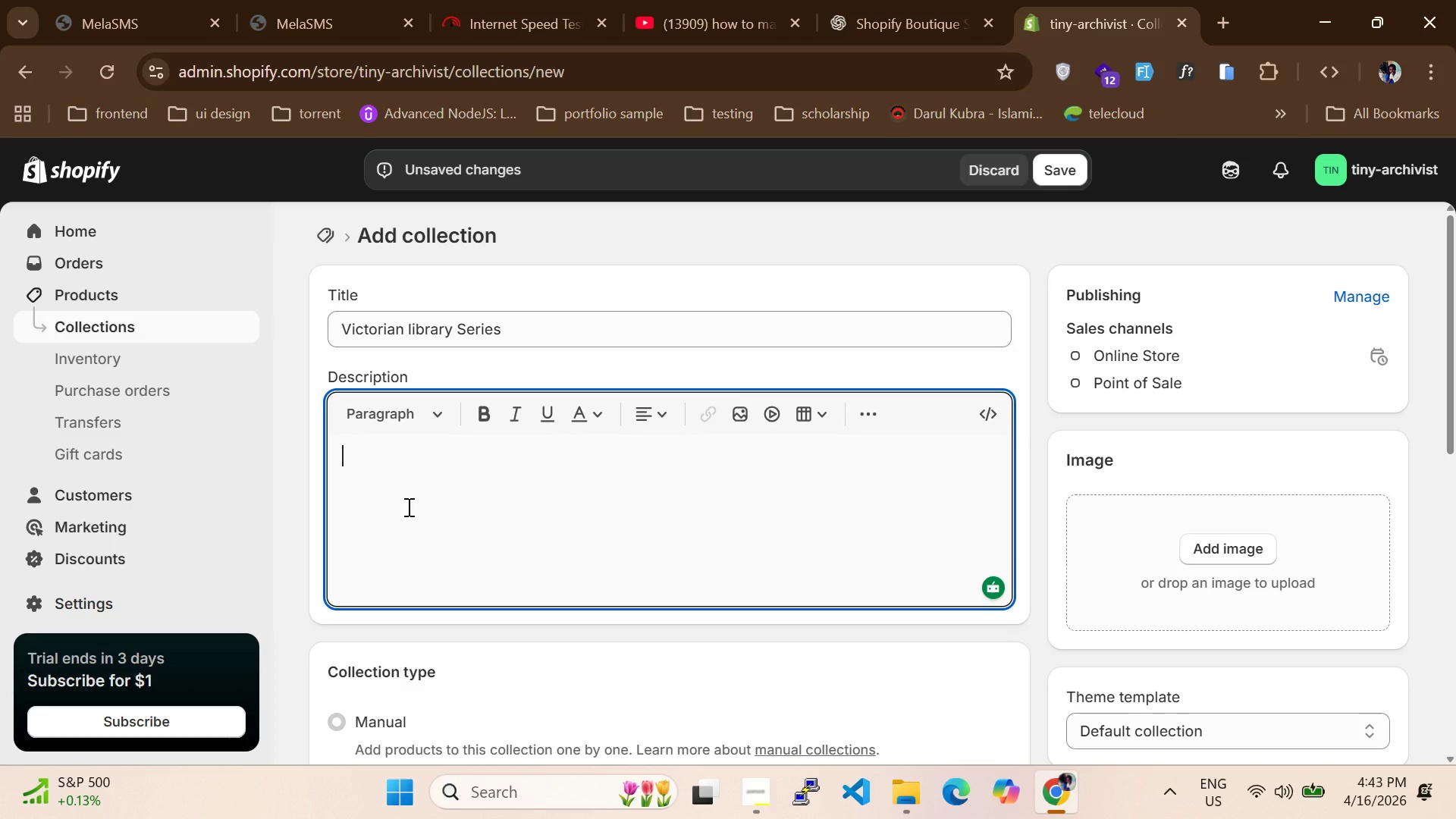 
type(Step into a world of candlelight ,leighter-v)
key(Backspace)
type(bound books and quit study.v)
key(Backspace)
type(the victoal)
key(Backspace)
type(n Library series captures the charm of scholars cornet)
key(Backspace)
type(rs and antique reading rooms in minature form ,dsigned for hobbyists who adore tiimeli)
 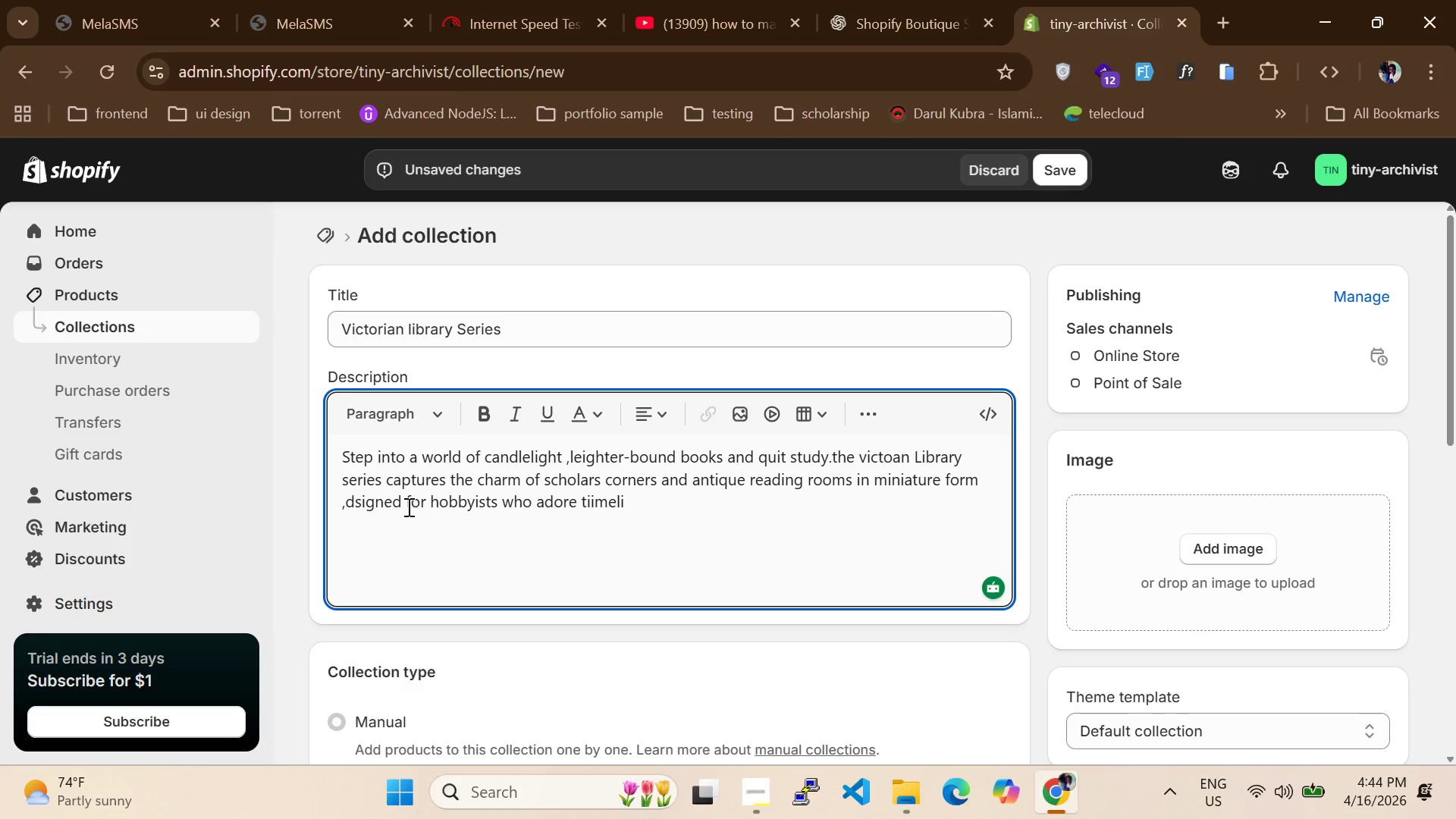 
type(ss)
key(Backspace)
key(Backspace)
key(Backspace)
type(ess craftsmnsho)
key(Backspace)
type(ip and darl)
key(Backspace)
type(k Acadamia ea)
key(Backspace)
key(Backspace)
type(aesthetics)
 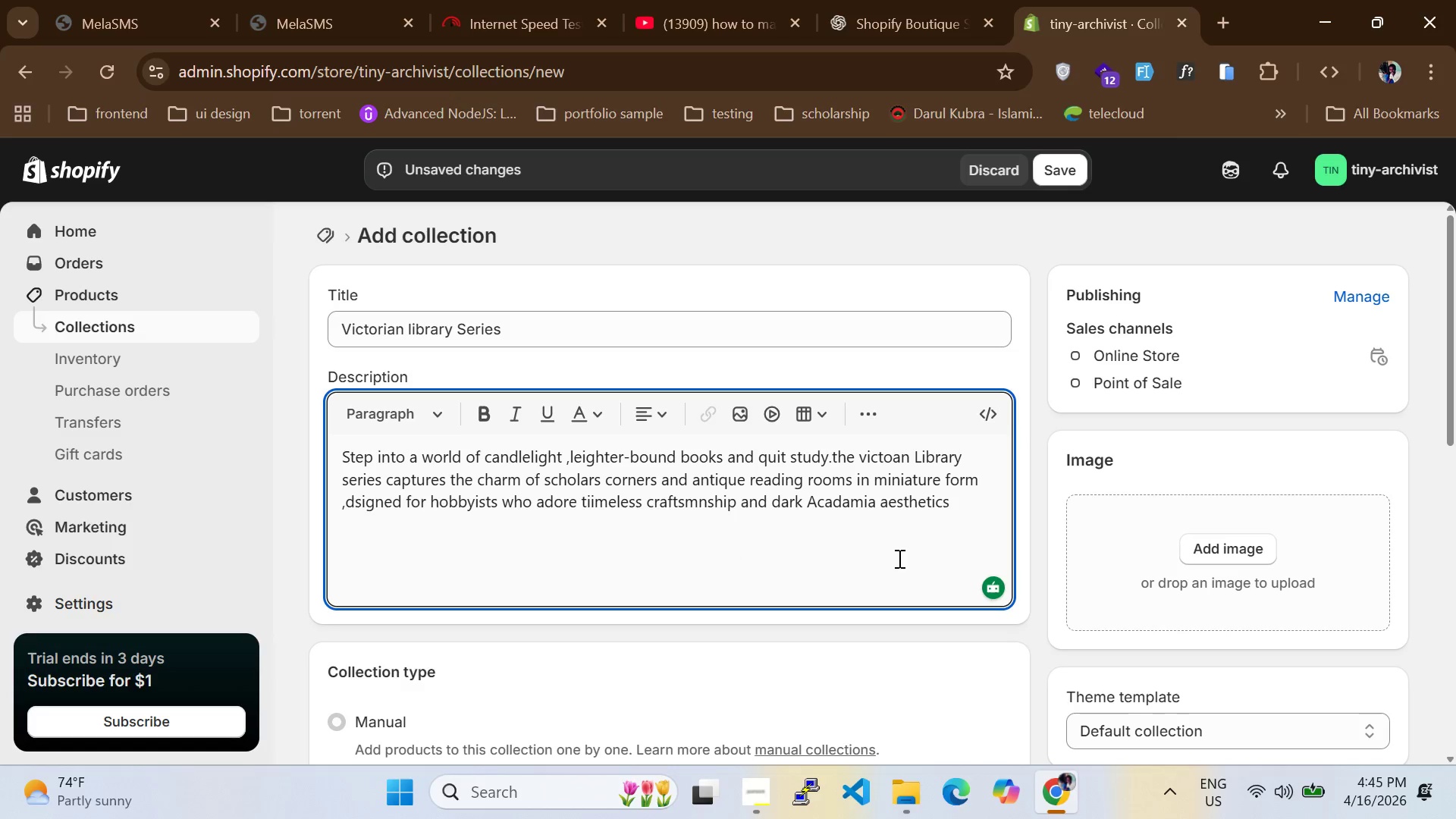 
scroll: coordinate [915, 605], scroll_direction: down, amount: 12.0
 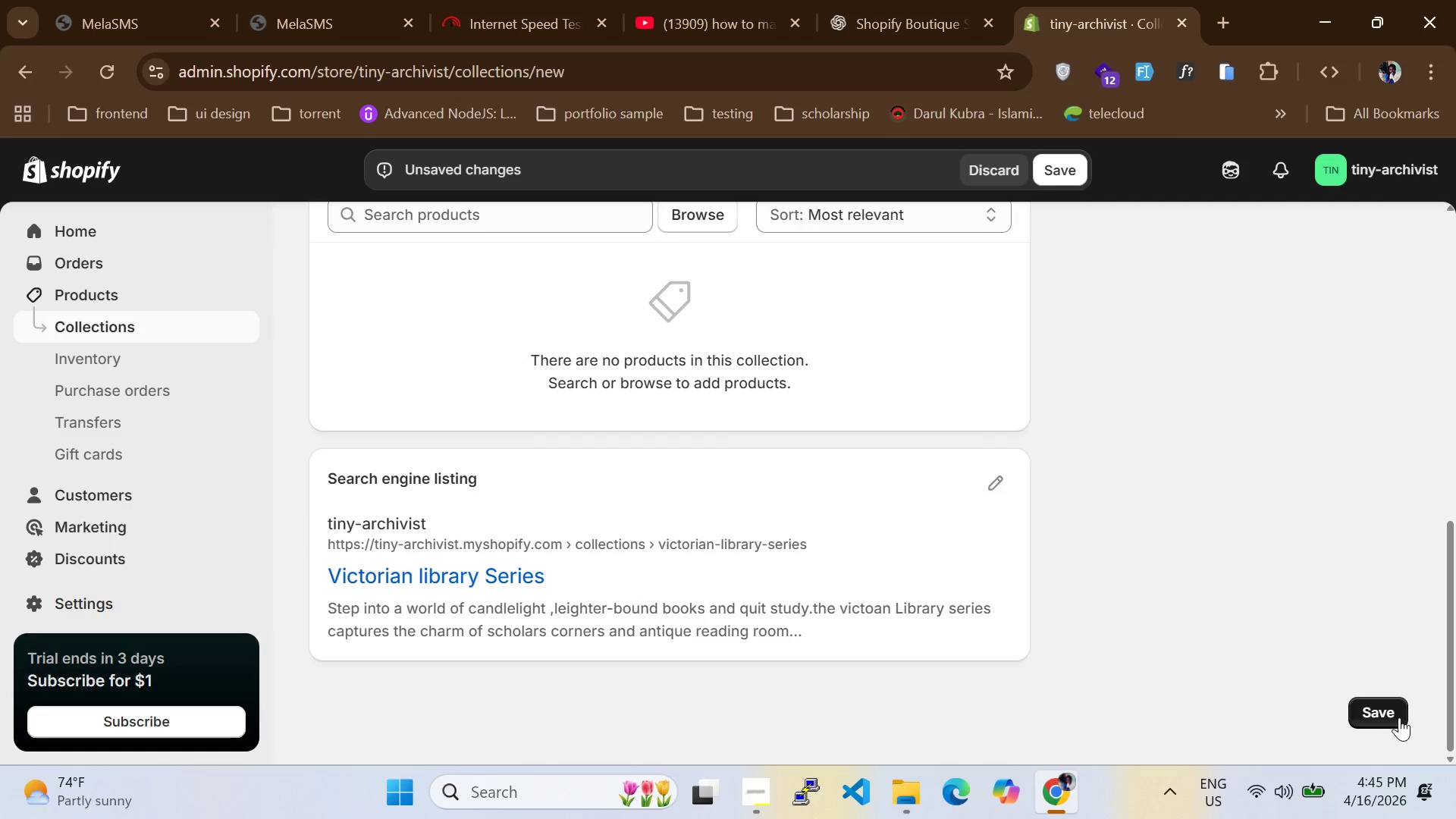 
left_click([1389, 711])
 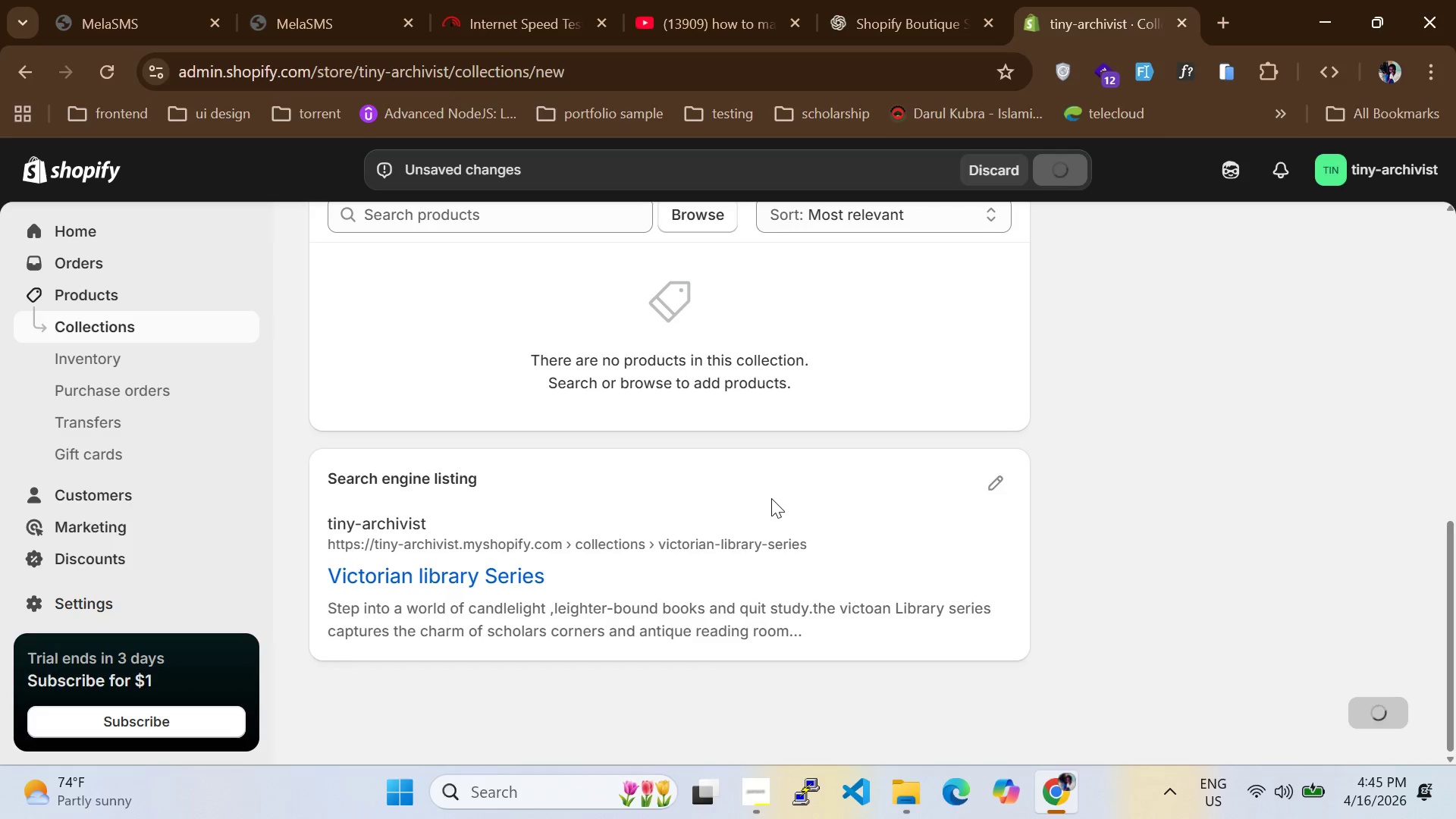 
scroll: coordinate [781, 513], scroll_direction: up, amount: 2.0
 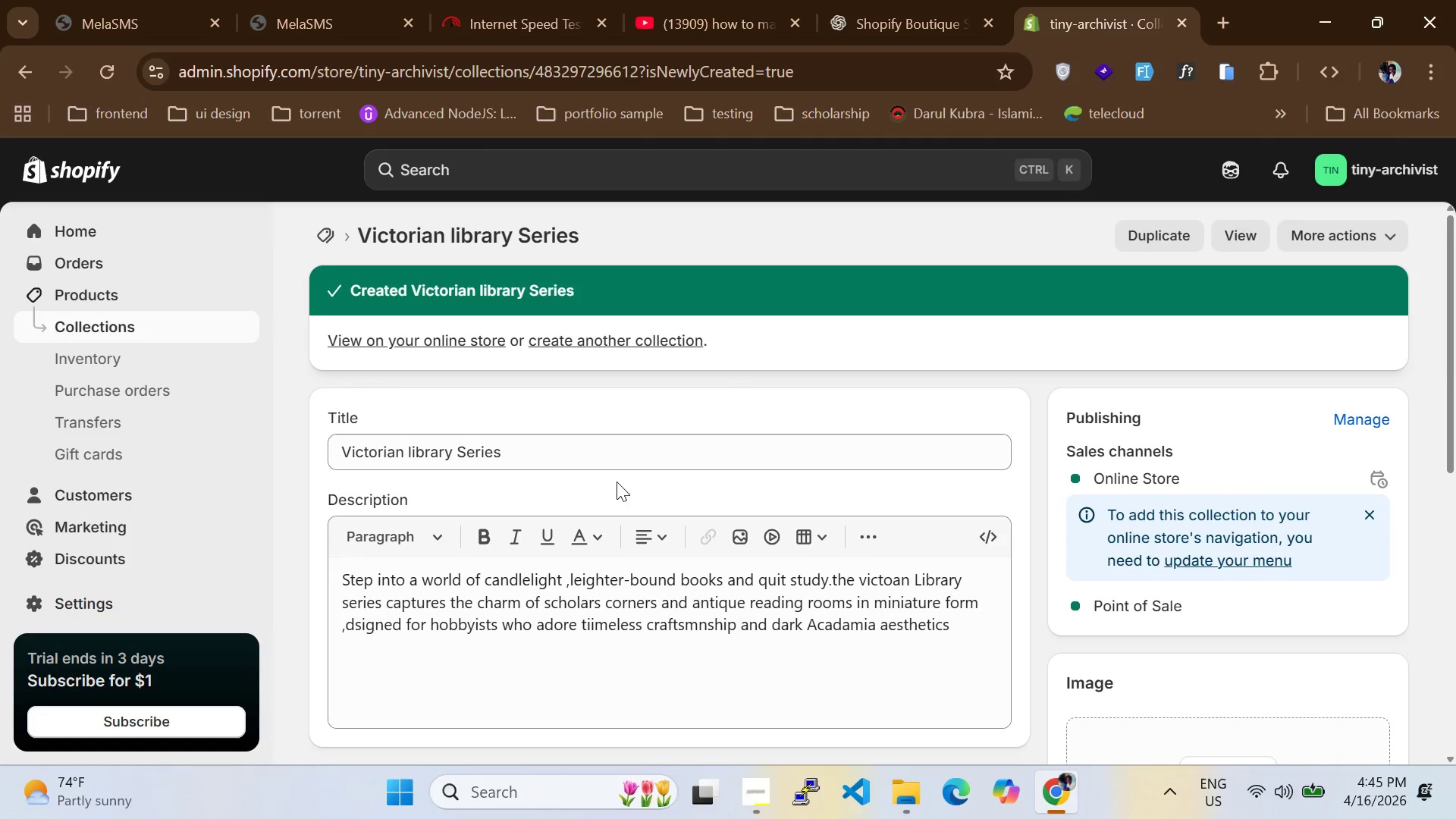 
scroll: coordinate [750, 514], scroll_direction: none, amount: 0.0
 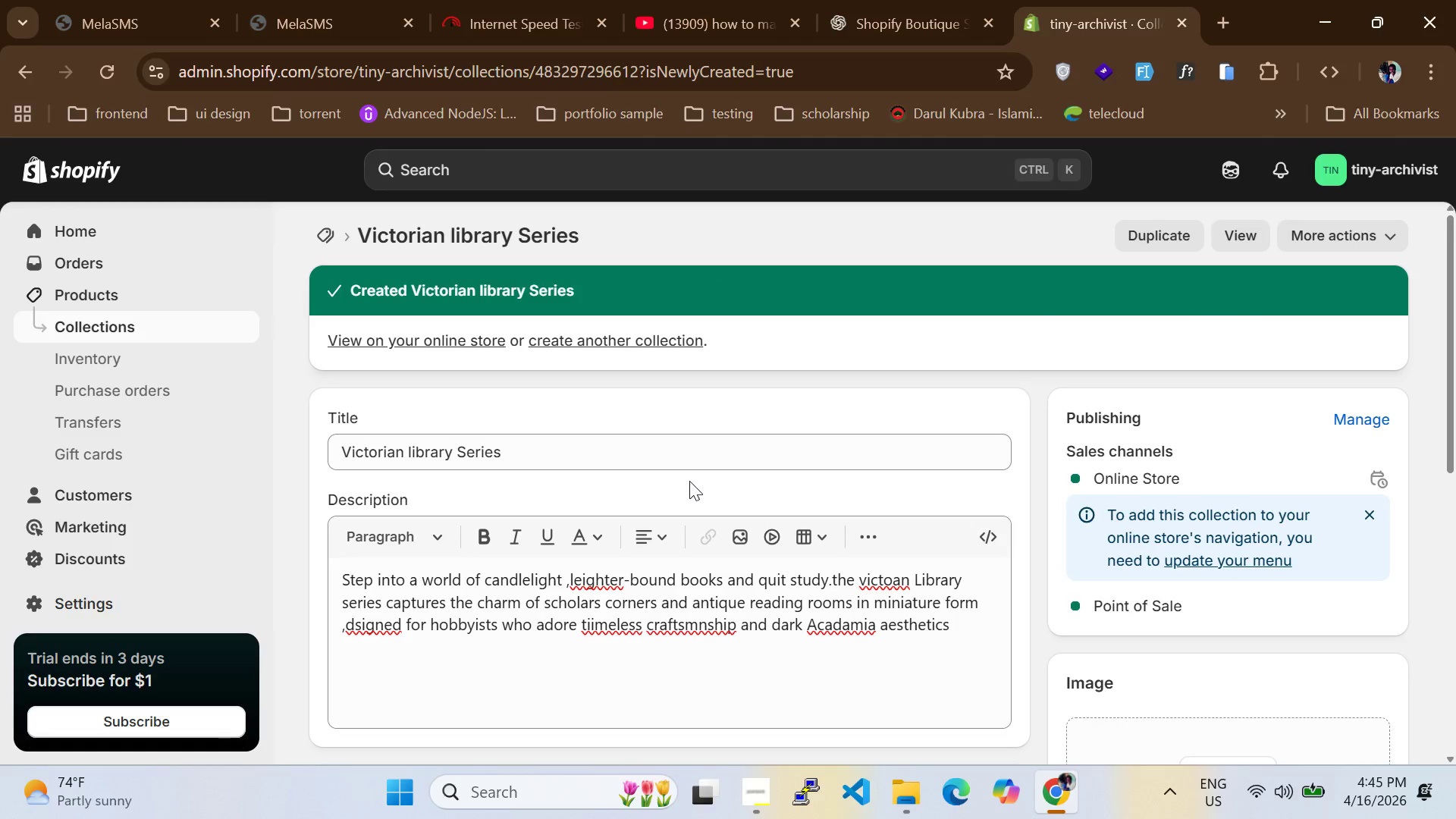 
scroll: coordinate [688, 481], scroll_direction: up, amount: 2.0
 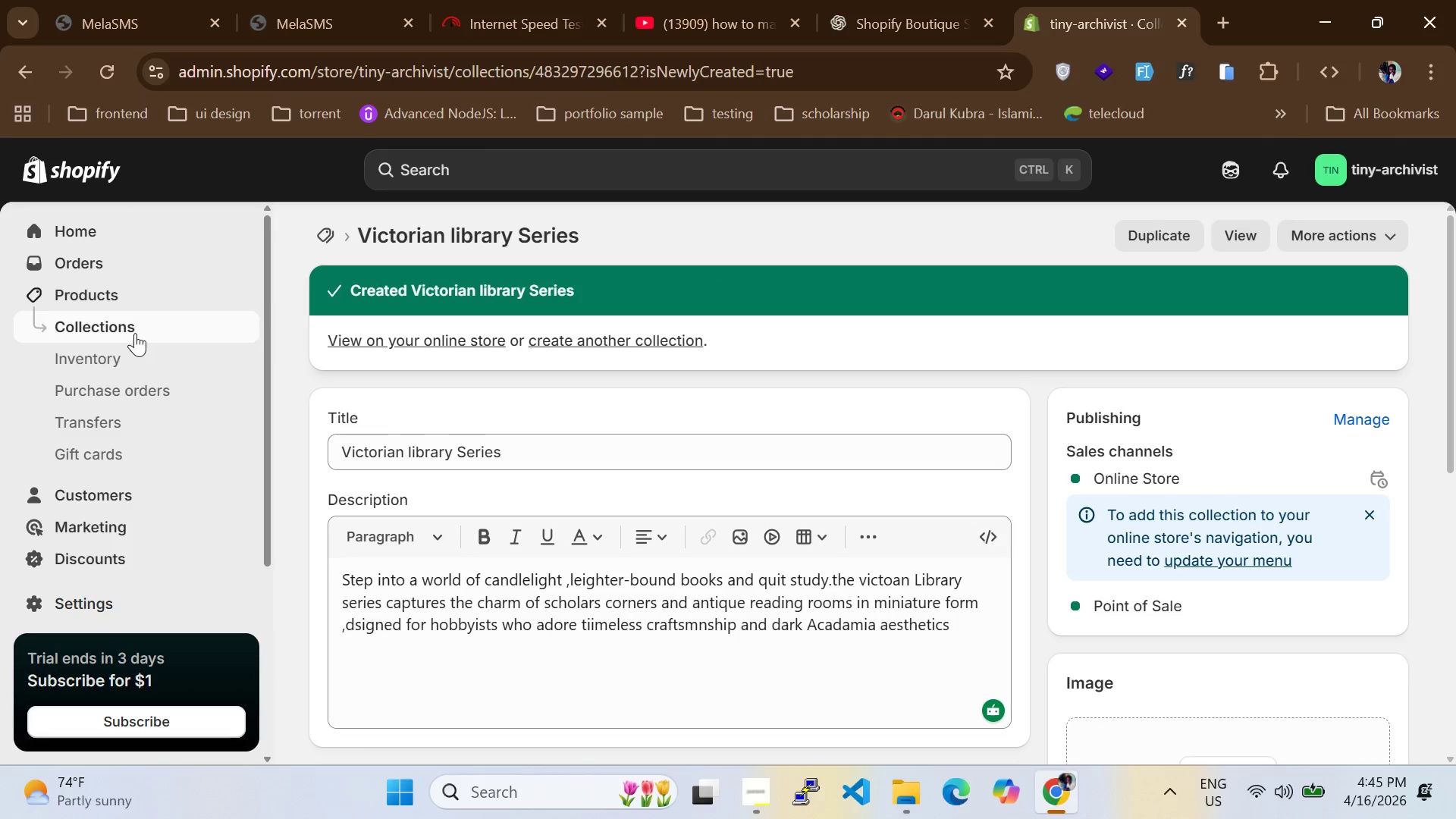 
left_click([135, 333])
 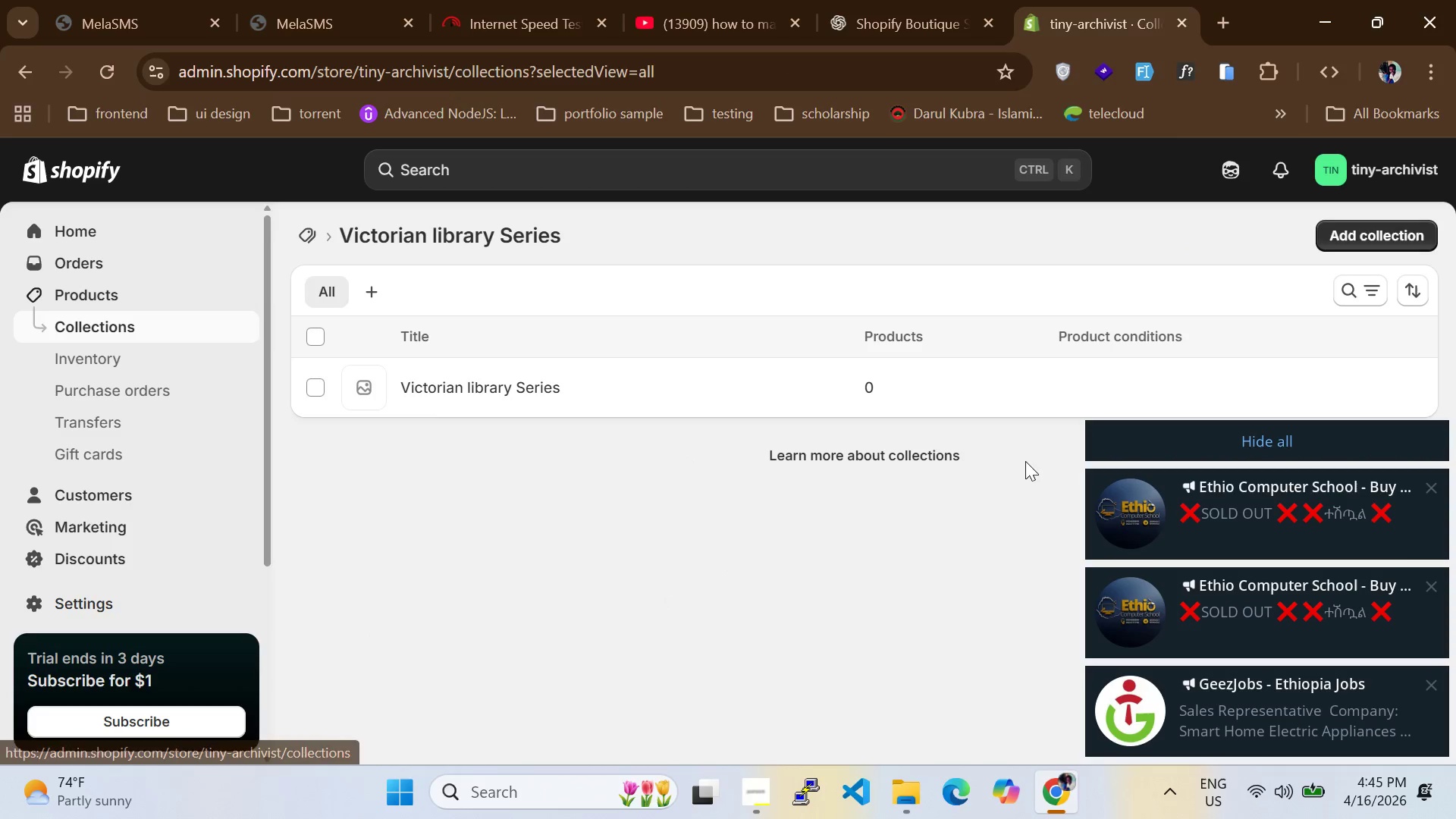 
left_click([1129, 432])
 